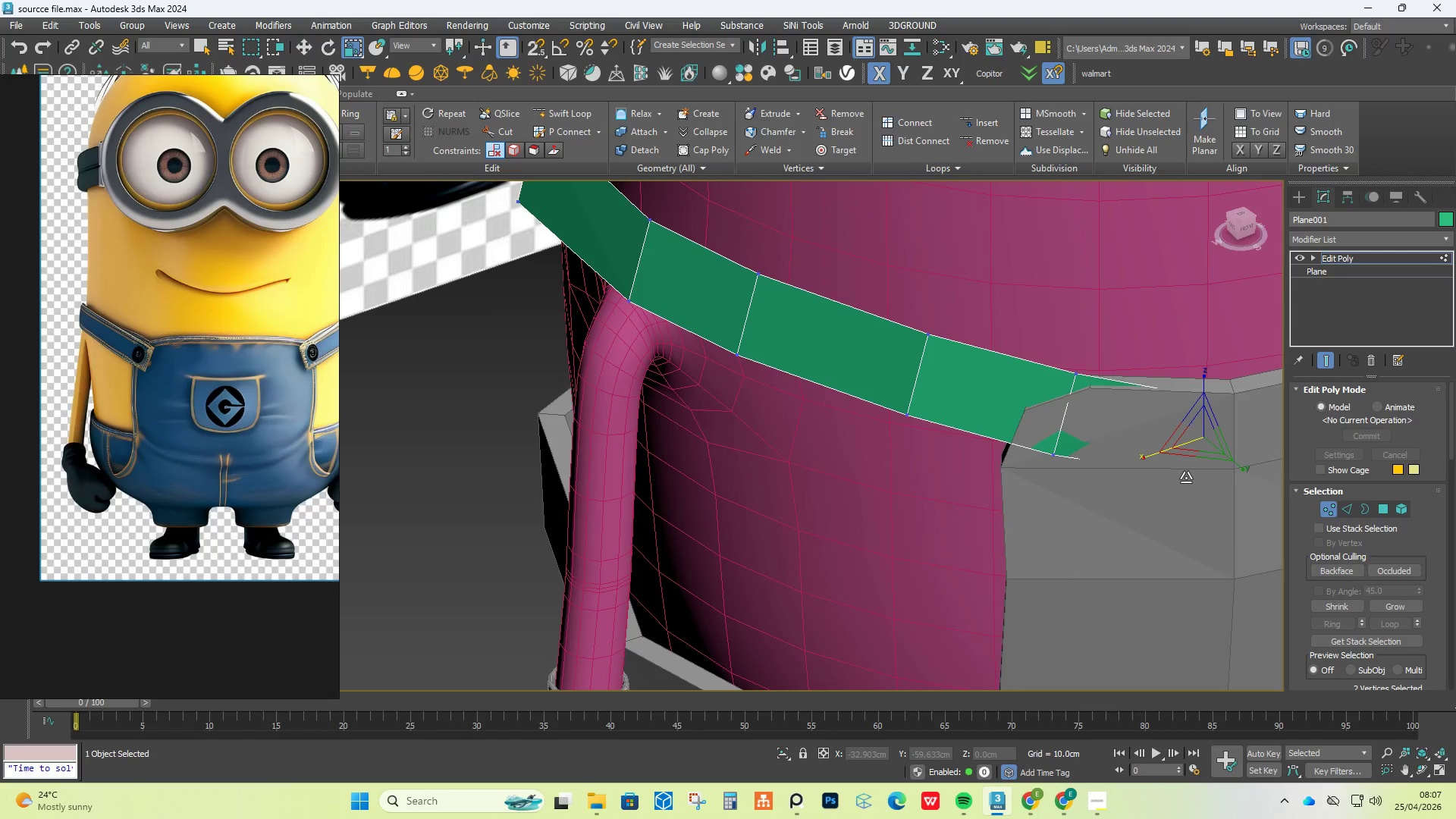 
key(W)
 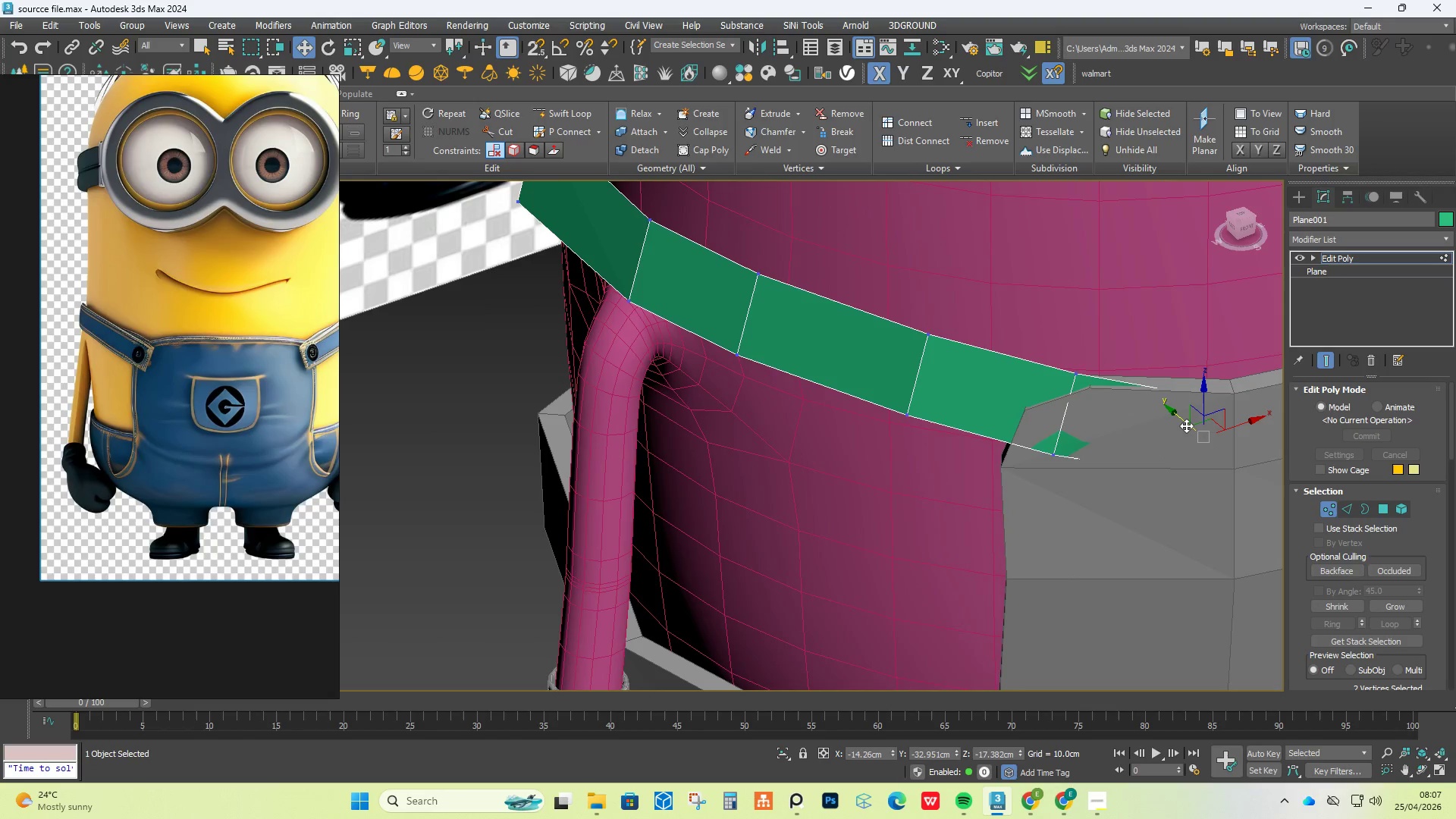 
left_click_drag(start_coordinate=[1185, 425], to_coordinate=[1193, 450])
 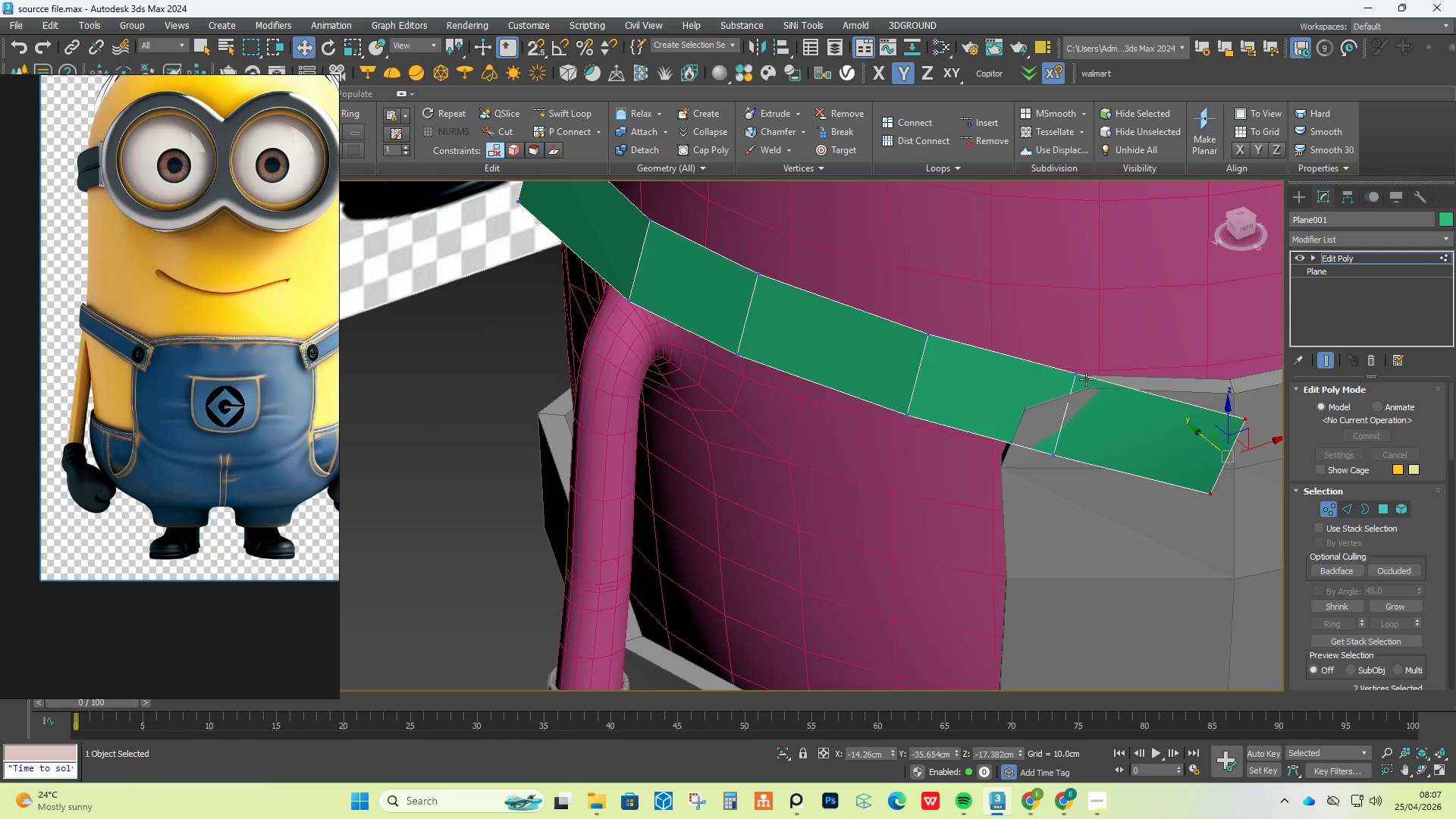 
left_click([1083, 378])
 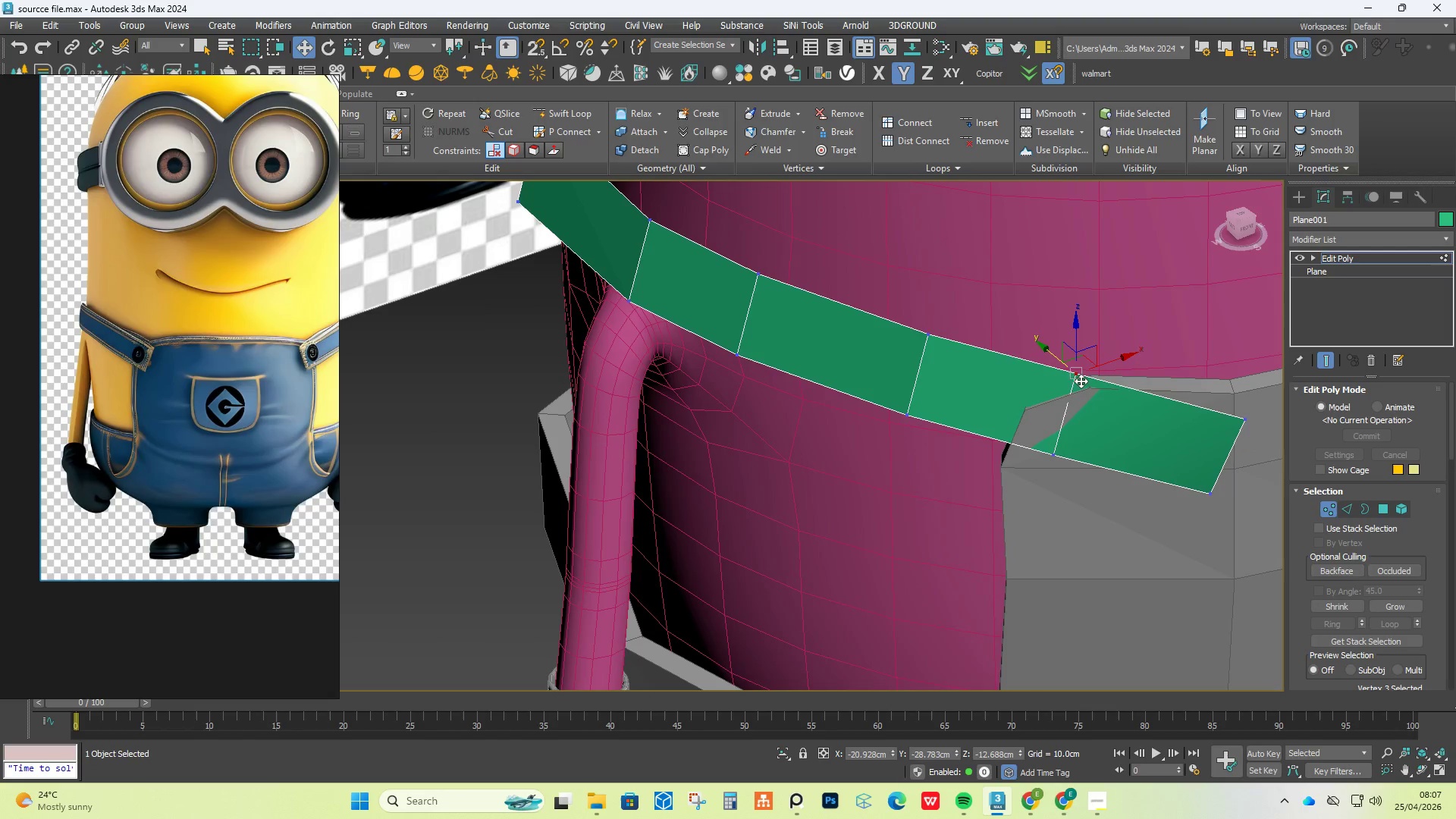 
hold_key(key=ControlLeft, duration=0.81)
triple_click([1056, 447])
 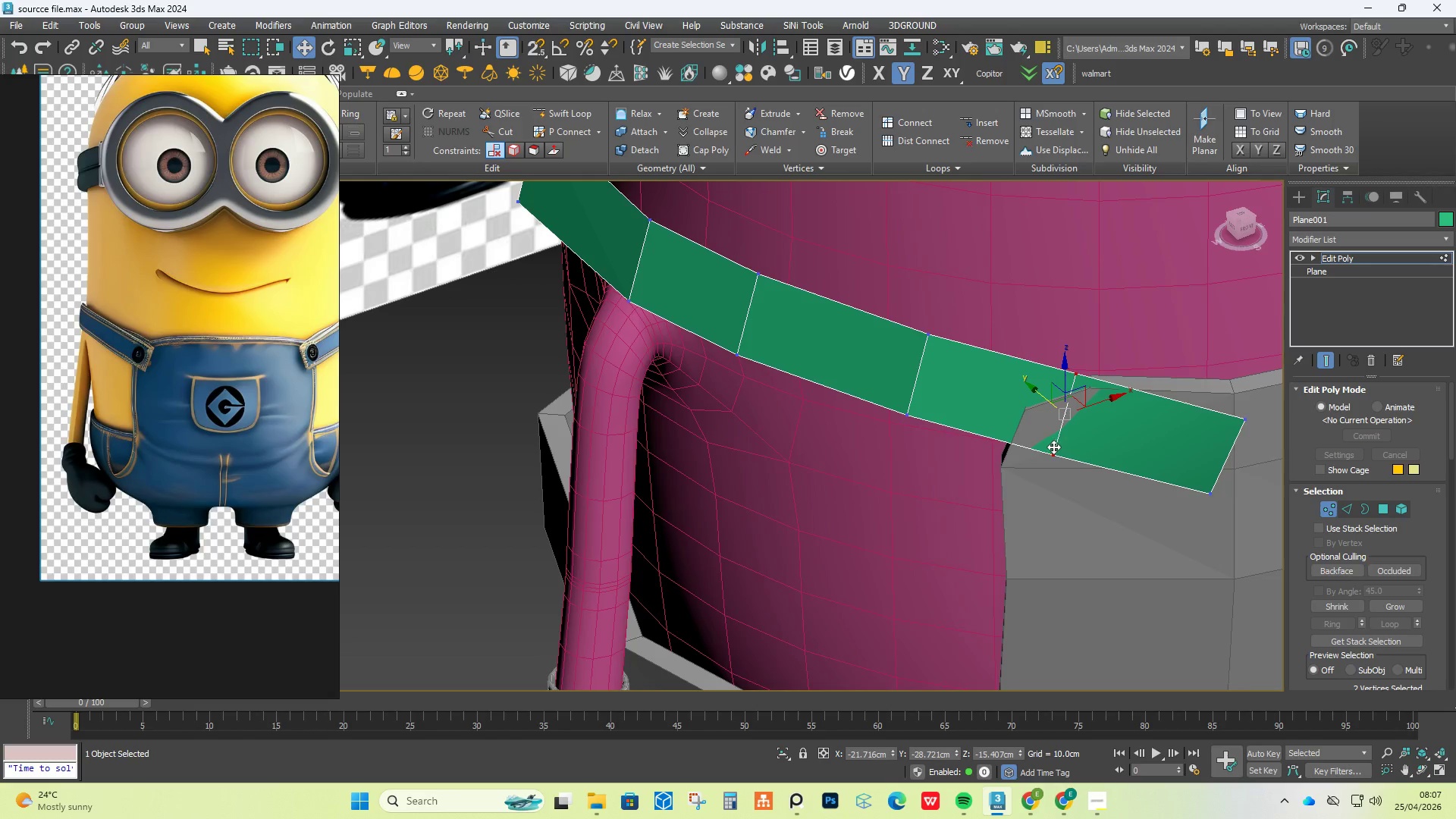 
hold_key(key=AltLeft, duration=0.39)
 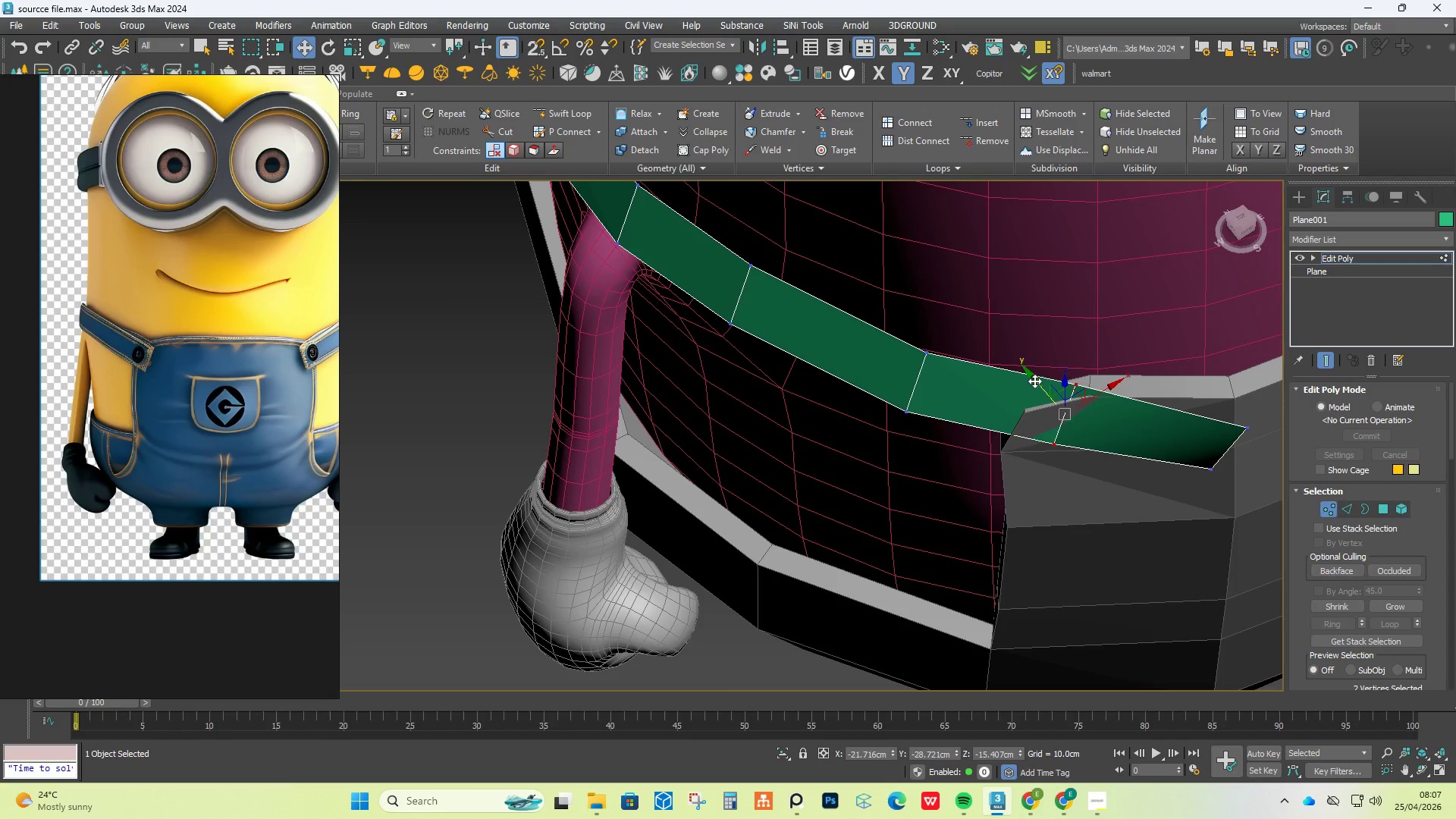 
left_click_drag(start_coordinate=[1035, 378], to_coordinate=[1043, 398])
 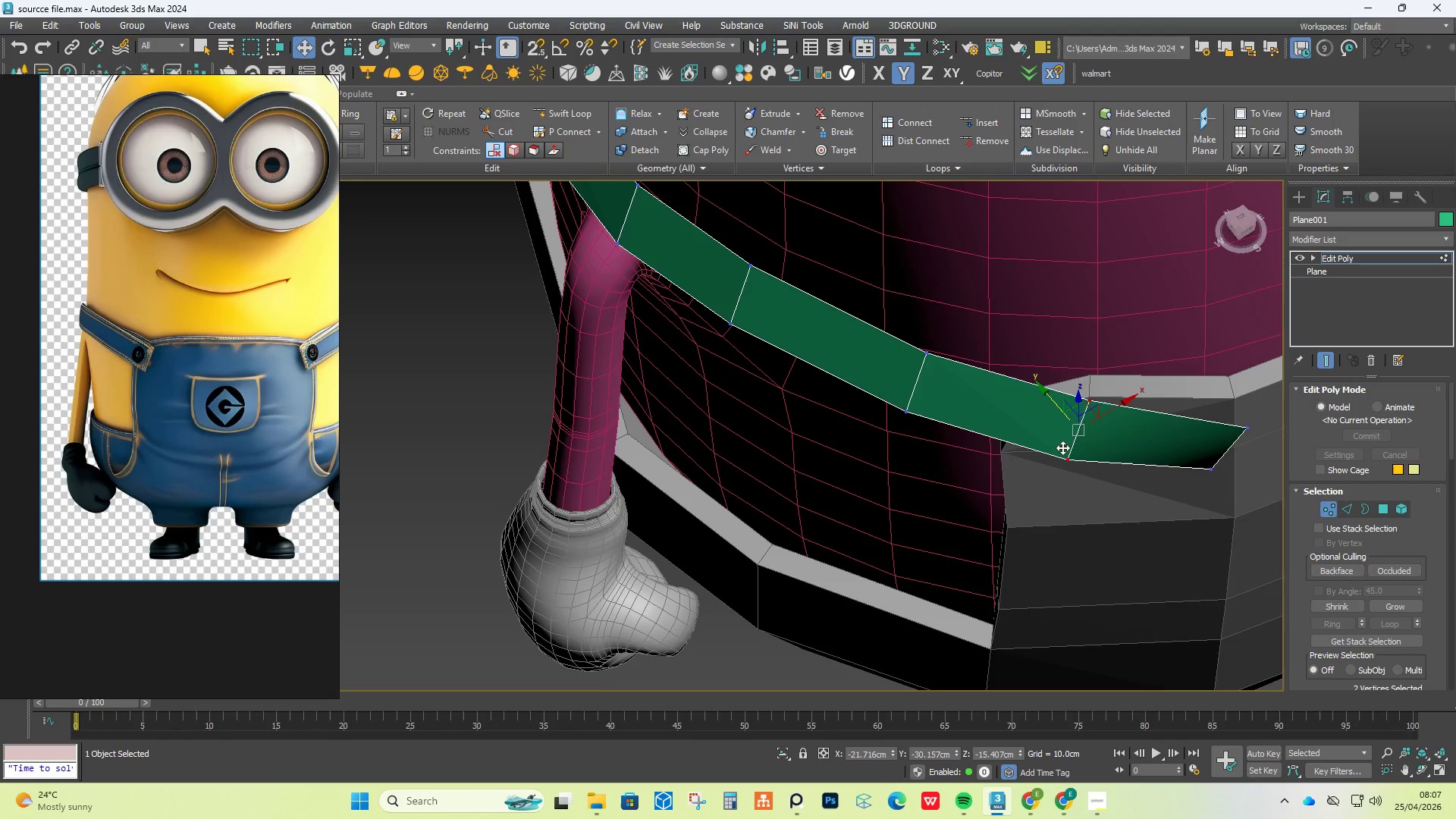 
hold_key(key=AltLeft, duration=0.66)
 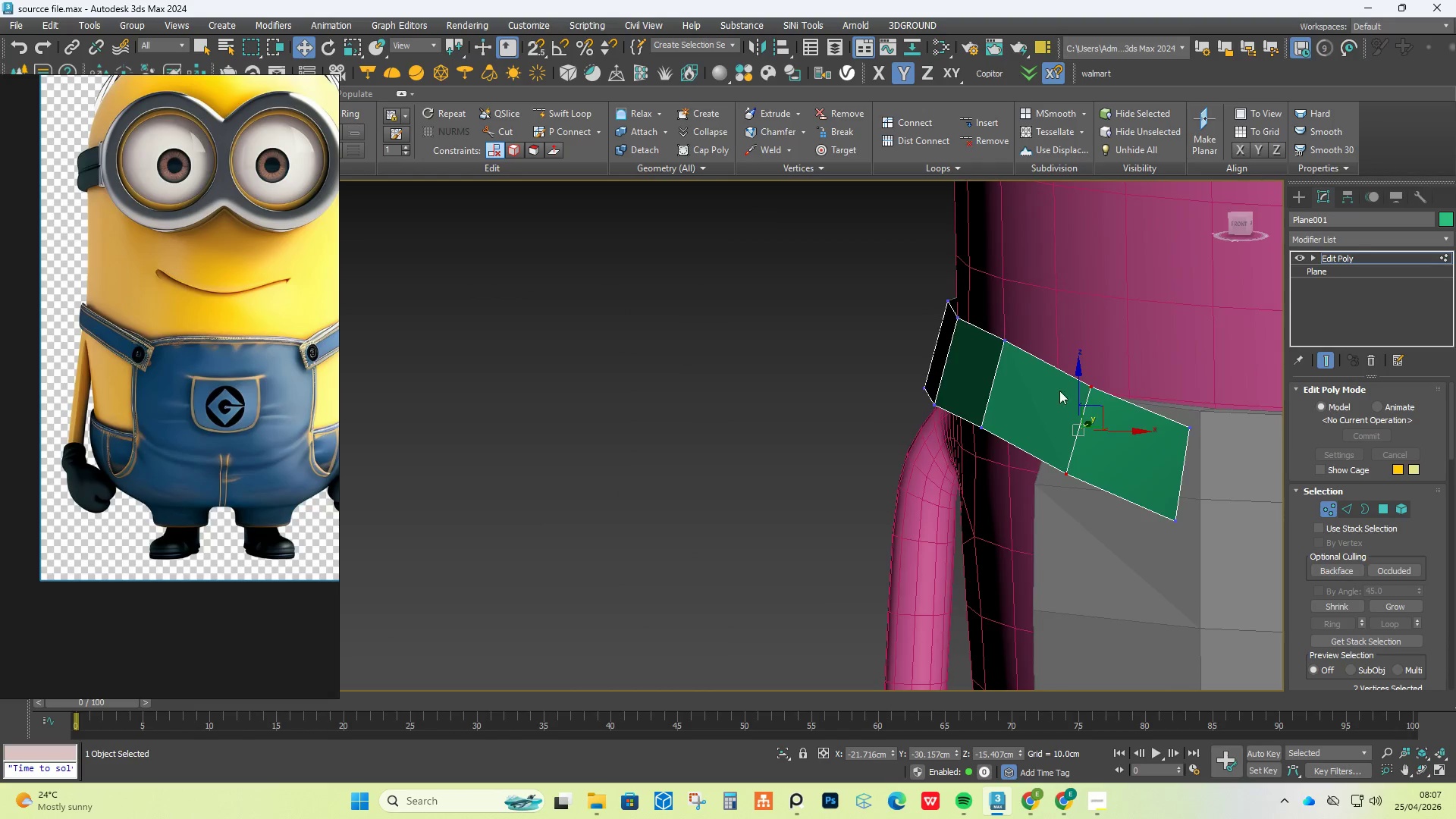 
hold_key(key=AltLeft, duration=1.31)
 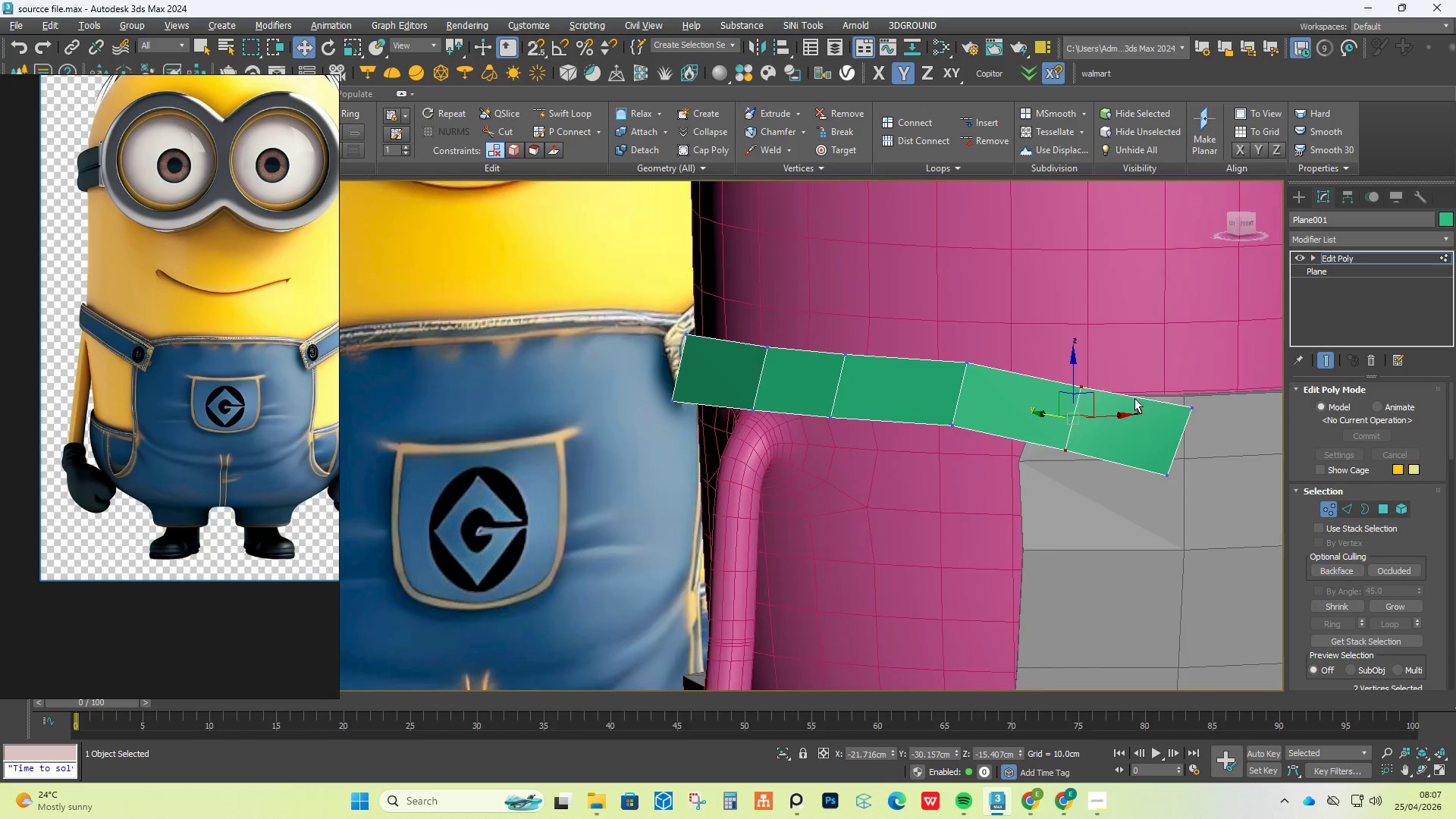 
scroll: coordinate [1134, 406], scroll_direction: down, amount: 3.0
 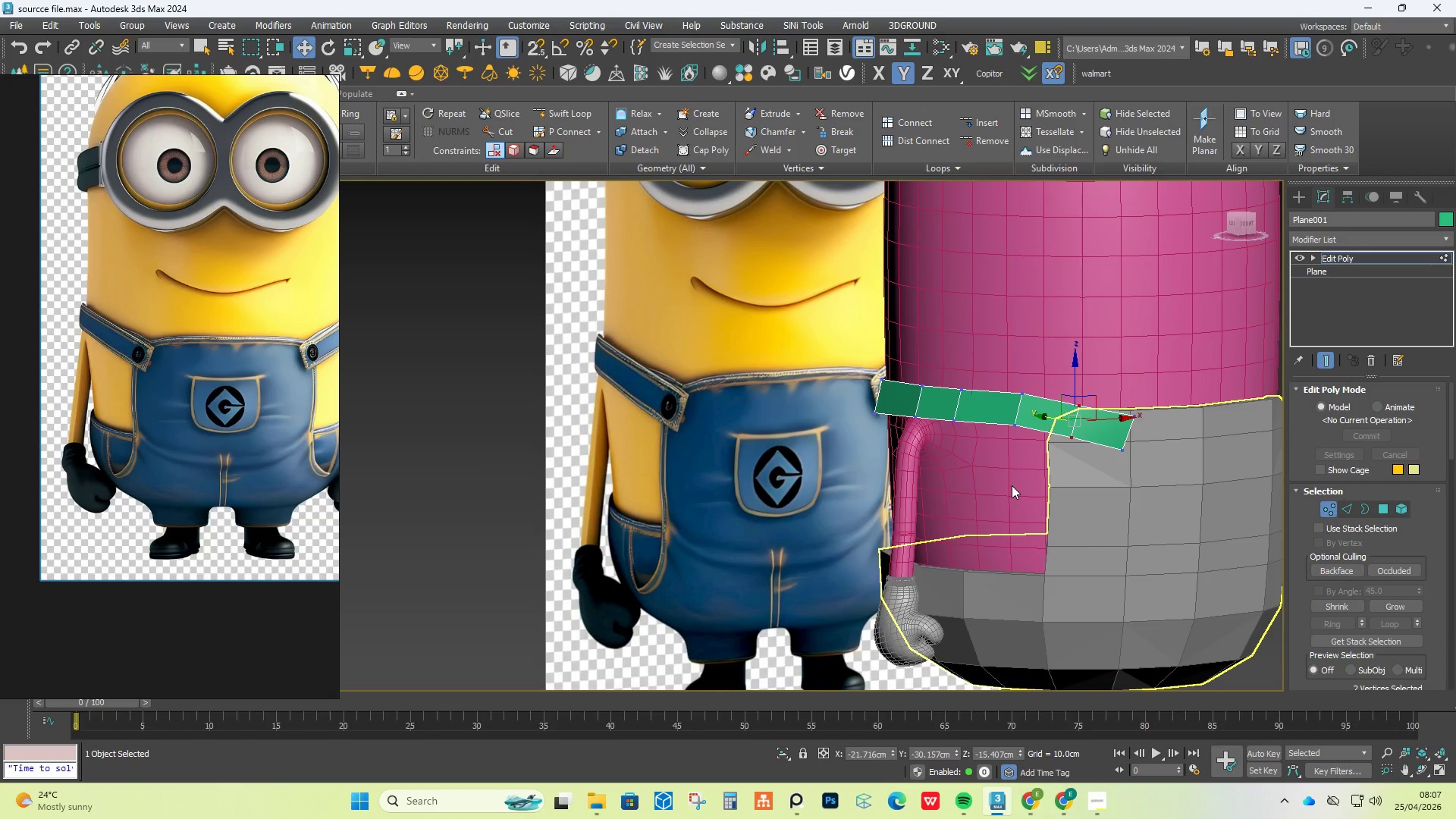 
hold_key(key=AltLeft, duration=0.77)
 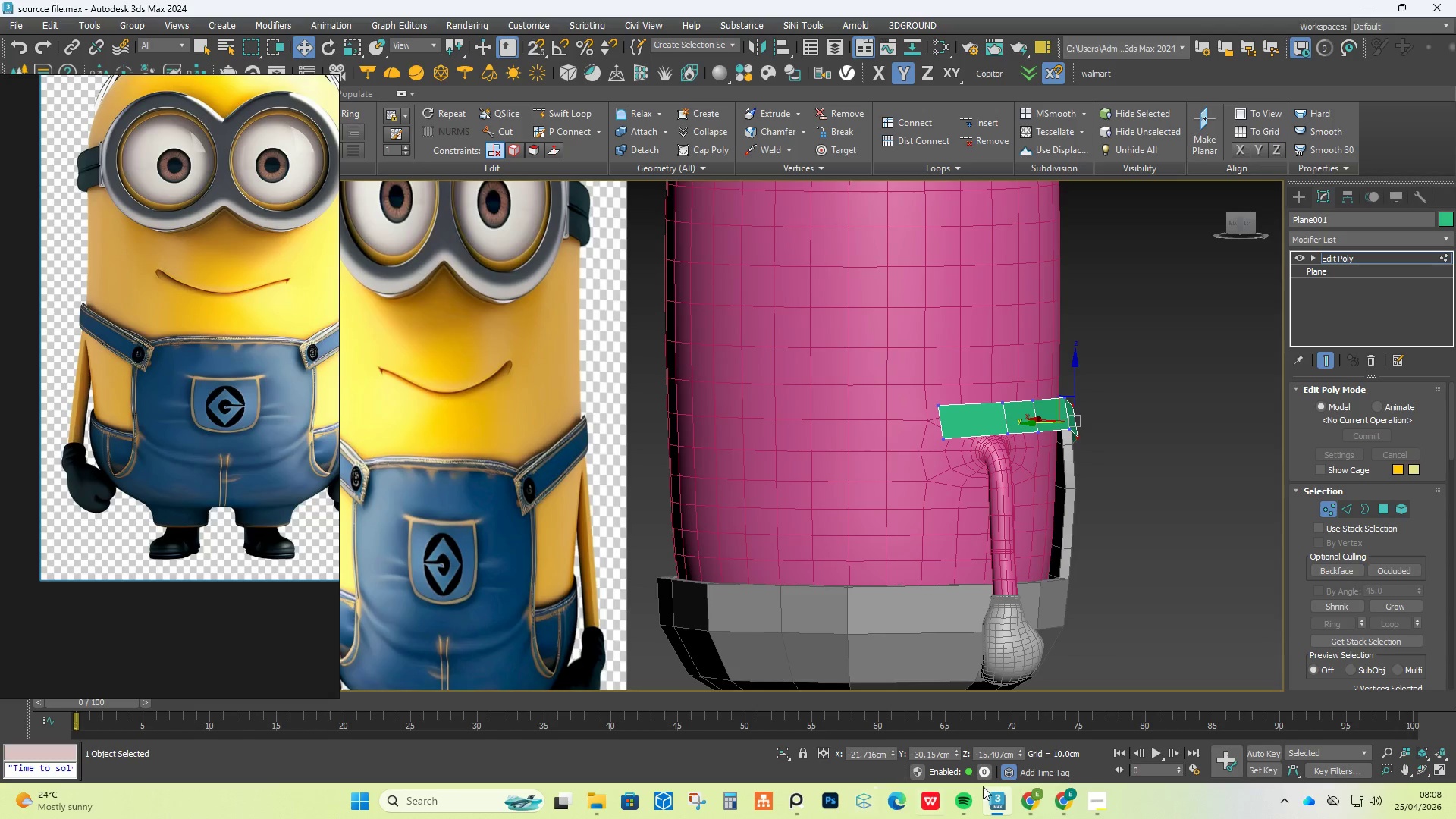 
left_click([1023, 793])
 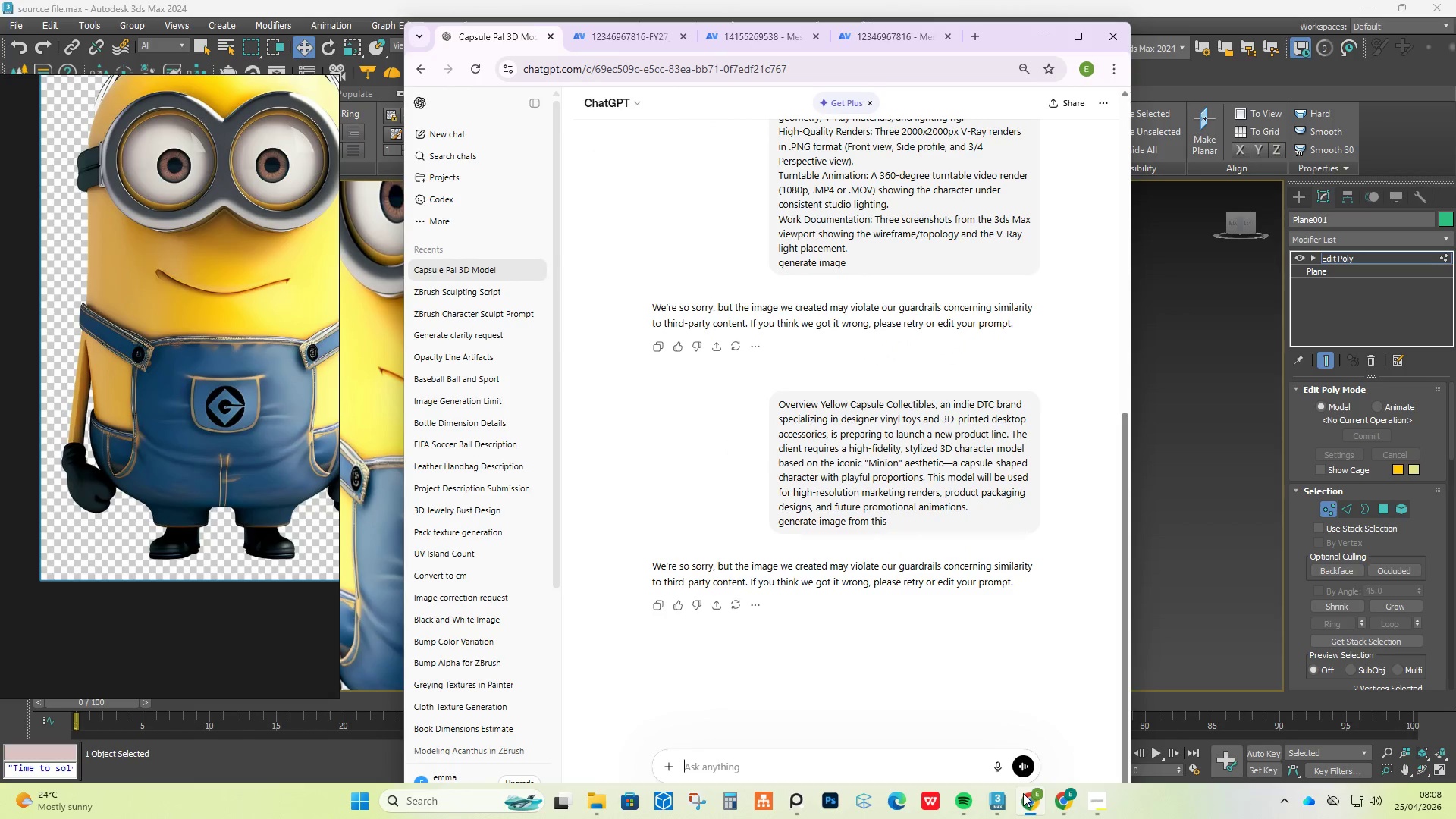 
left_click([1023, 793])
 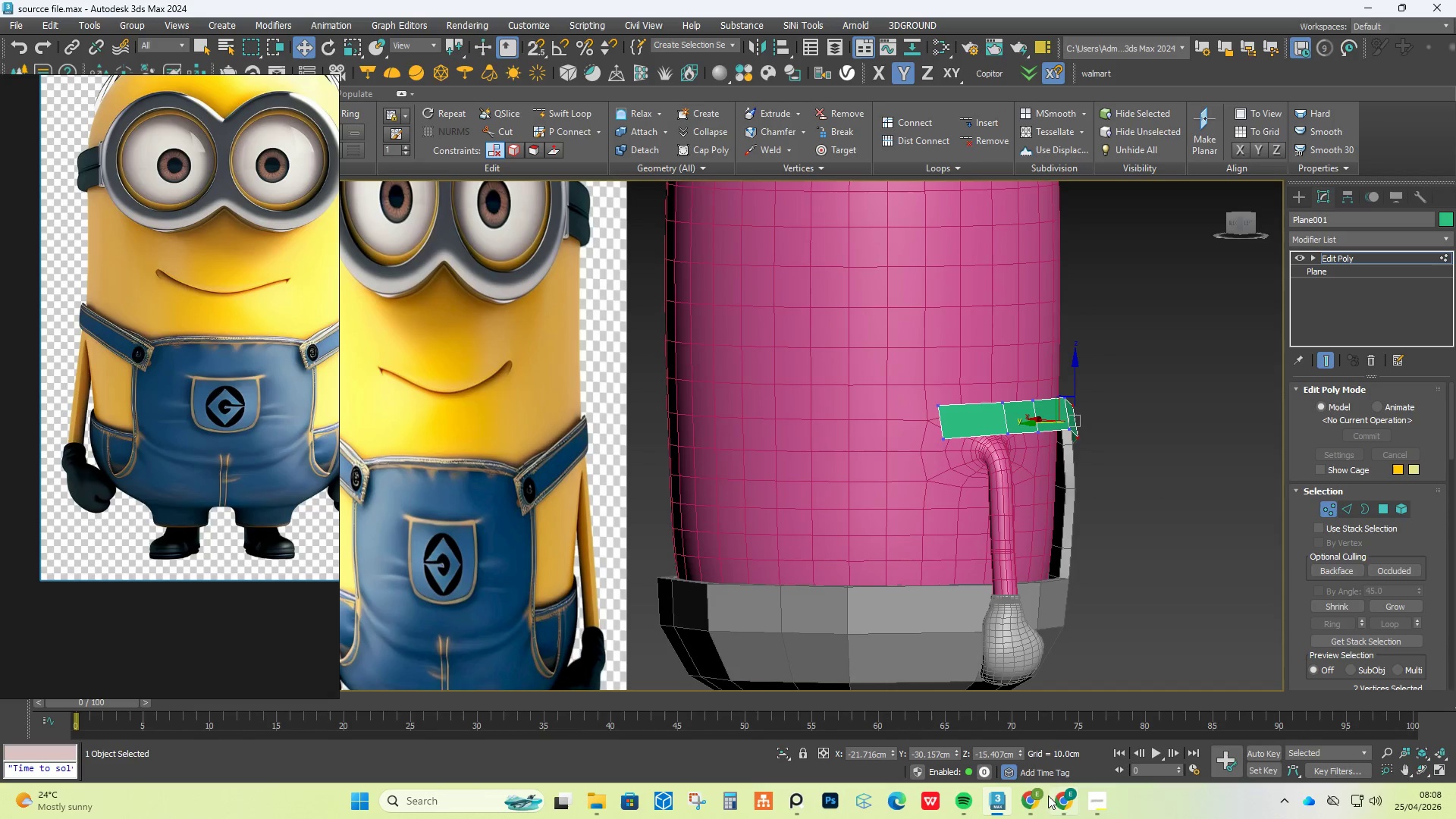 
left_click([1062, 795])
 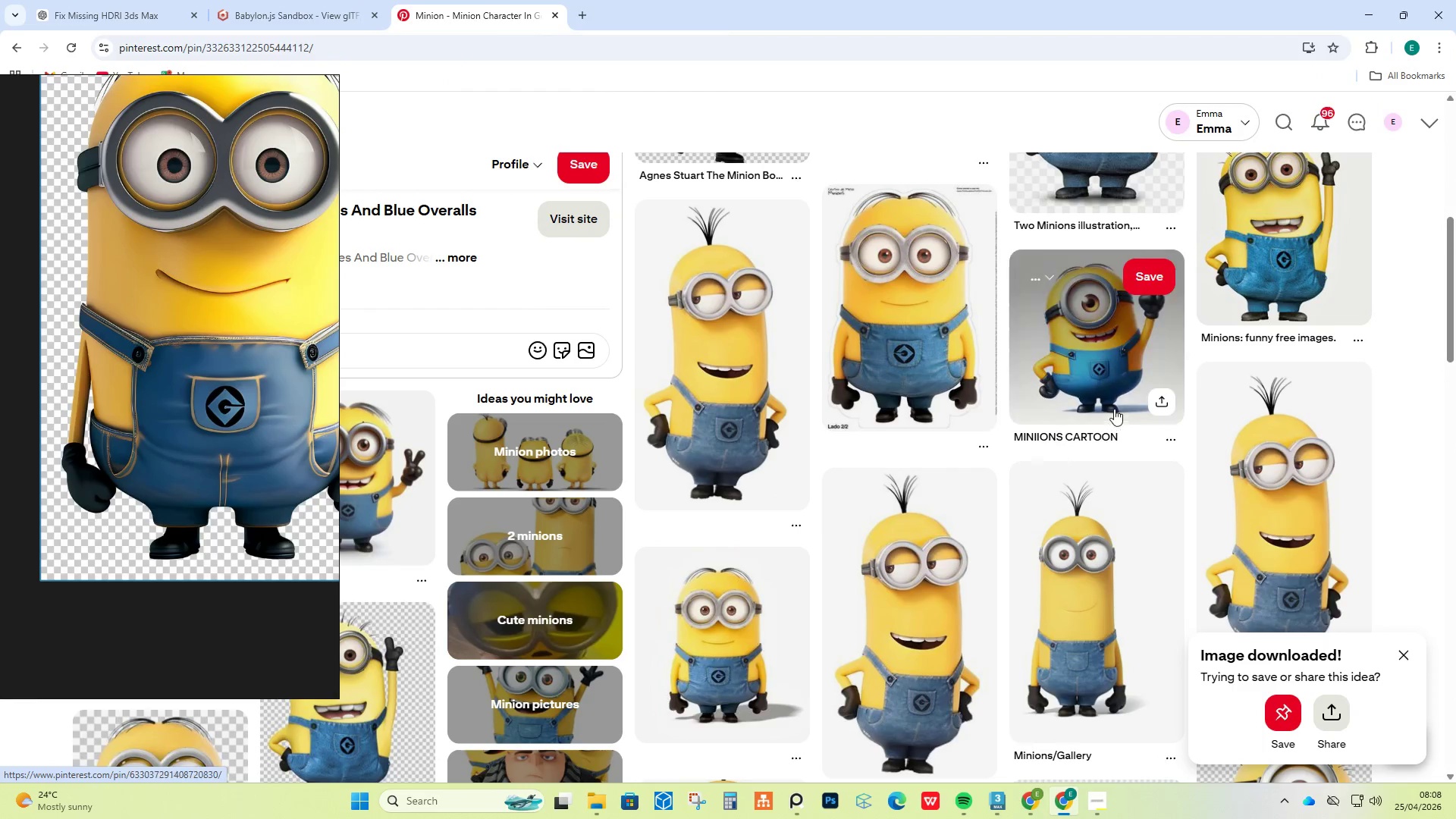 
scroll: coordinate [922, 428], scroll_direction: down, amount: 25.0
 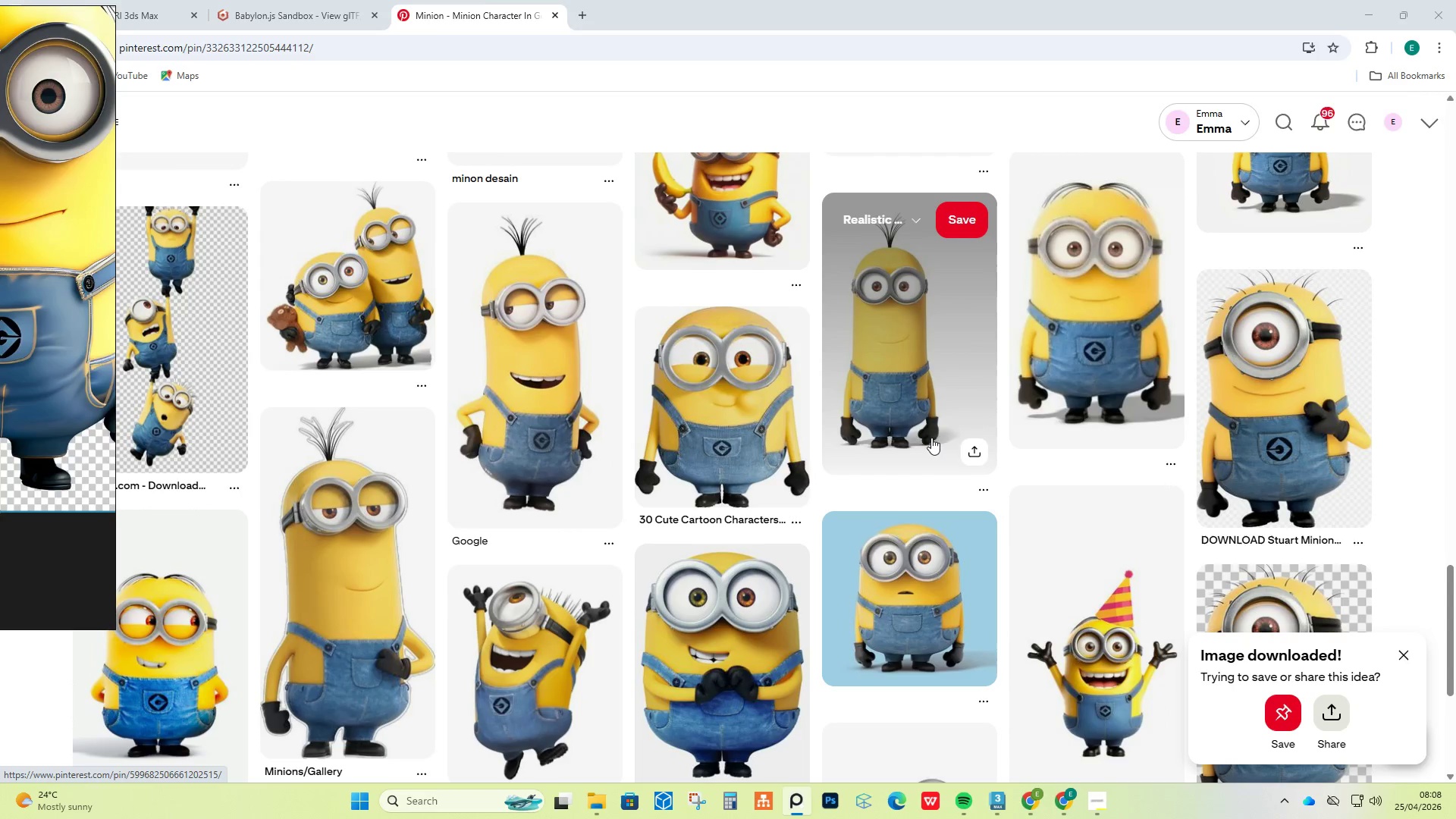 
scroll: coordinate [972, 450], scroll_direction: up, amount: 31.0
 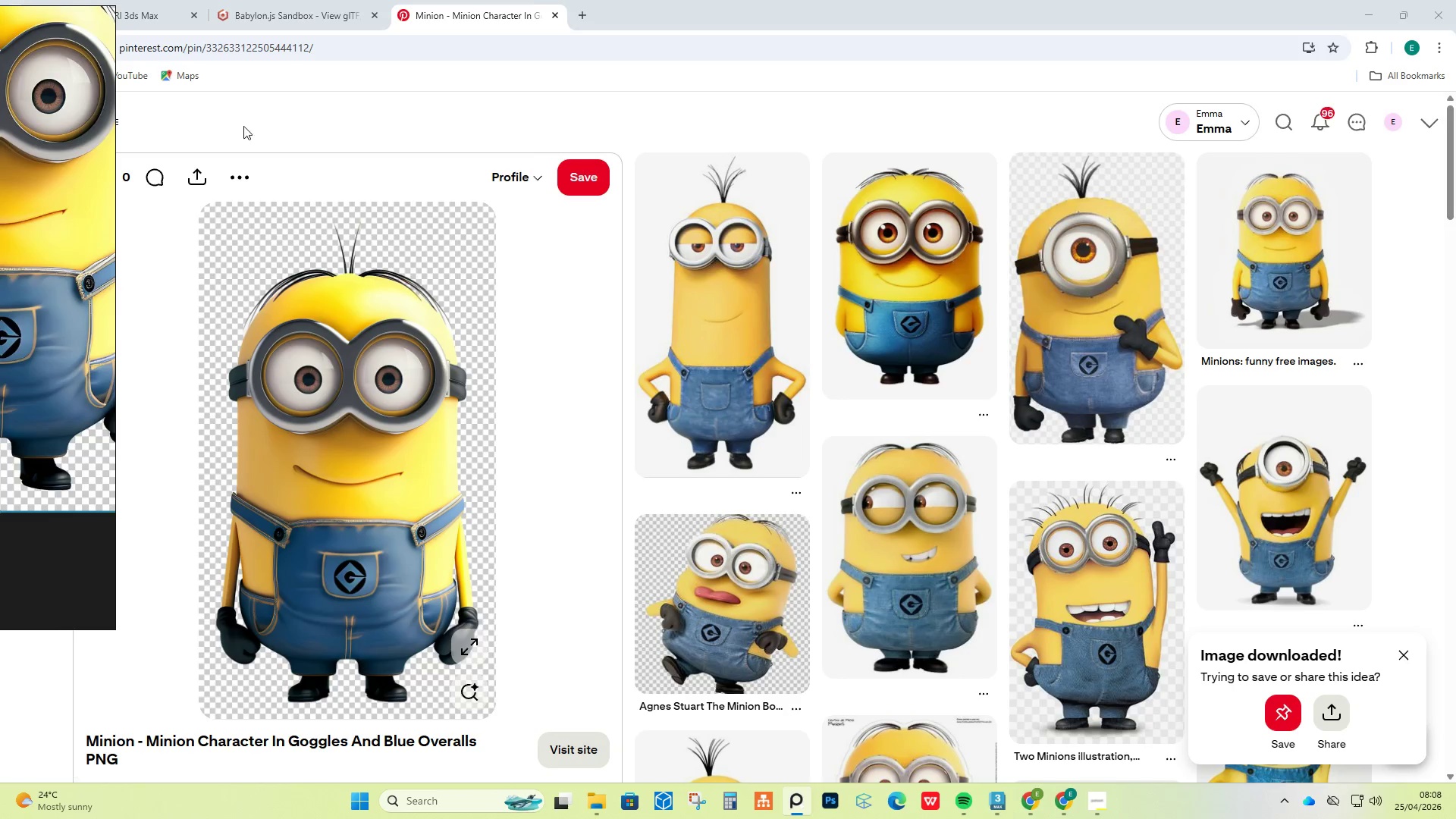 
scroll: coordinate [472, 419], scroll_direction: down, amount: 4.0
 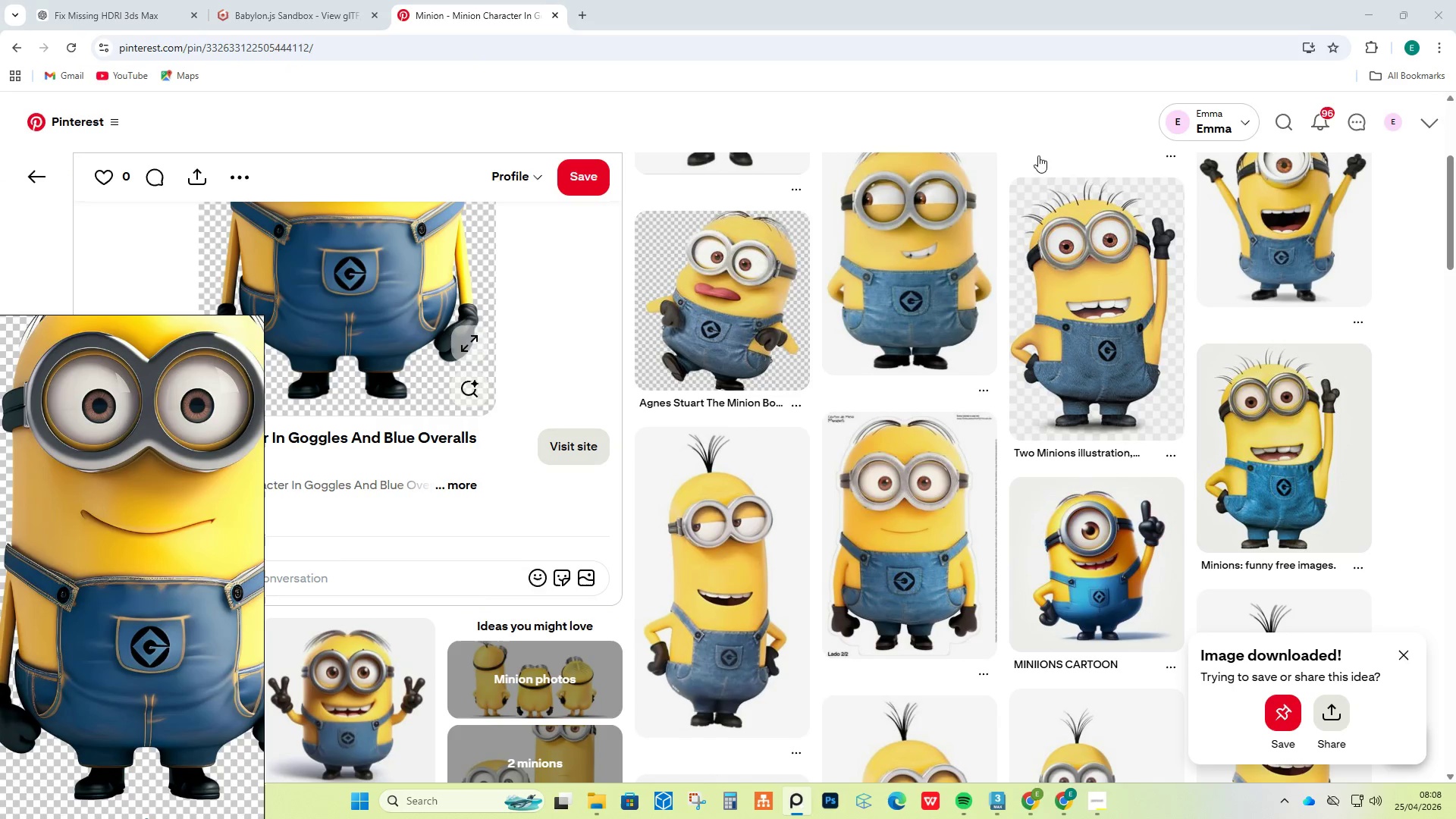 
left_click([1277, 118])
 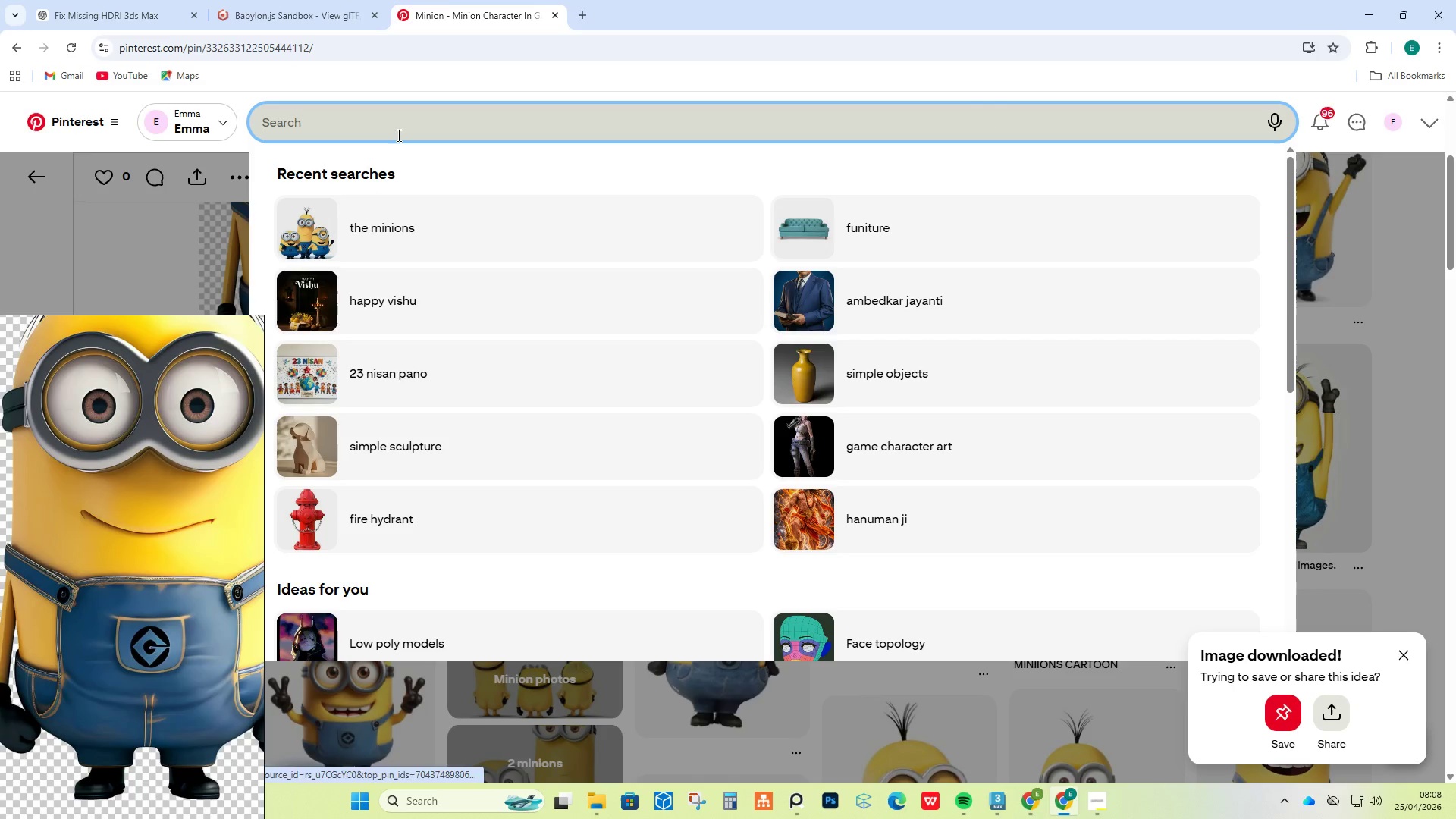 
left_click([391, 213])
 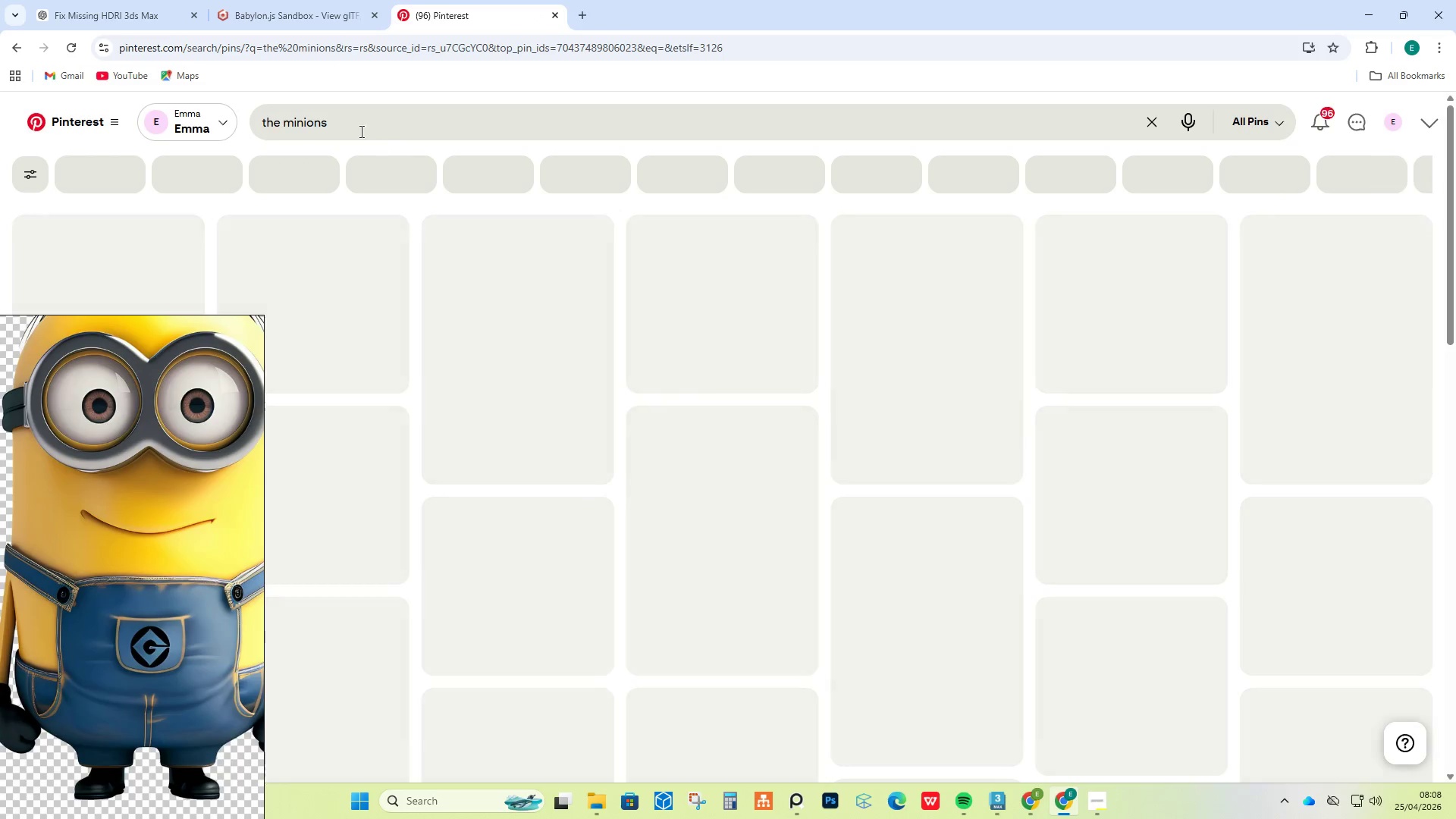 
left_click([356, 124])
 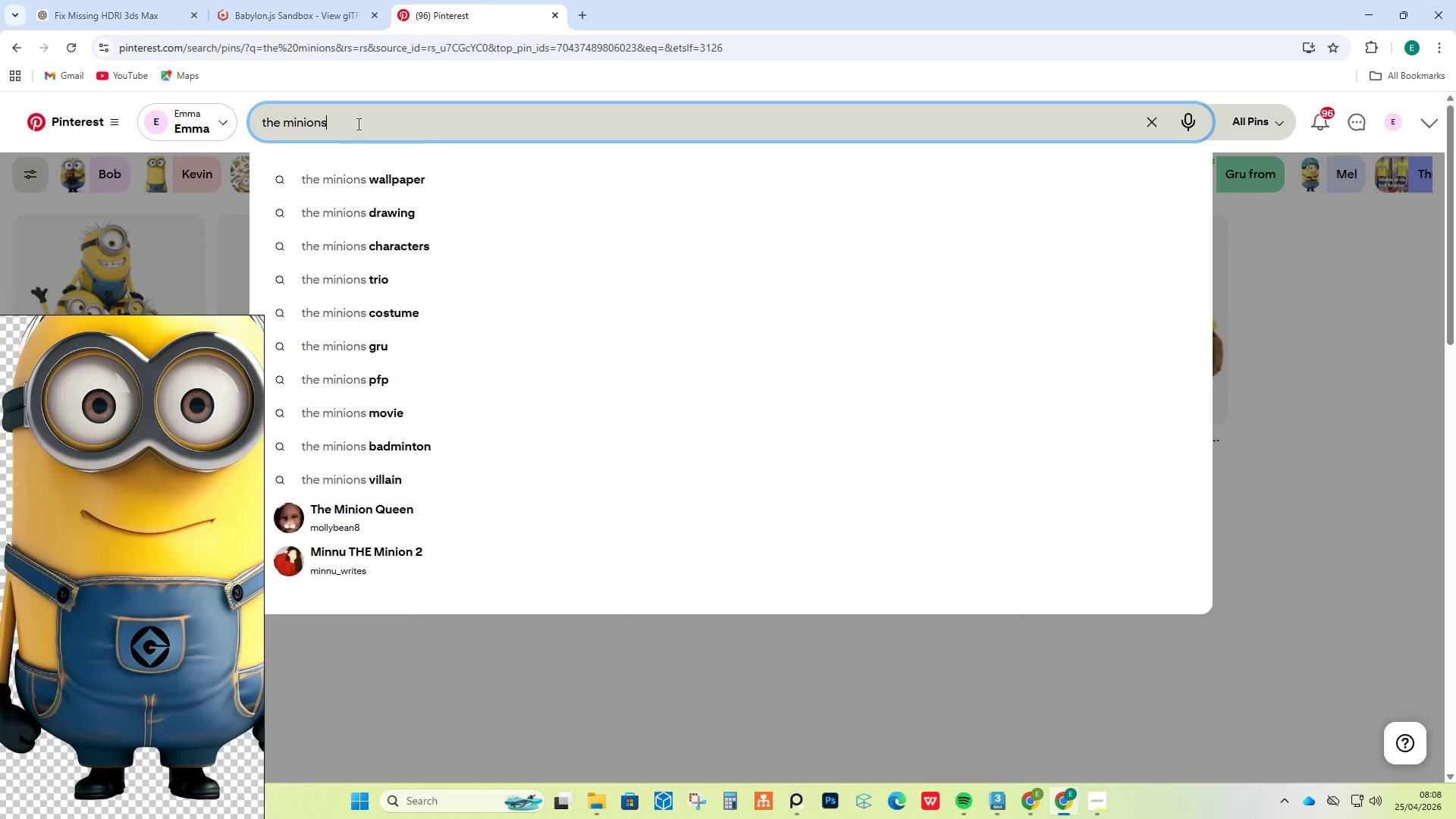 
type( bas)
key(Backspace)
type(ck view)
 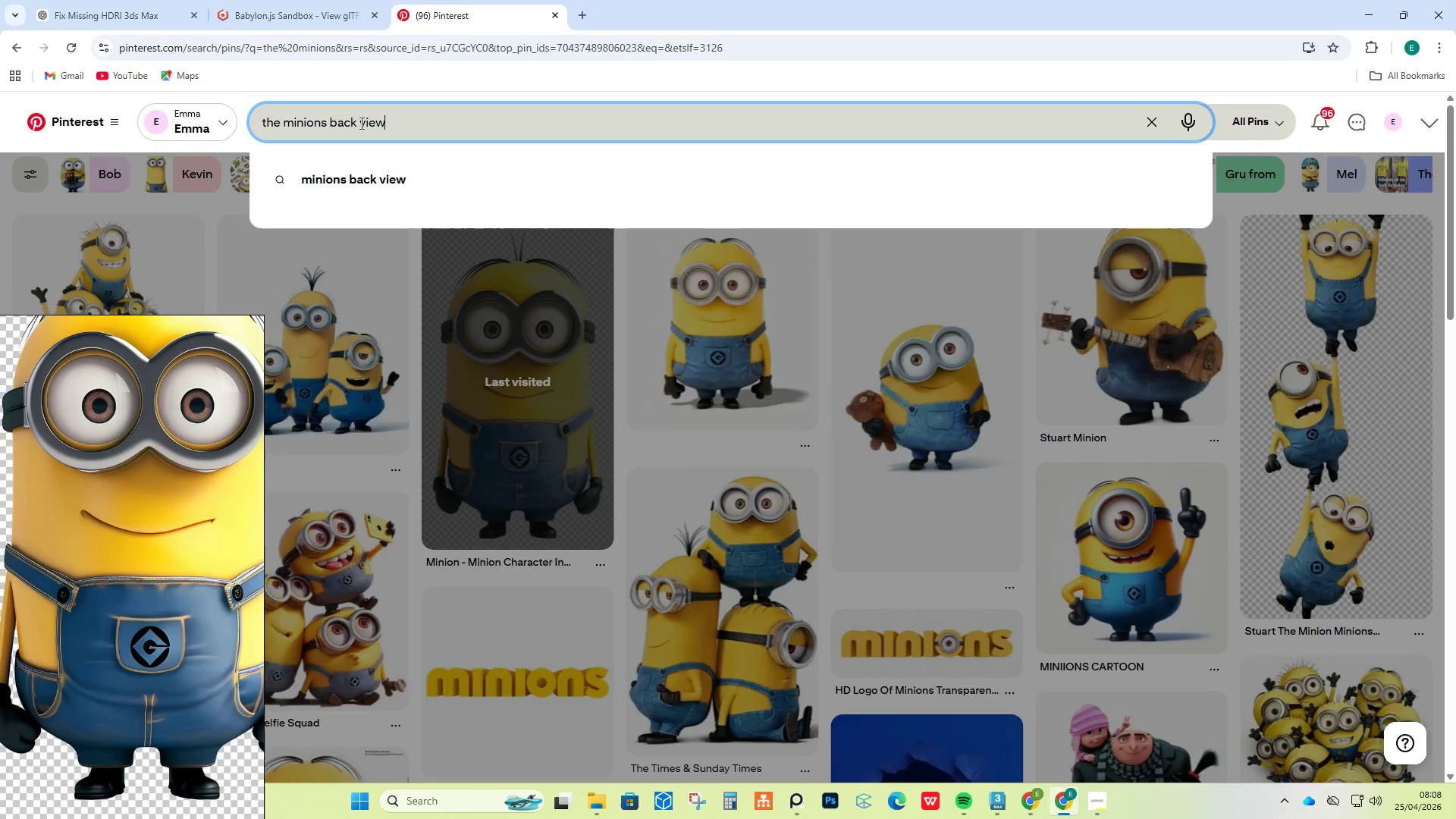 
key(Enter)
 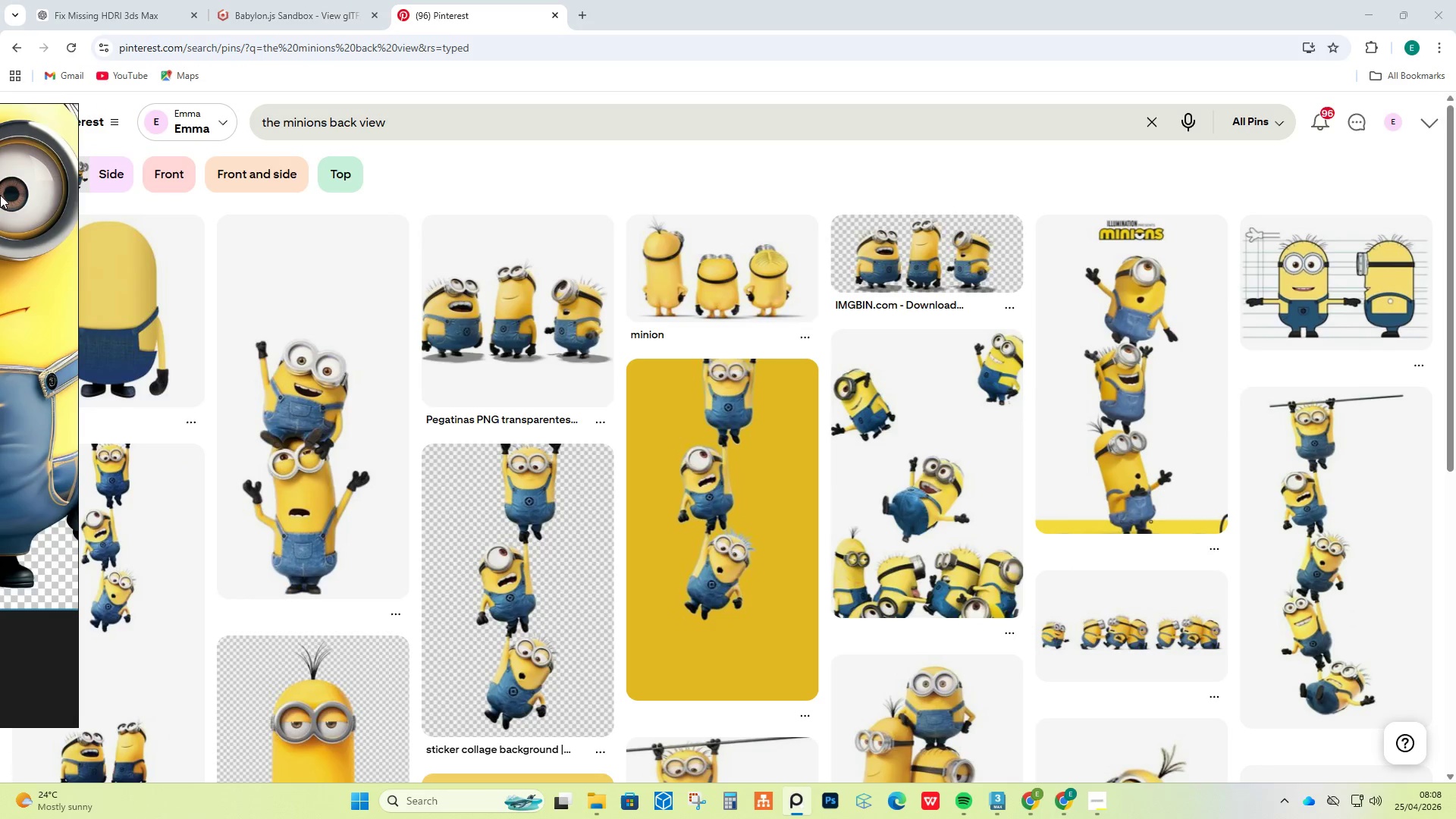 
left_click([155, 320])
 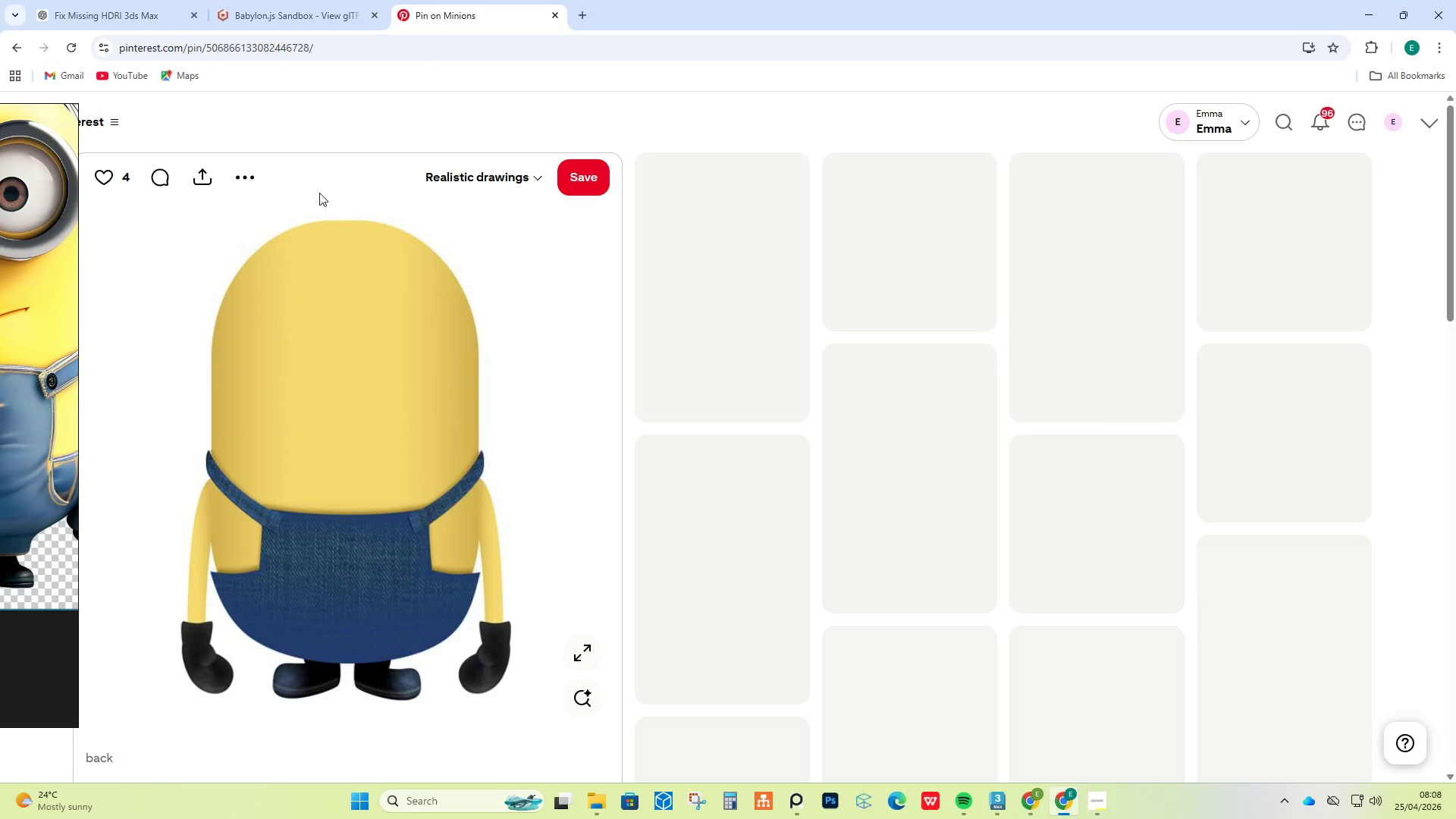 
left_click([247, 182])
 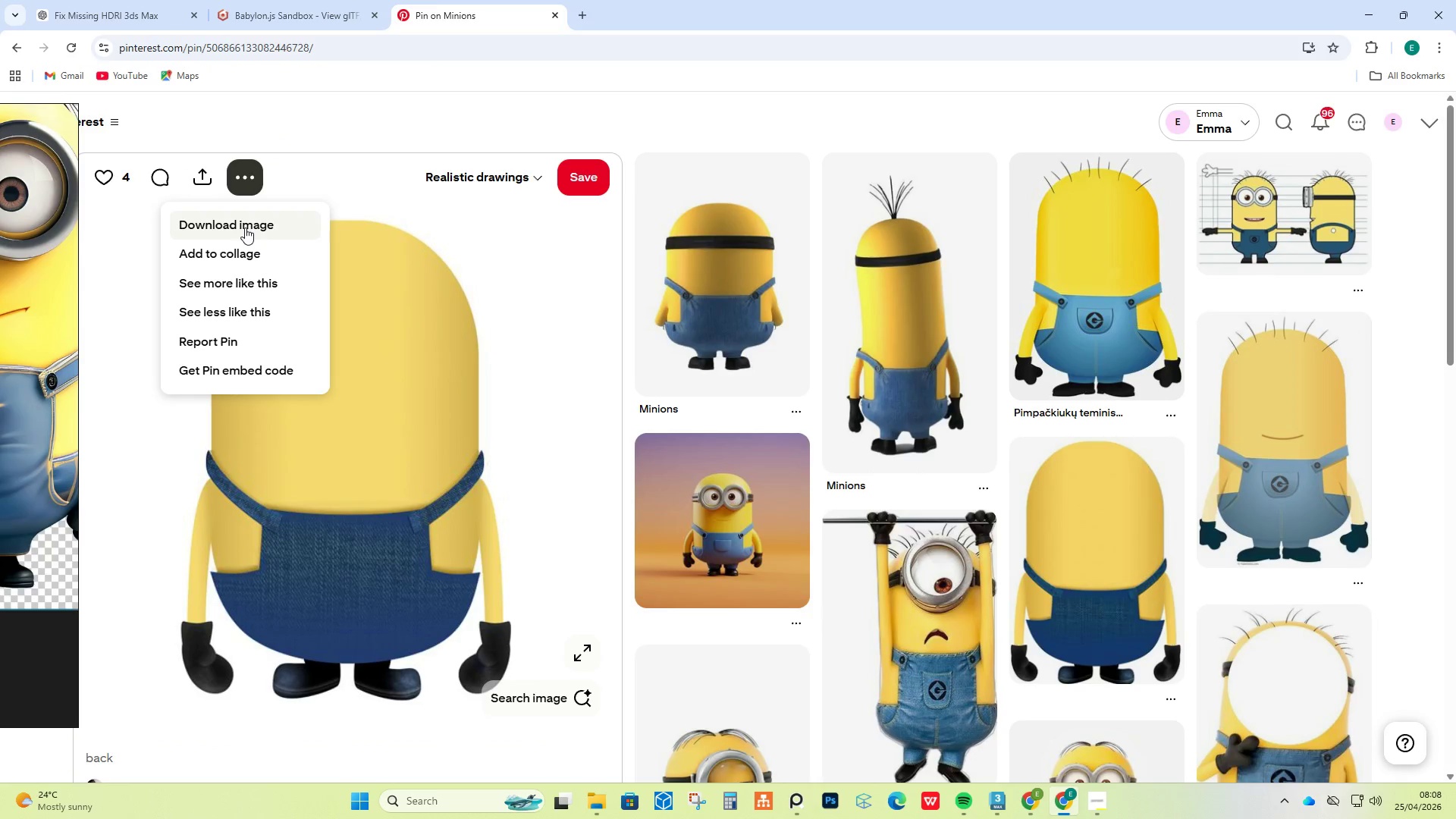 
left_click([245, 228])
 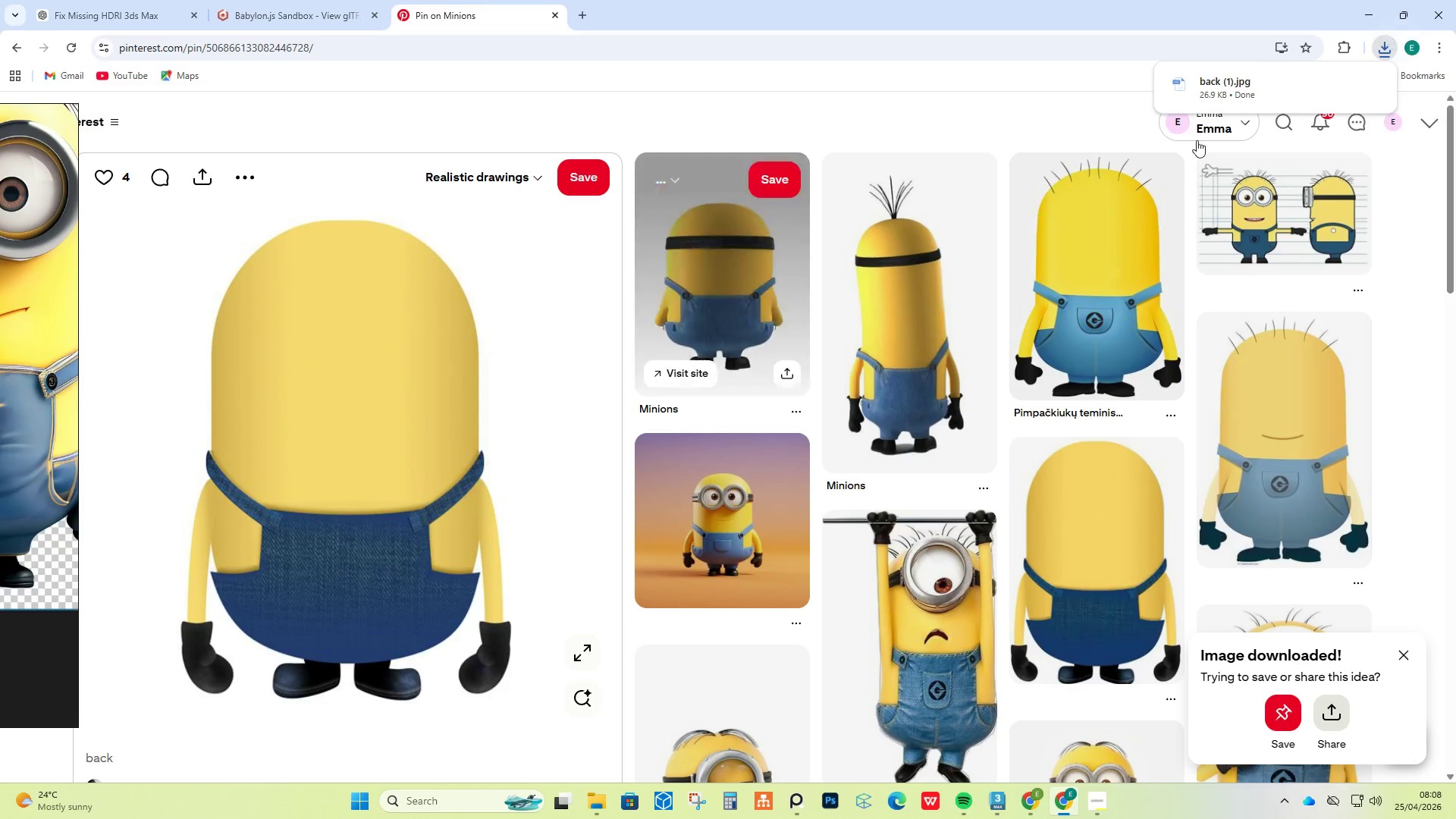 
left_click_drag(start_coordinate=[1263, 71], to_coordinate=[20, 321])
 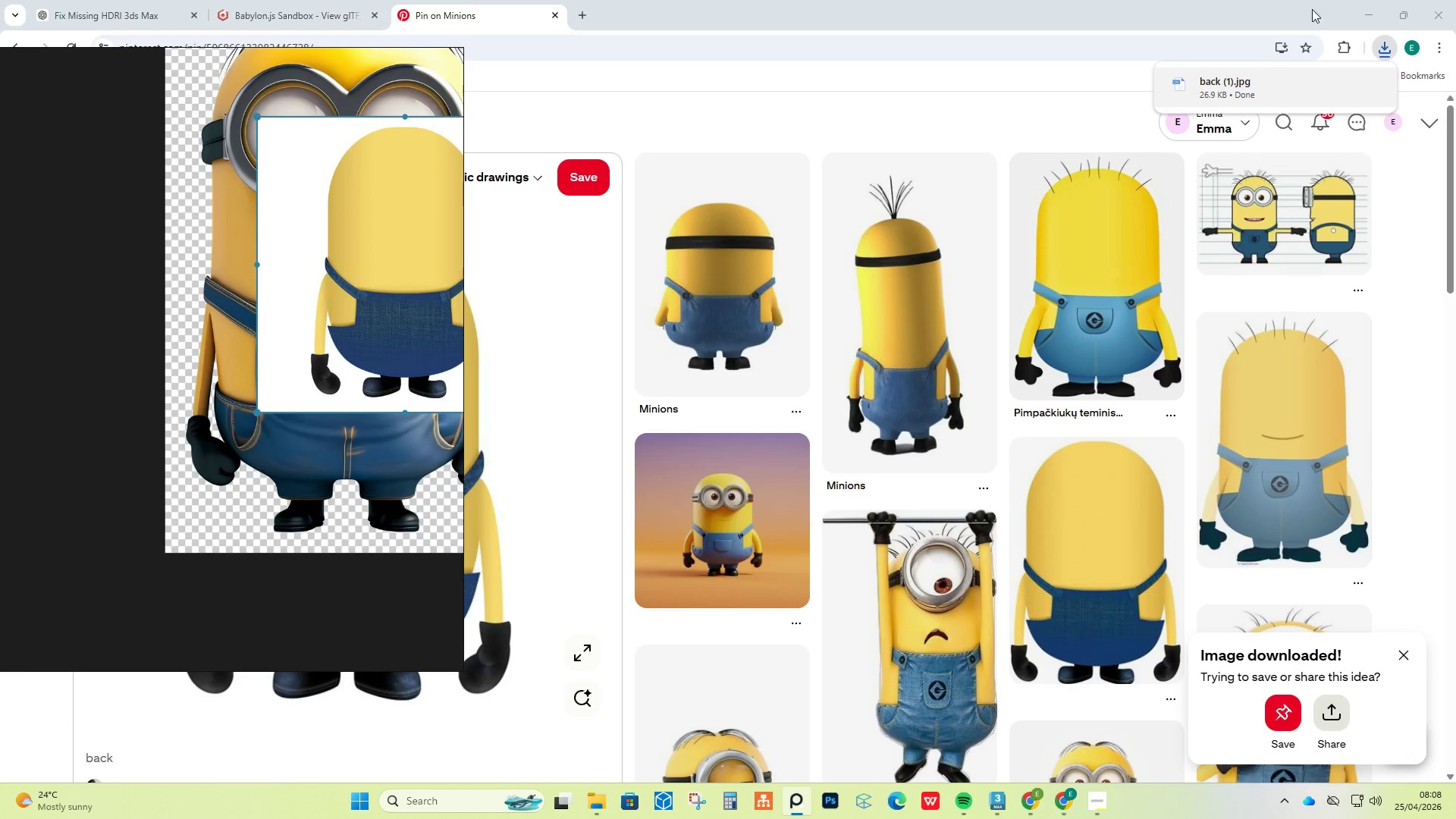 
left_click([1366, 9])
 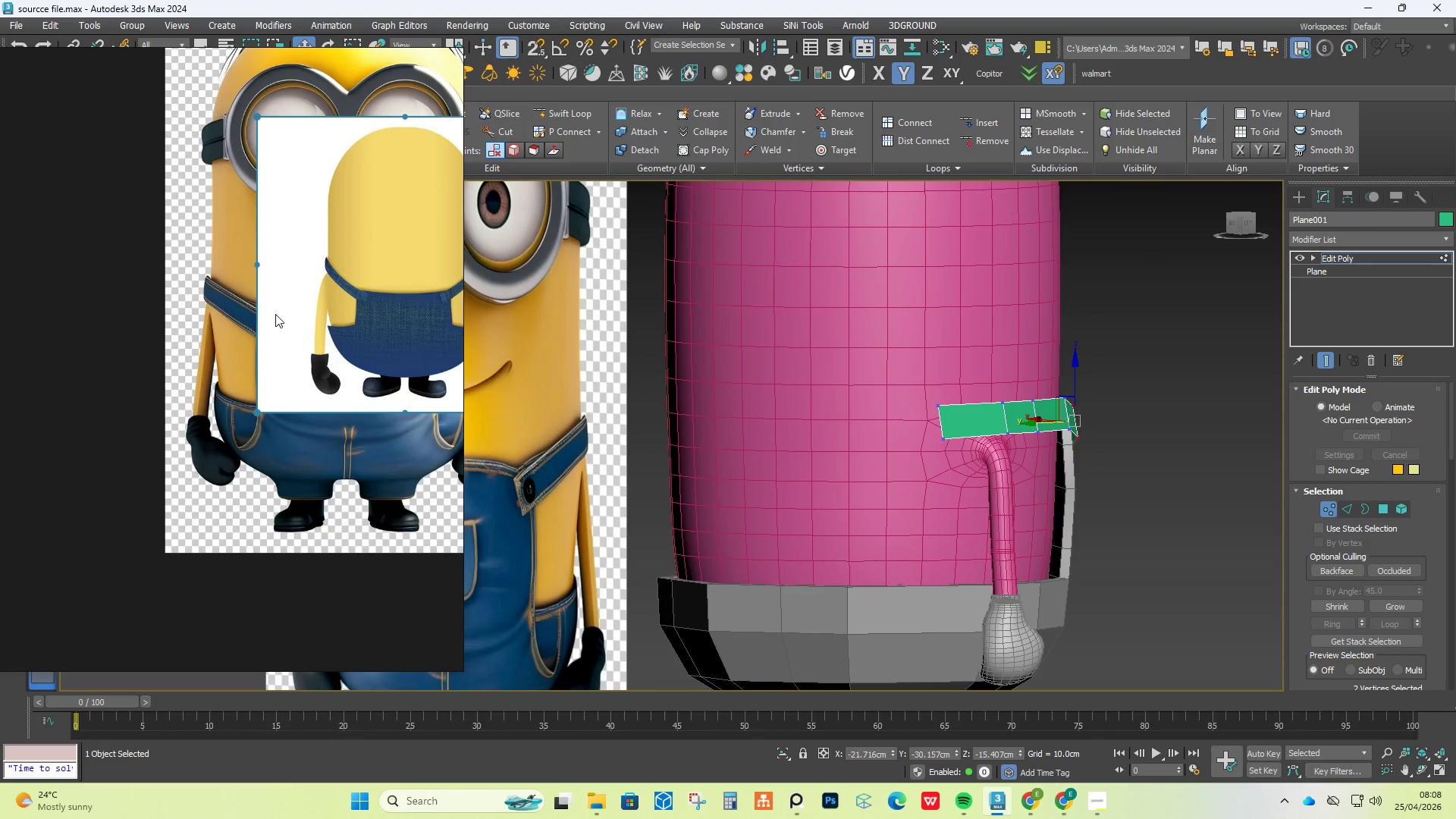 
left_click_drag(start_coordinate=[346, 281], to_coordinate=[266, 545])
 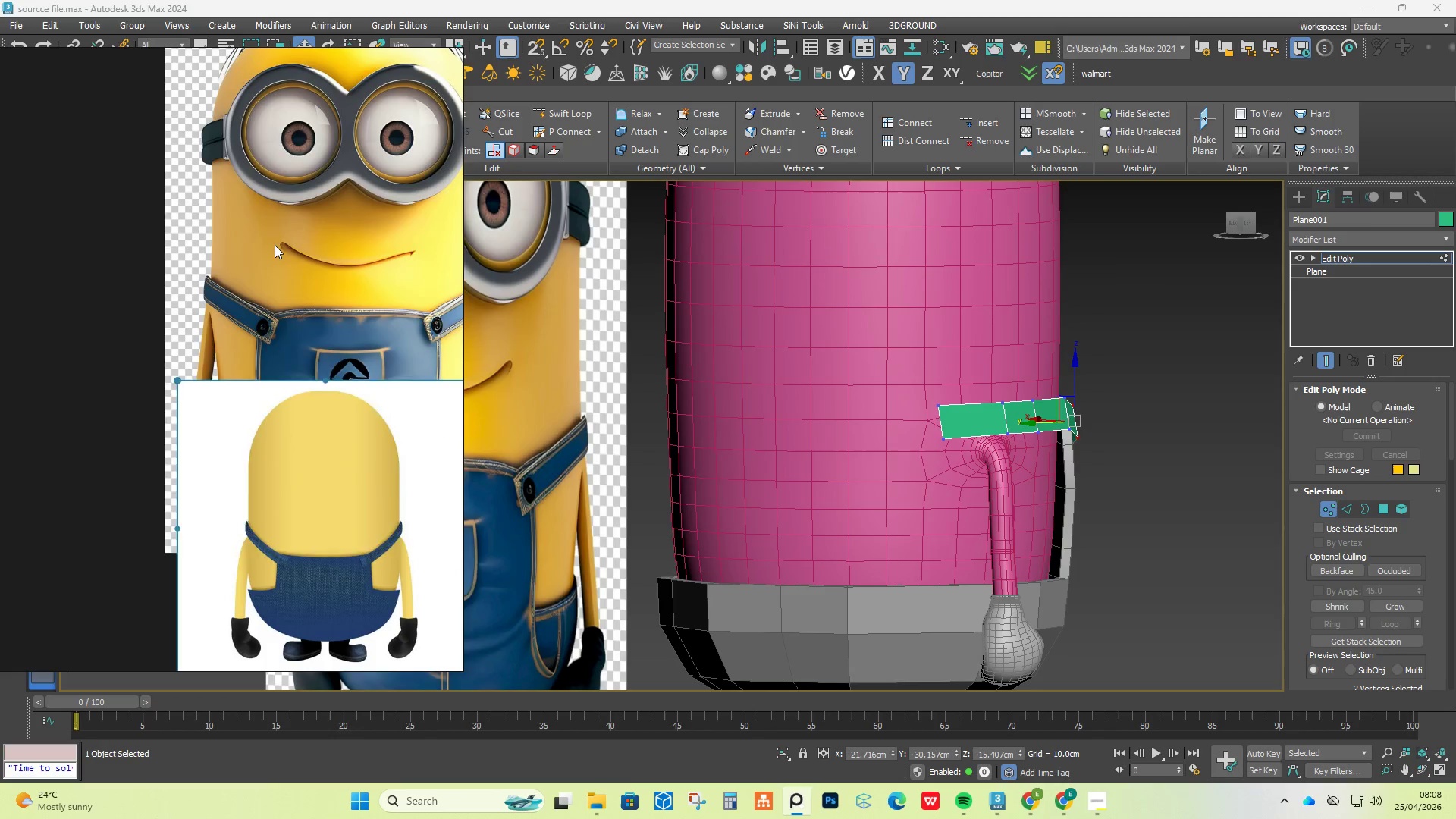 
left_click_drag(start_coordinate=[274, 244], to_coordinate=[0, 236])
 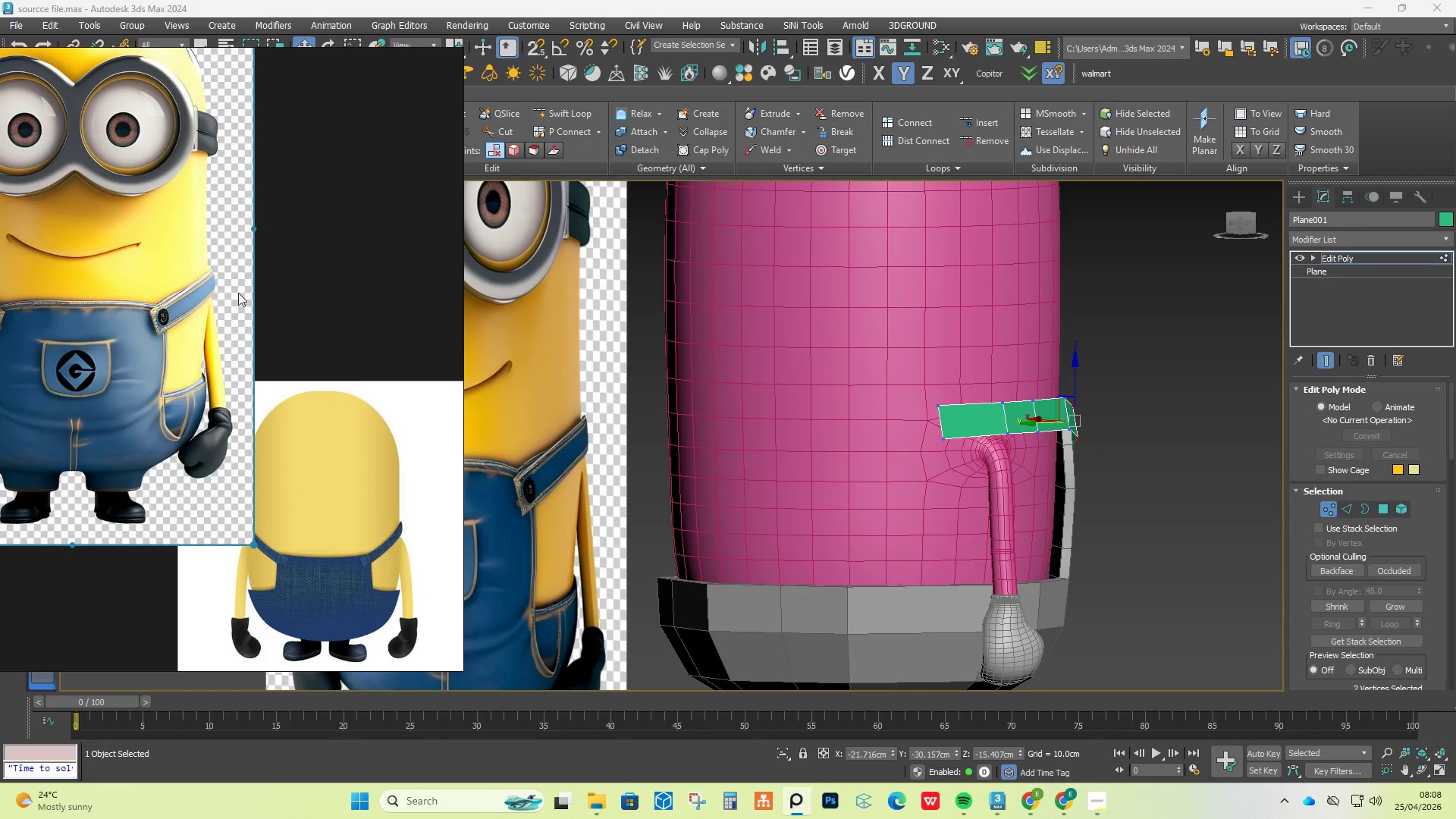 
left_click_drag(start_coordinate=[235, 293], to_coordinate=[107, 337])
 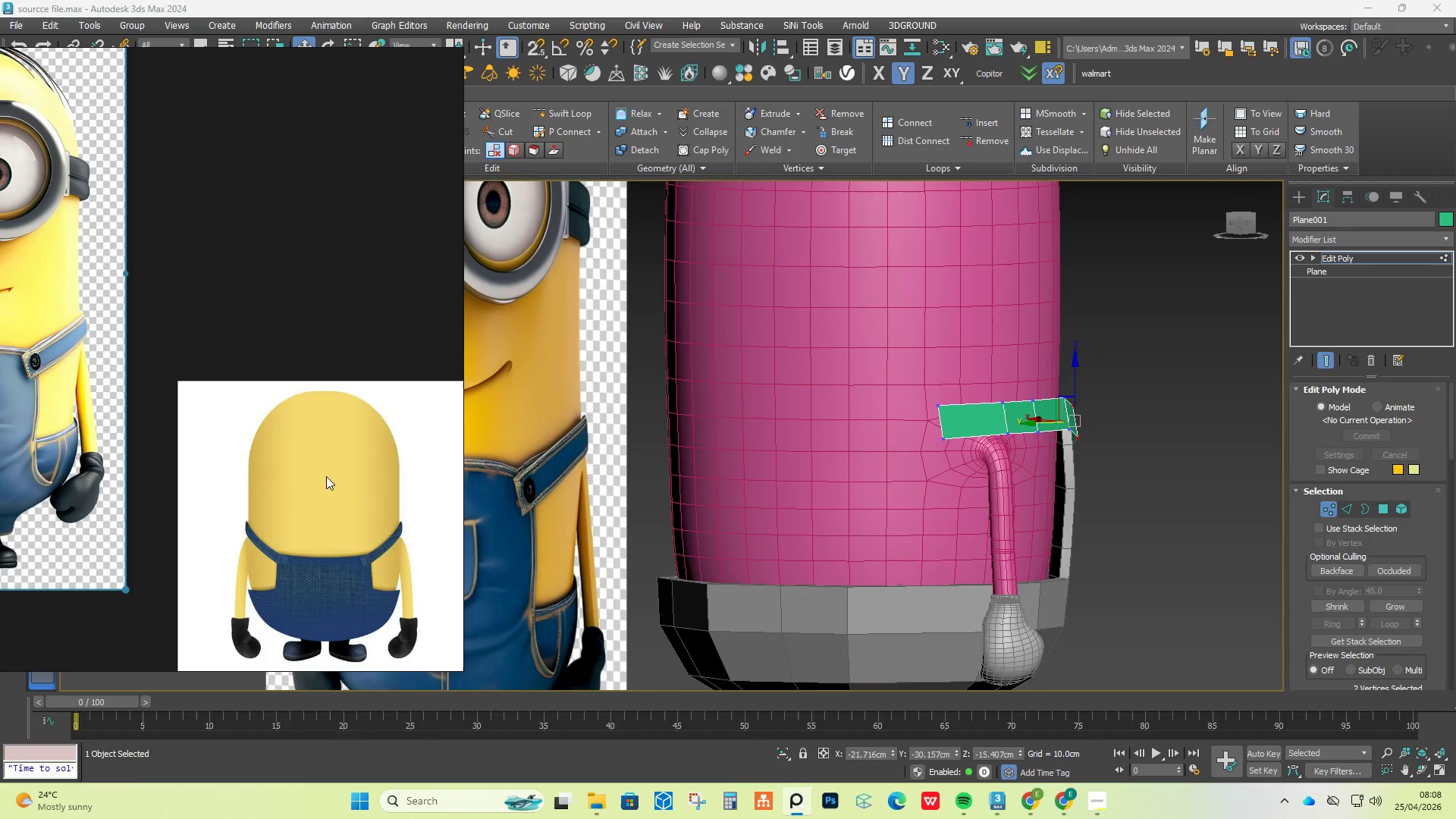 
left_click_drag(start_coordinate=[332, 482], to_coordinate=[313, 224])
 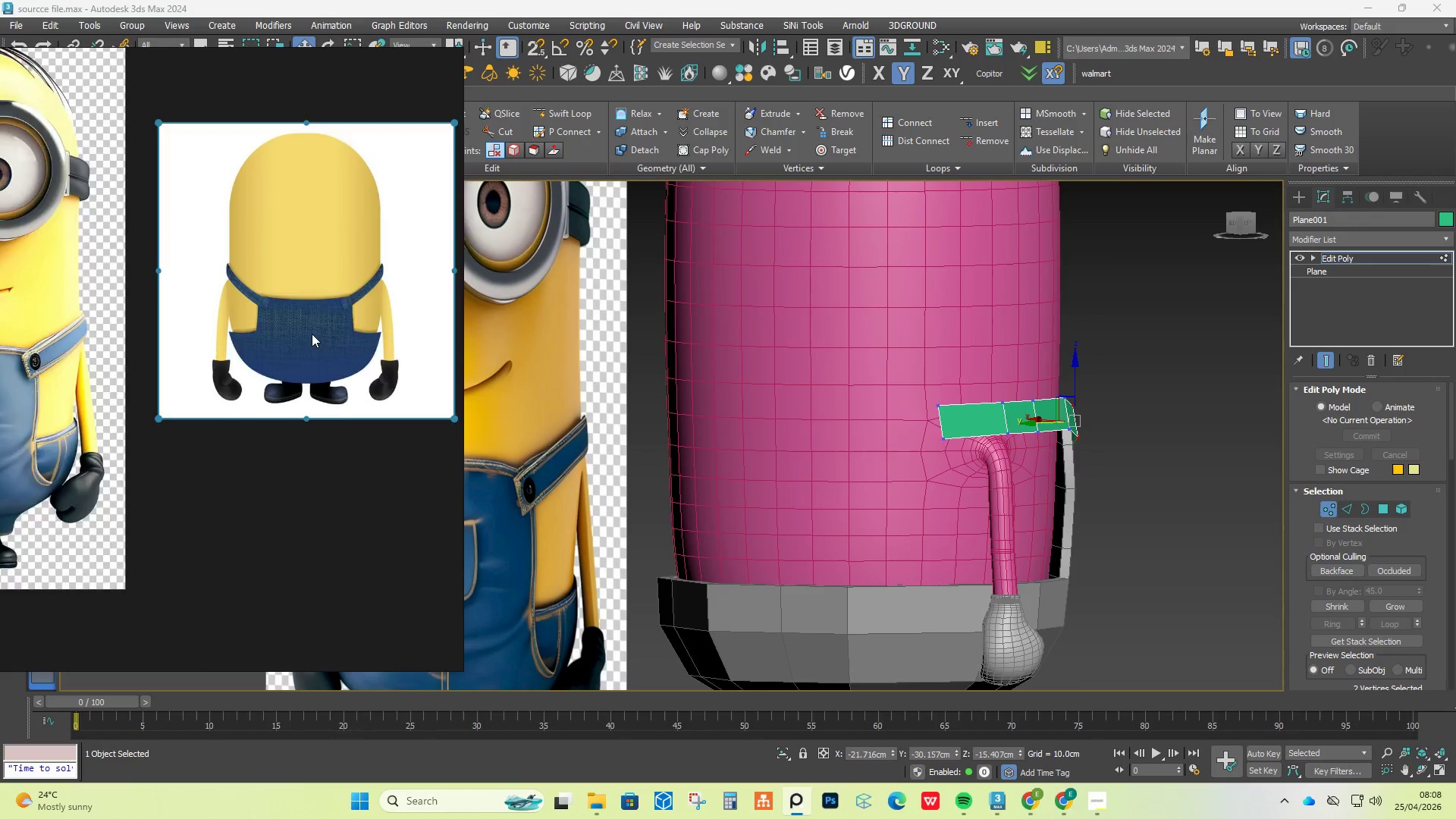 
scroll: coordinate [322, 353], scroll_direction: up, amount: 6.0
 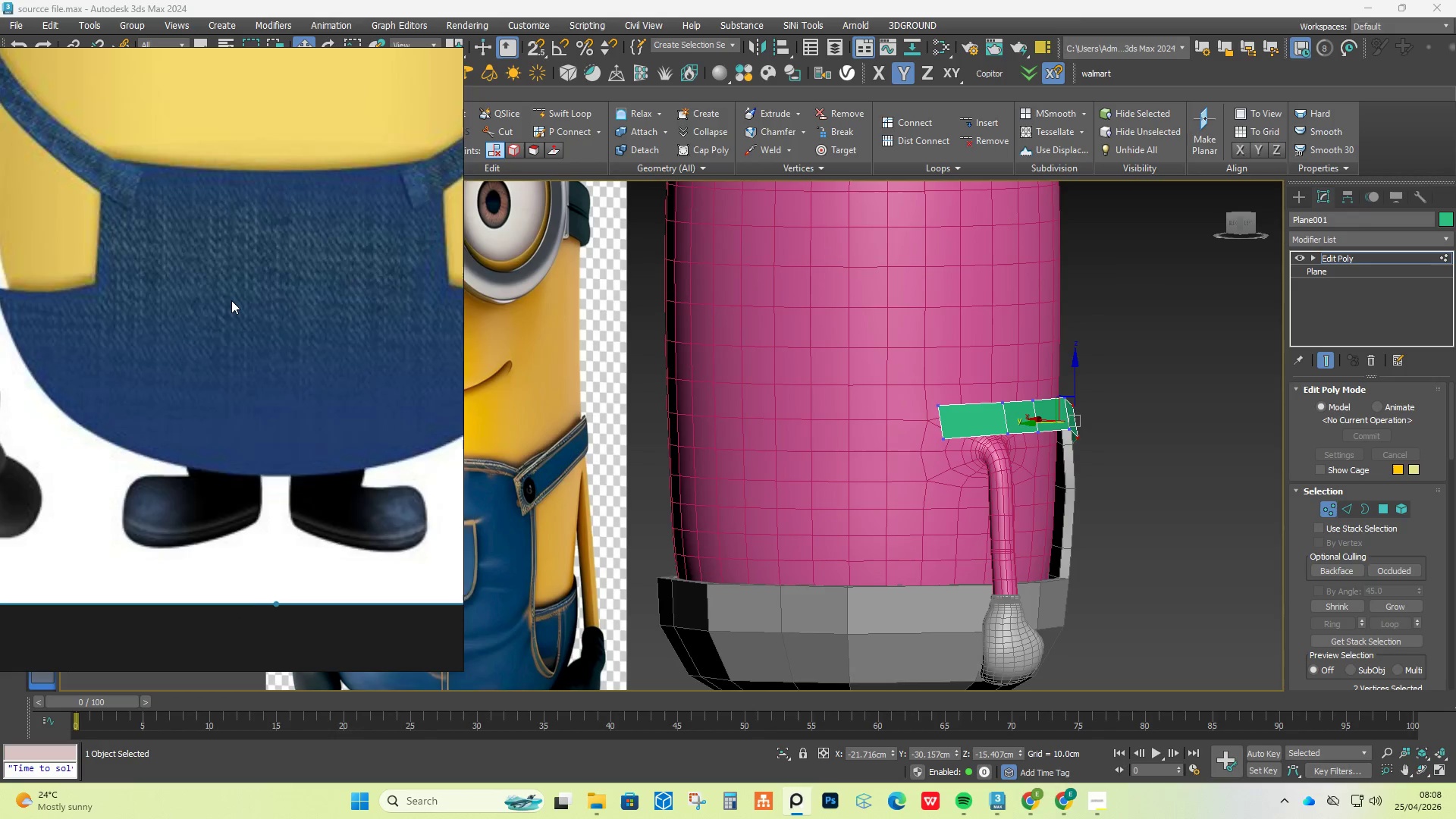 
scroll: coordinate [231, 300], scroll_direction: down, amount: 2.0
 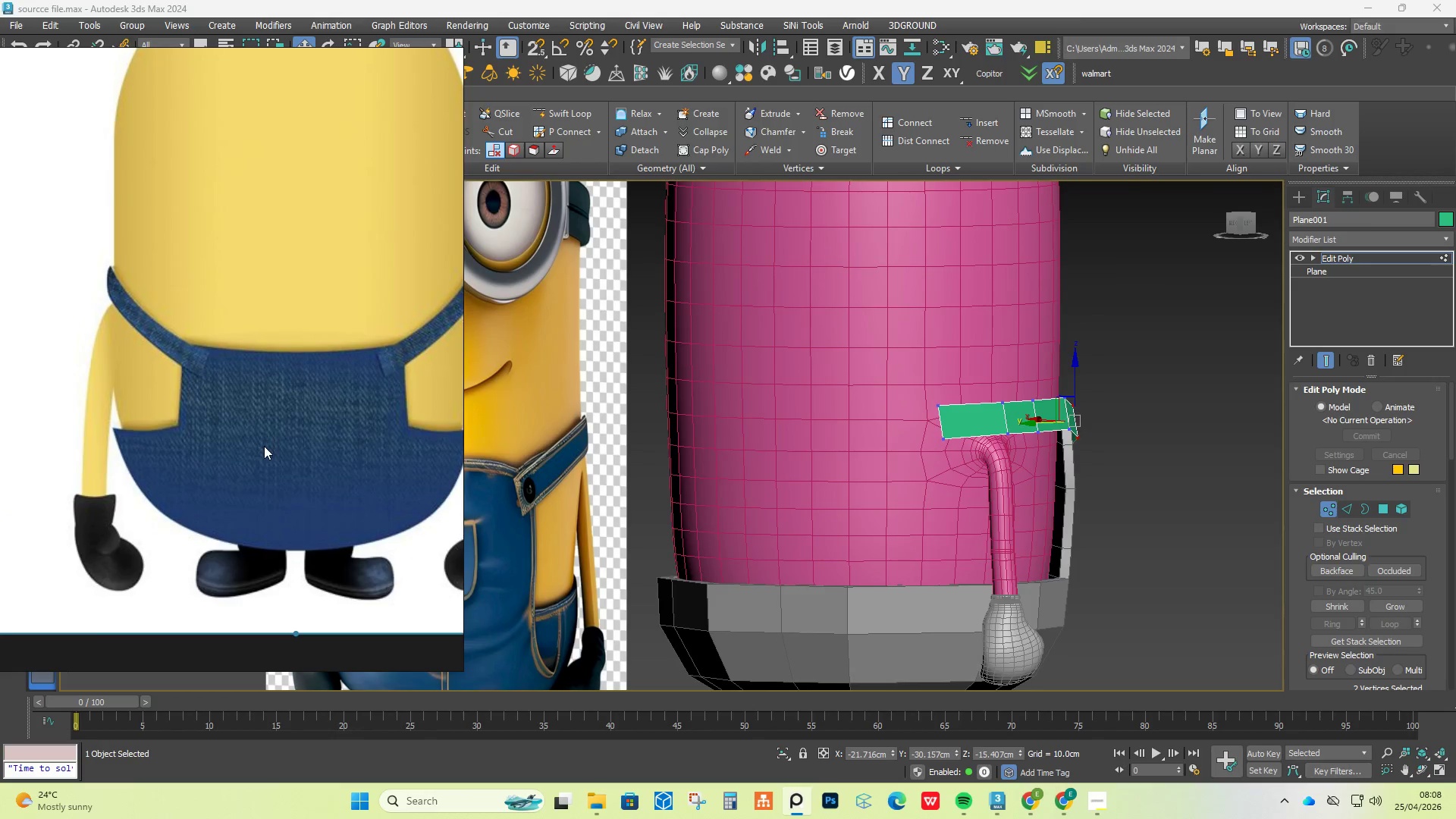 
scroll: coordinate [262, 435], scroll_direction: up, amount: 1.0
 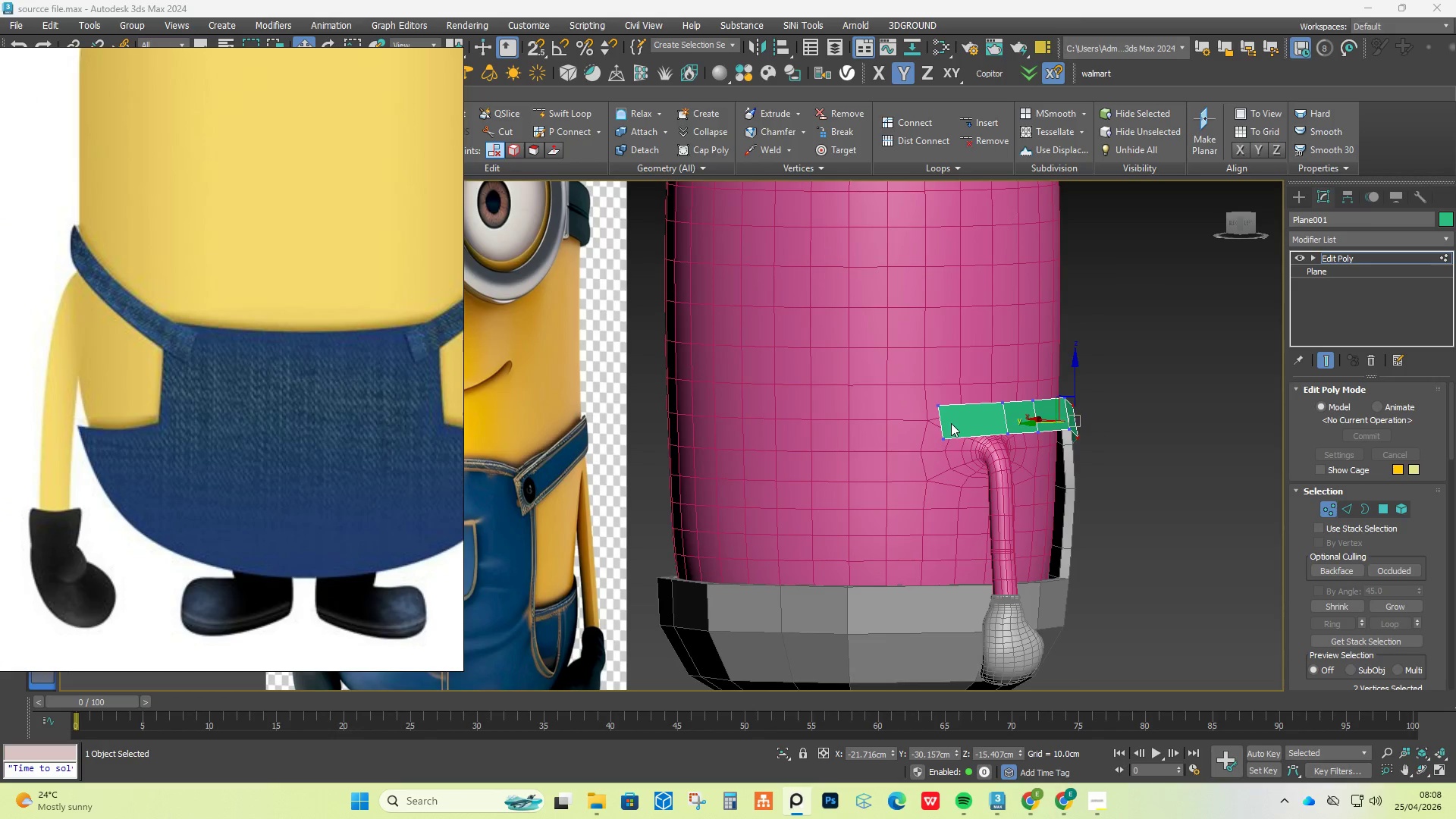 
hold_key(key=AltLeft, duration=0.94)
 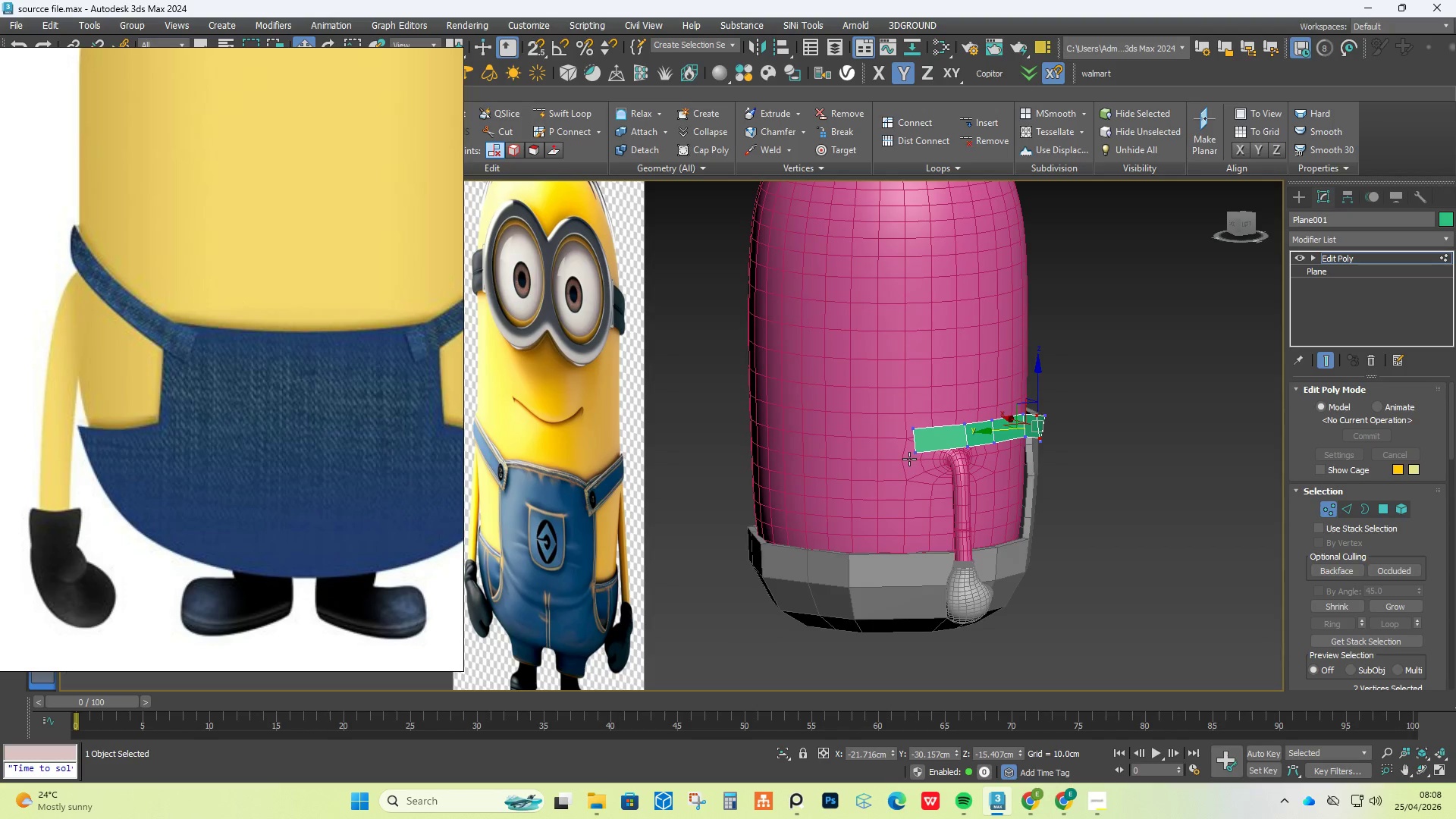 
scroll: coordinate [948, 438], scroll_direction: down, amount: 1.0
 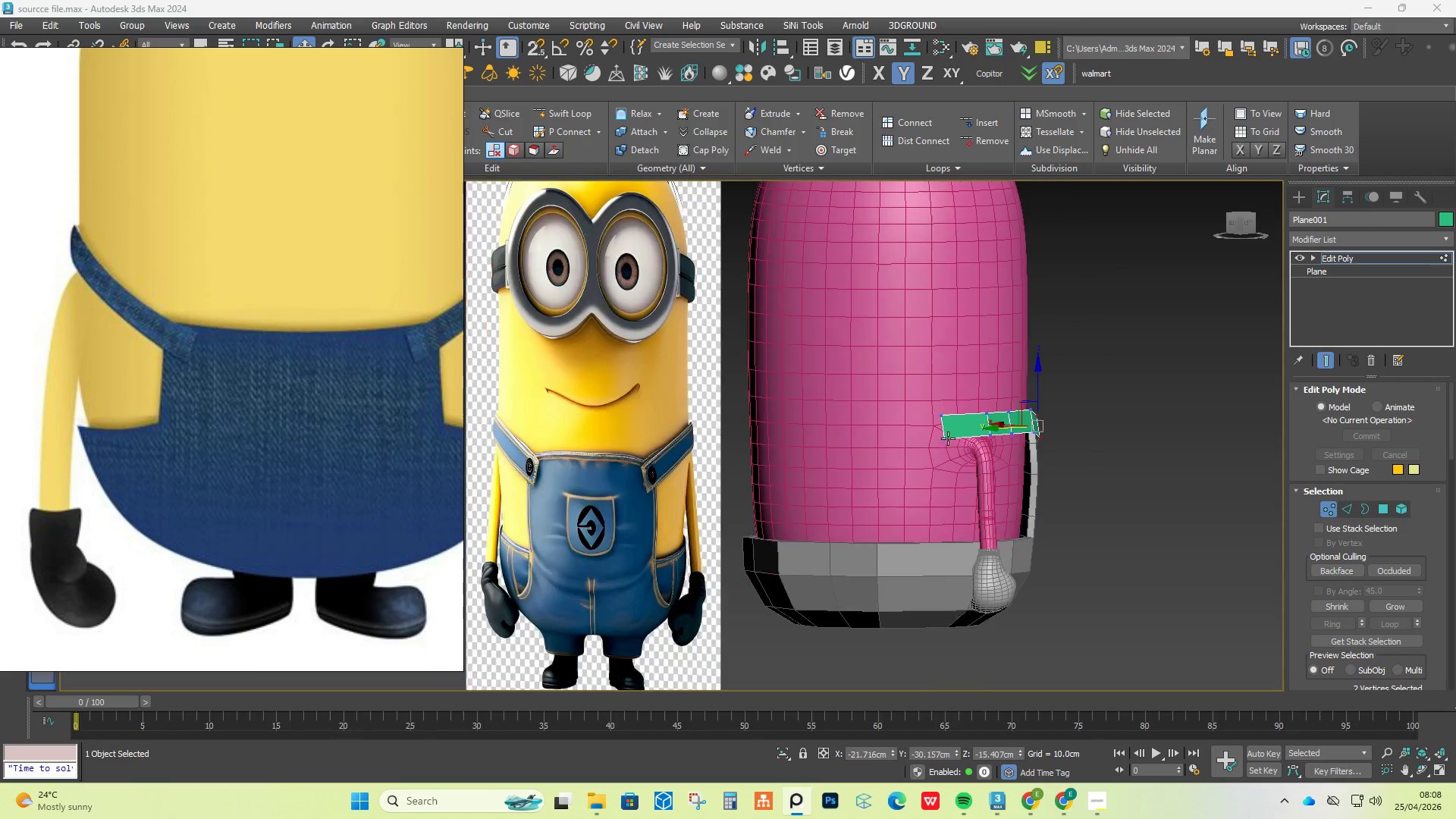 
key(W)
 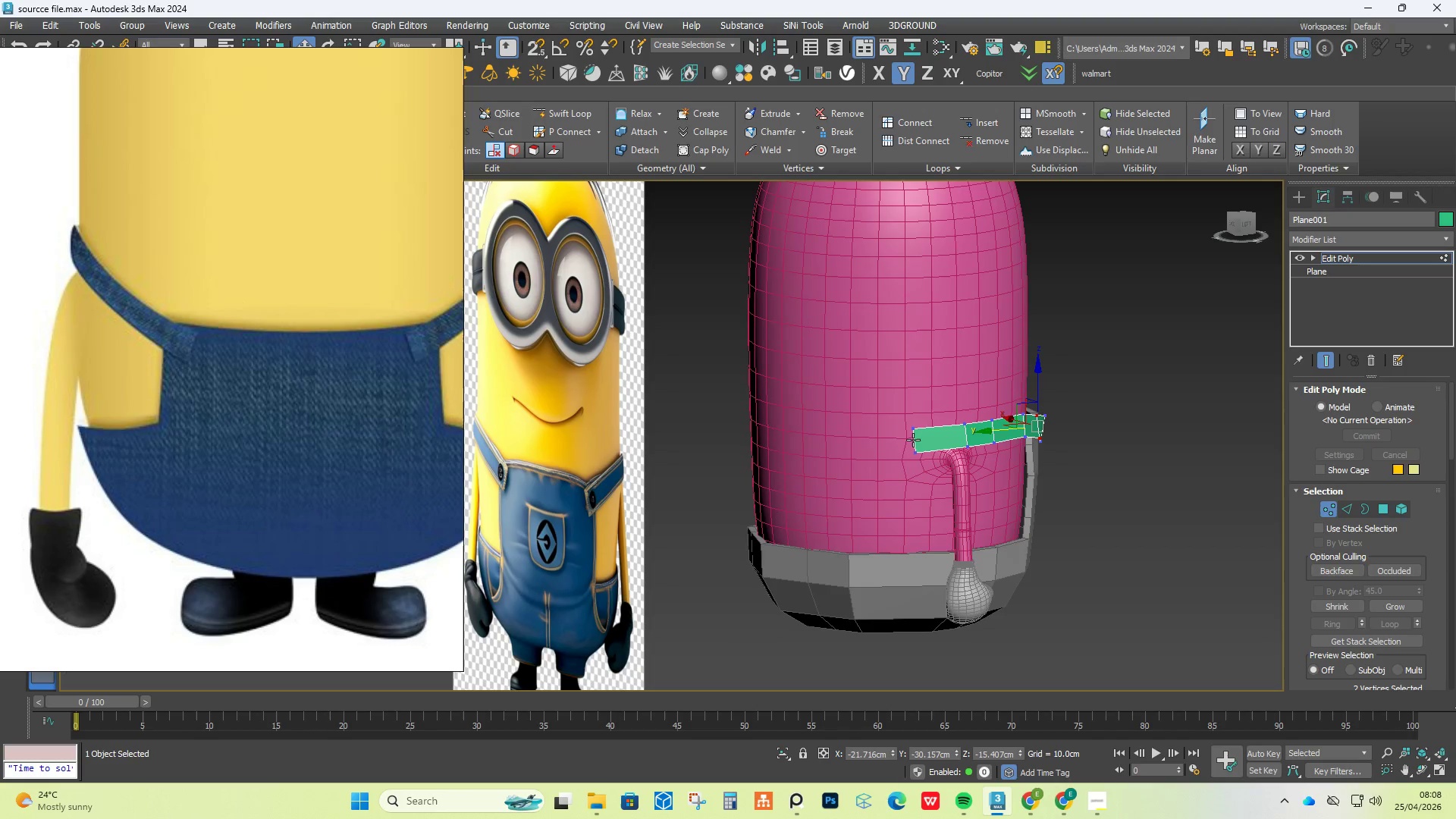 
left_click([913, 440])
 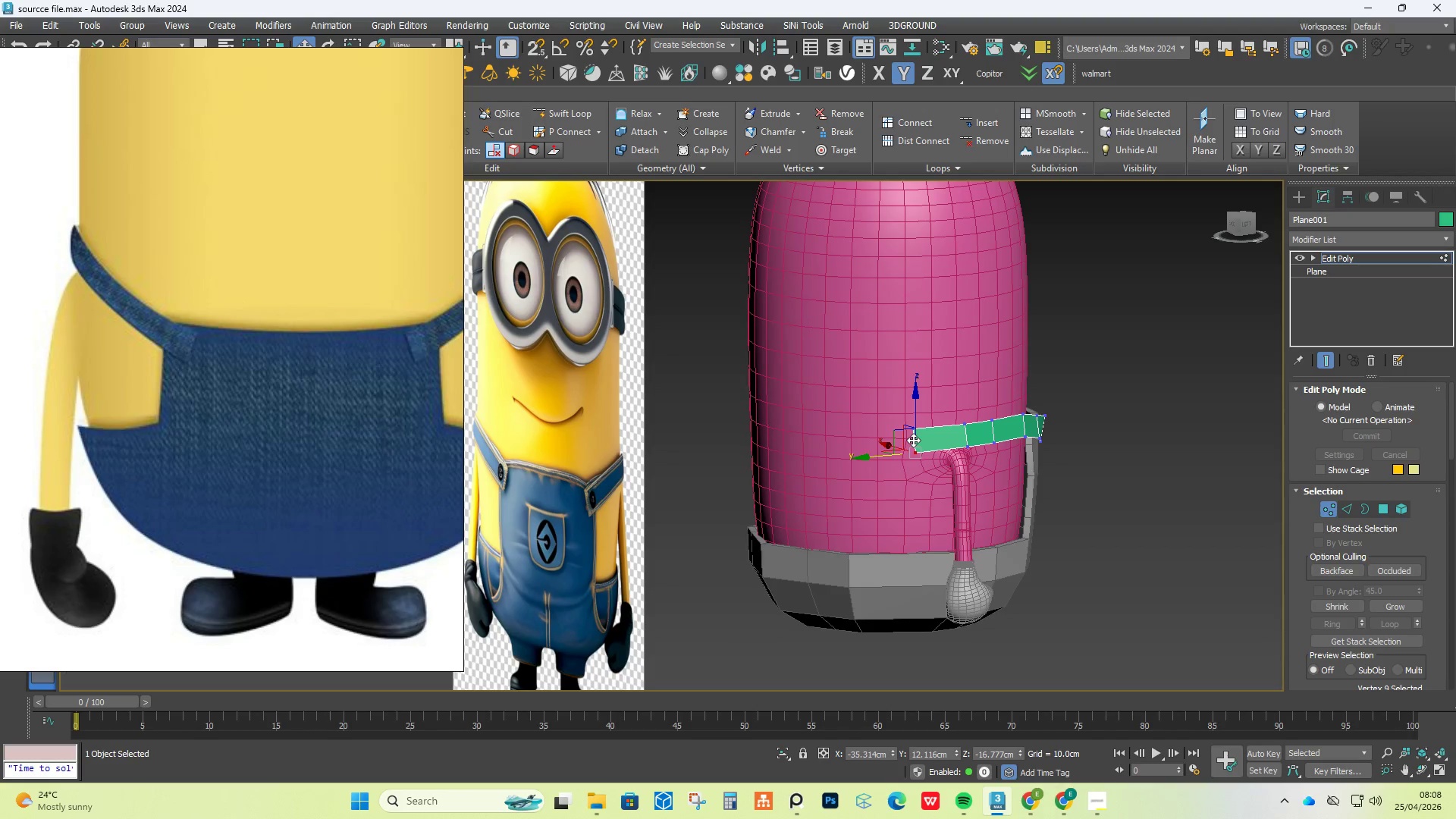 
key(2)
 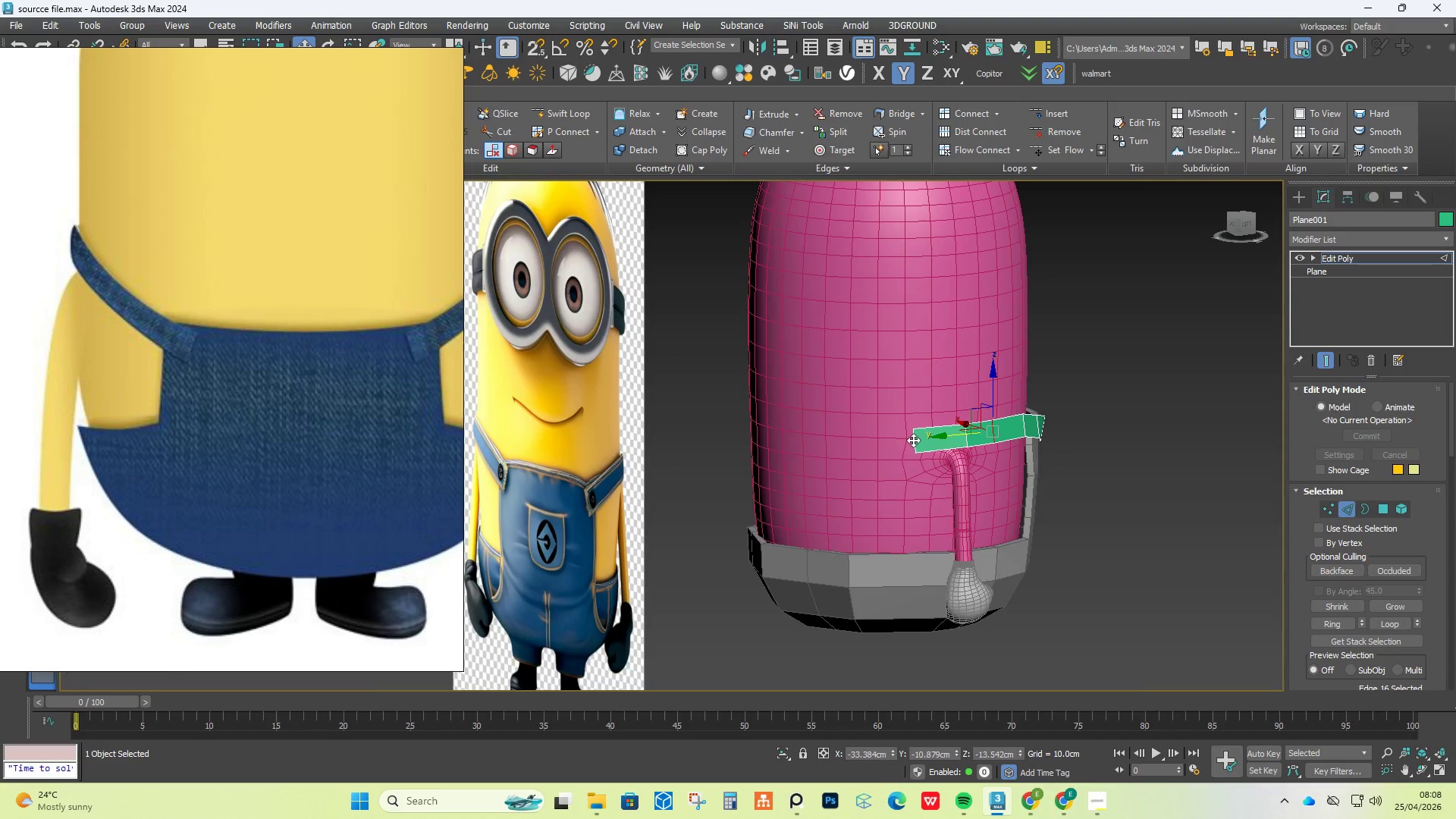 
left_click([913, 440])
 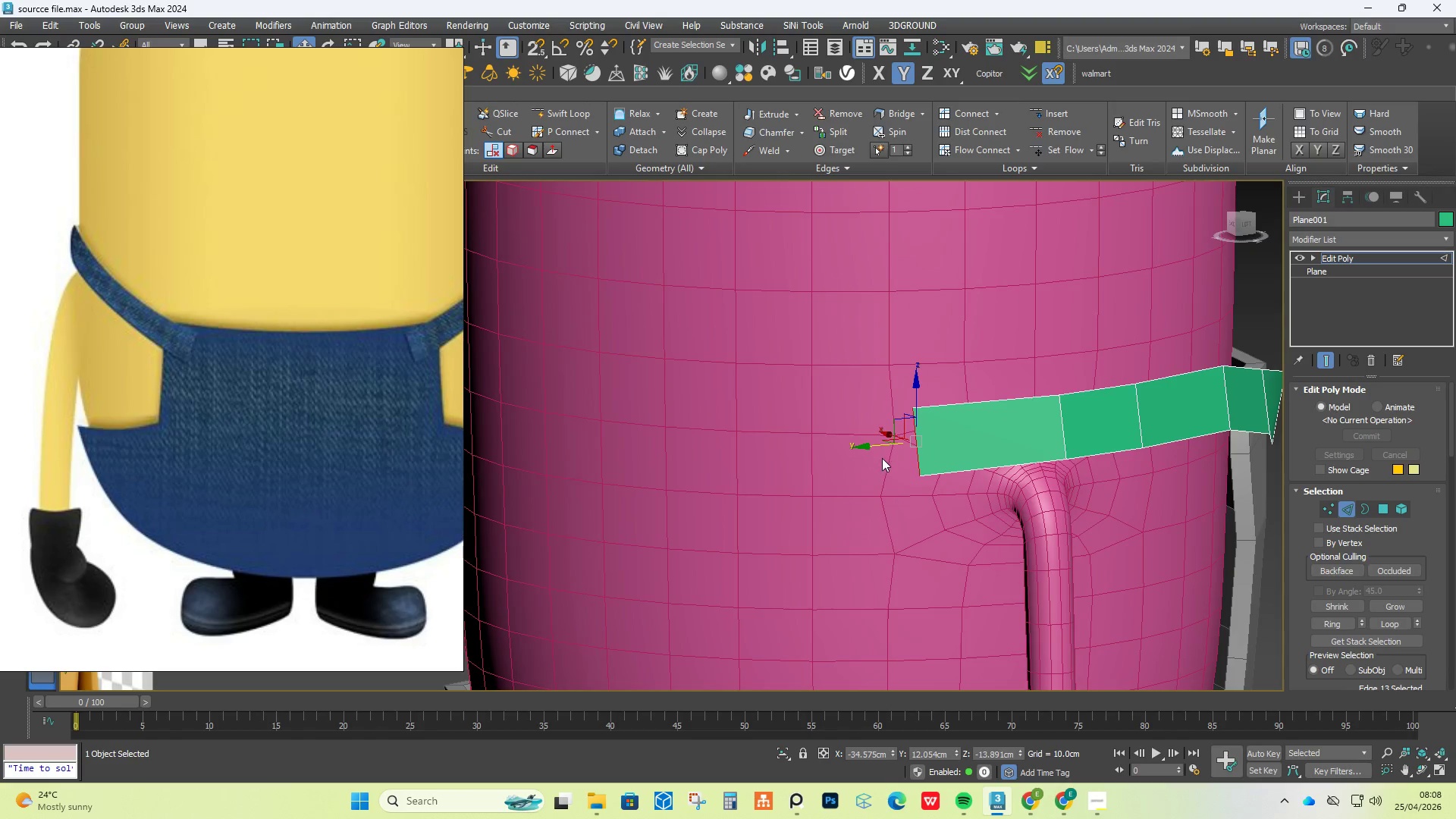 
scroll: coordinate [913, 440], scroll_direction: up, amount: 3.0
 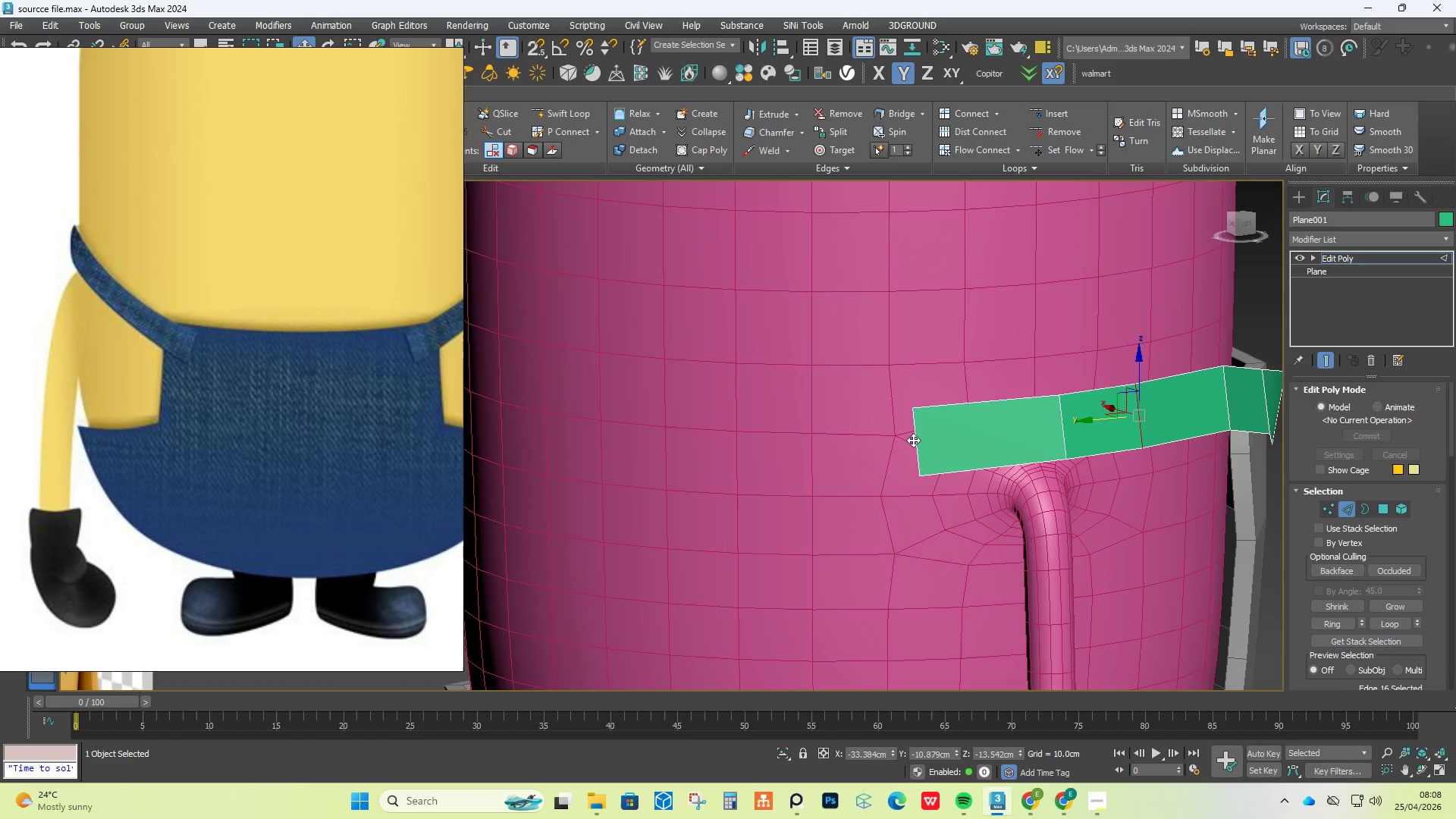 
hold_key(key=AltLeft, duration=0.78)
 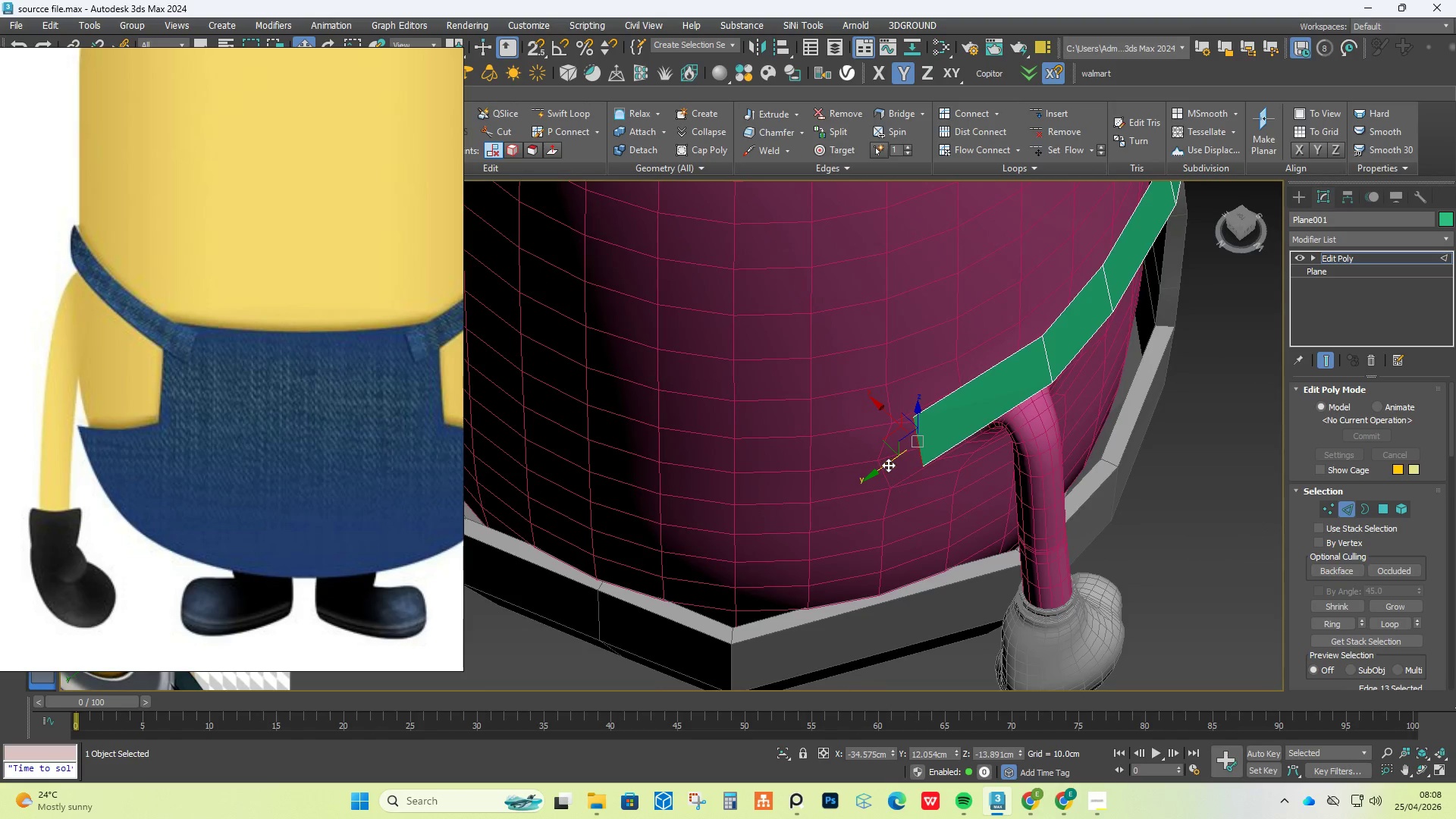 
hold_key(key=ShiftLeft, duration=0.89)
left_click_drag(start_coordinate=[890, 459], to_coordinate=[791, 486])
 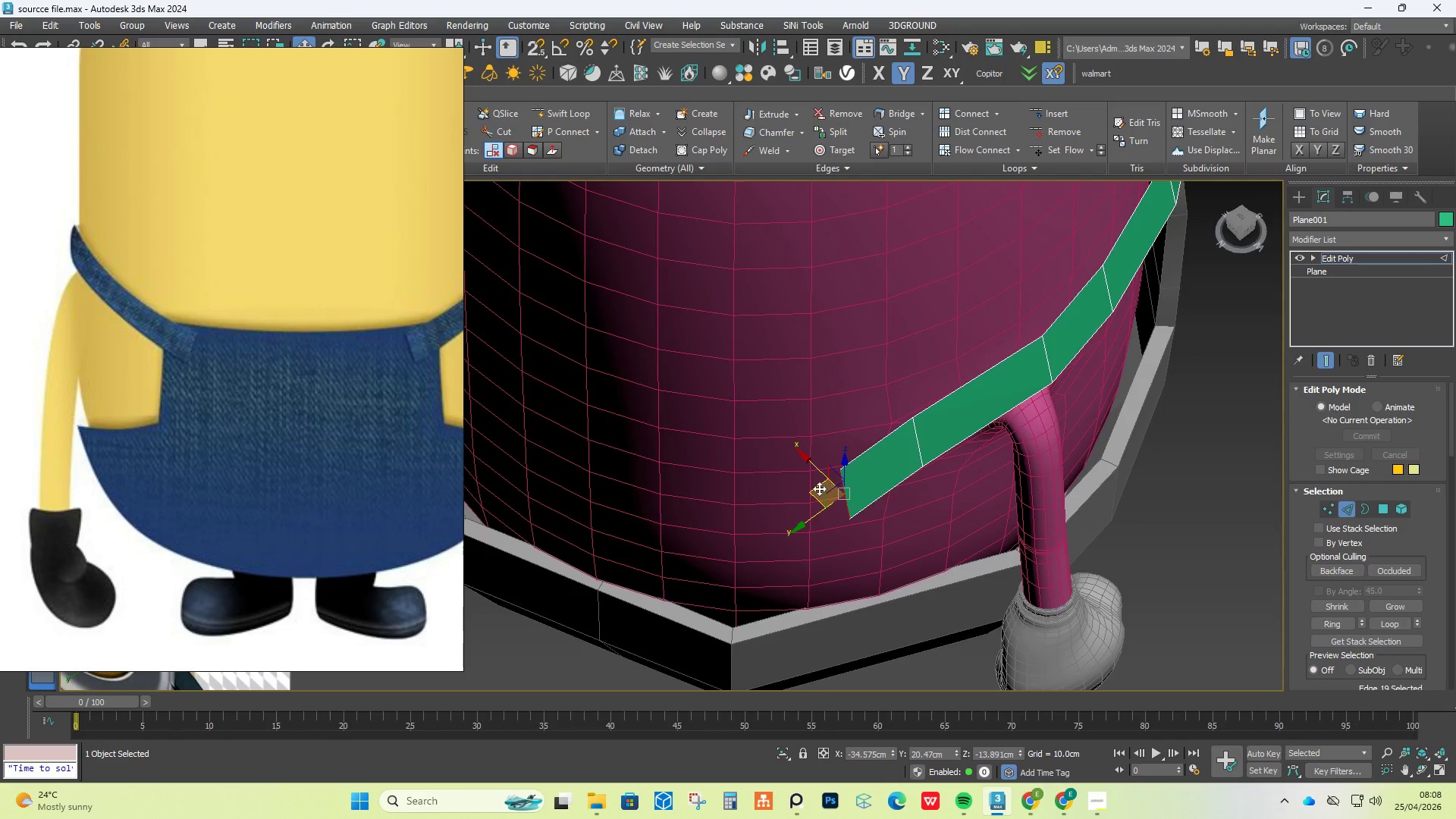 
left_click_drag(start_coordinate=[817, 489], to_coordinate=[733, 462])
 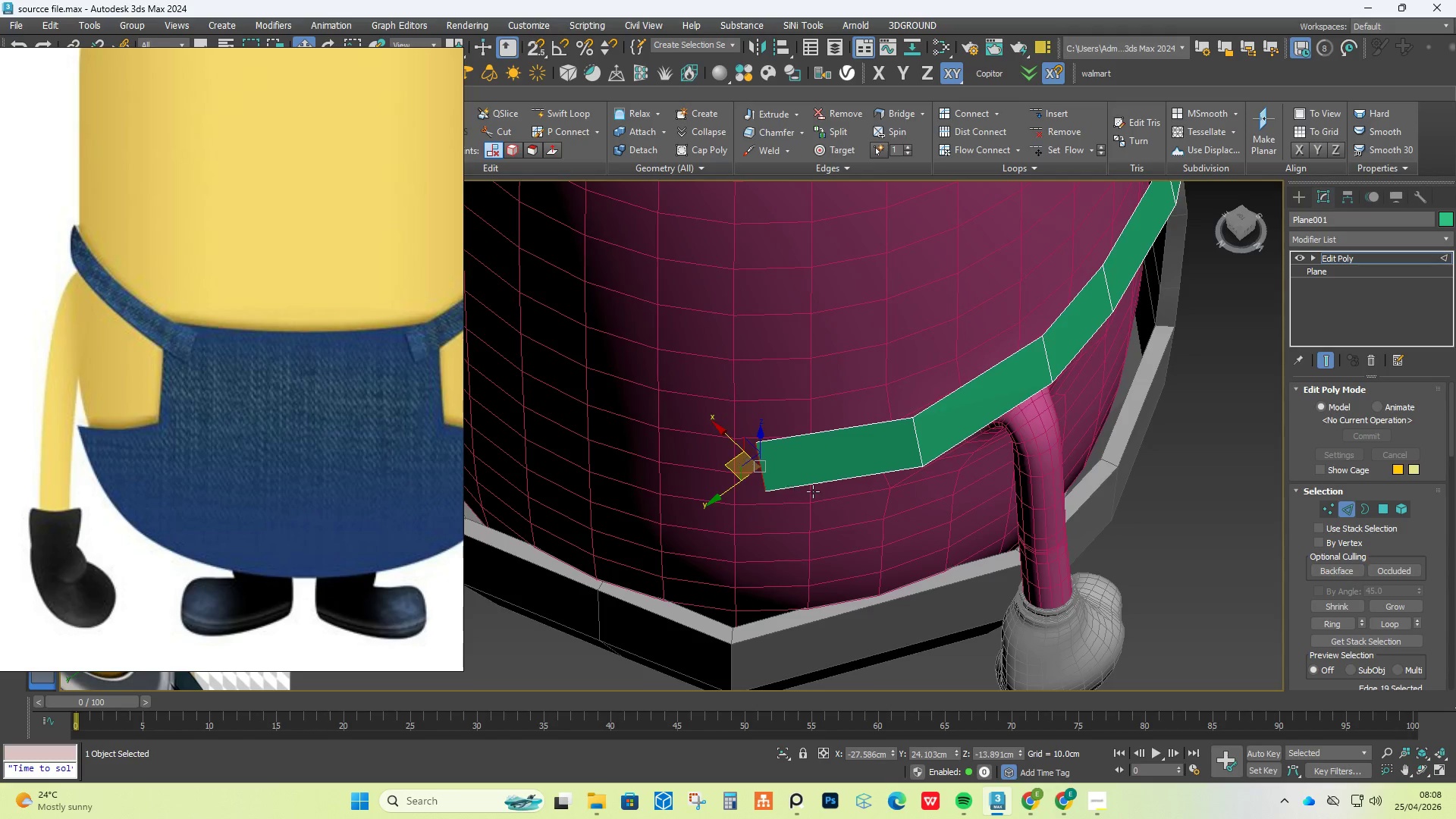 
hold_key(key=AltLeft, duration=2.22)
 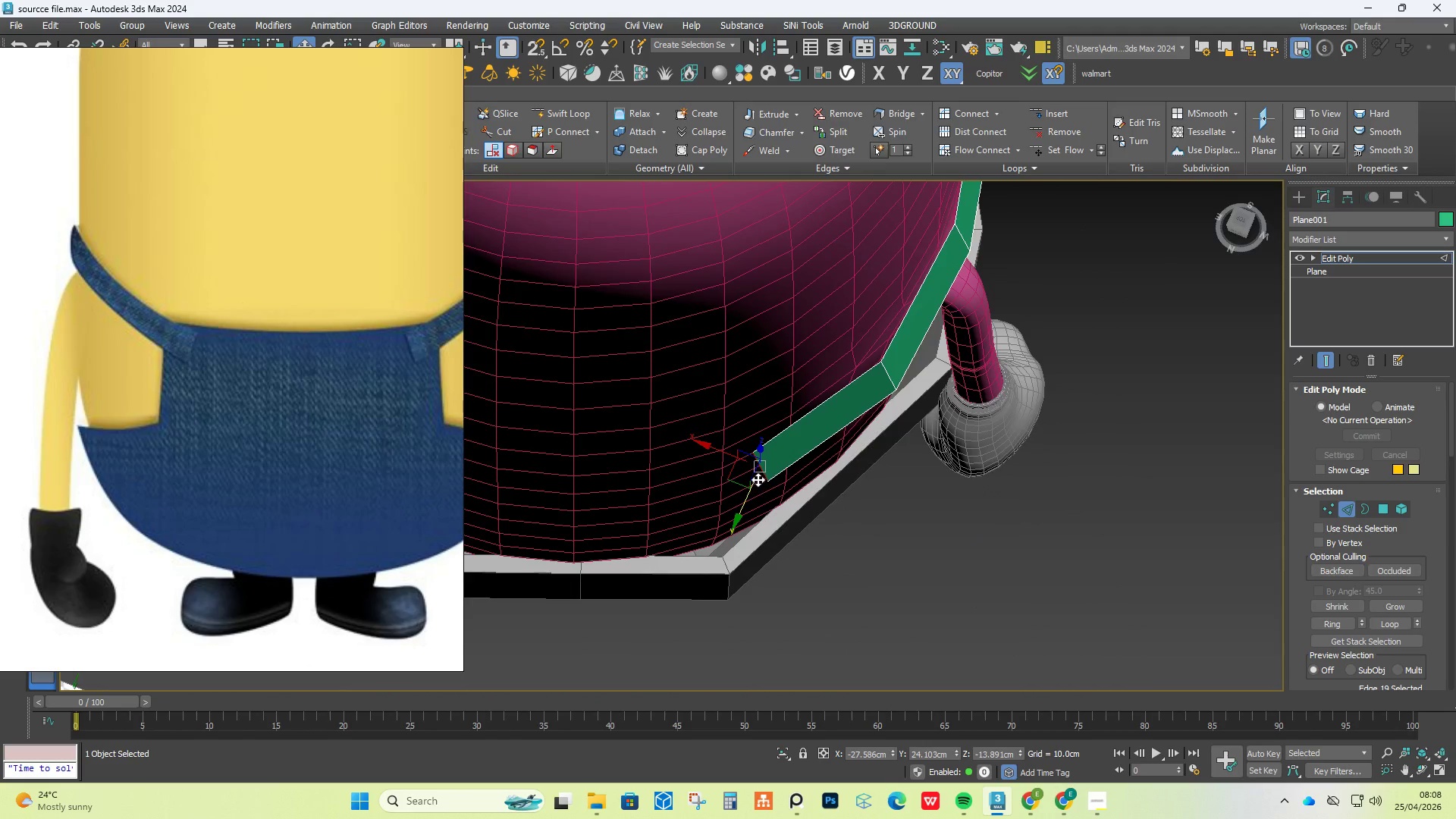 
hold_key(key=ShiftLeft, duration=1.86)
left_click_drag(start_coordinate=[736, 479], to_coordinate=[603, 504])
 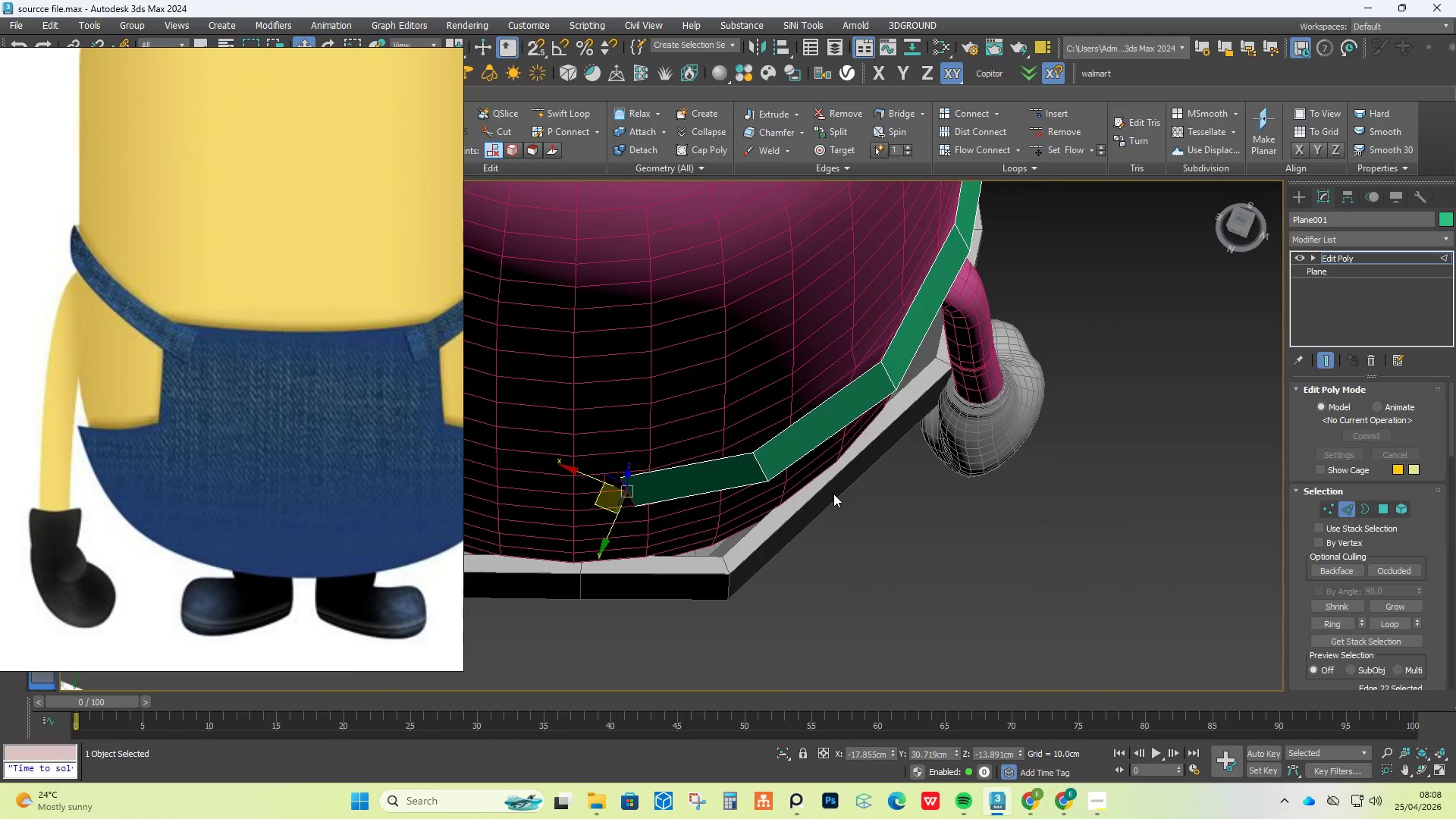 
hold_key(key=AltLeft, duration=1.72)
 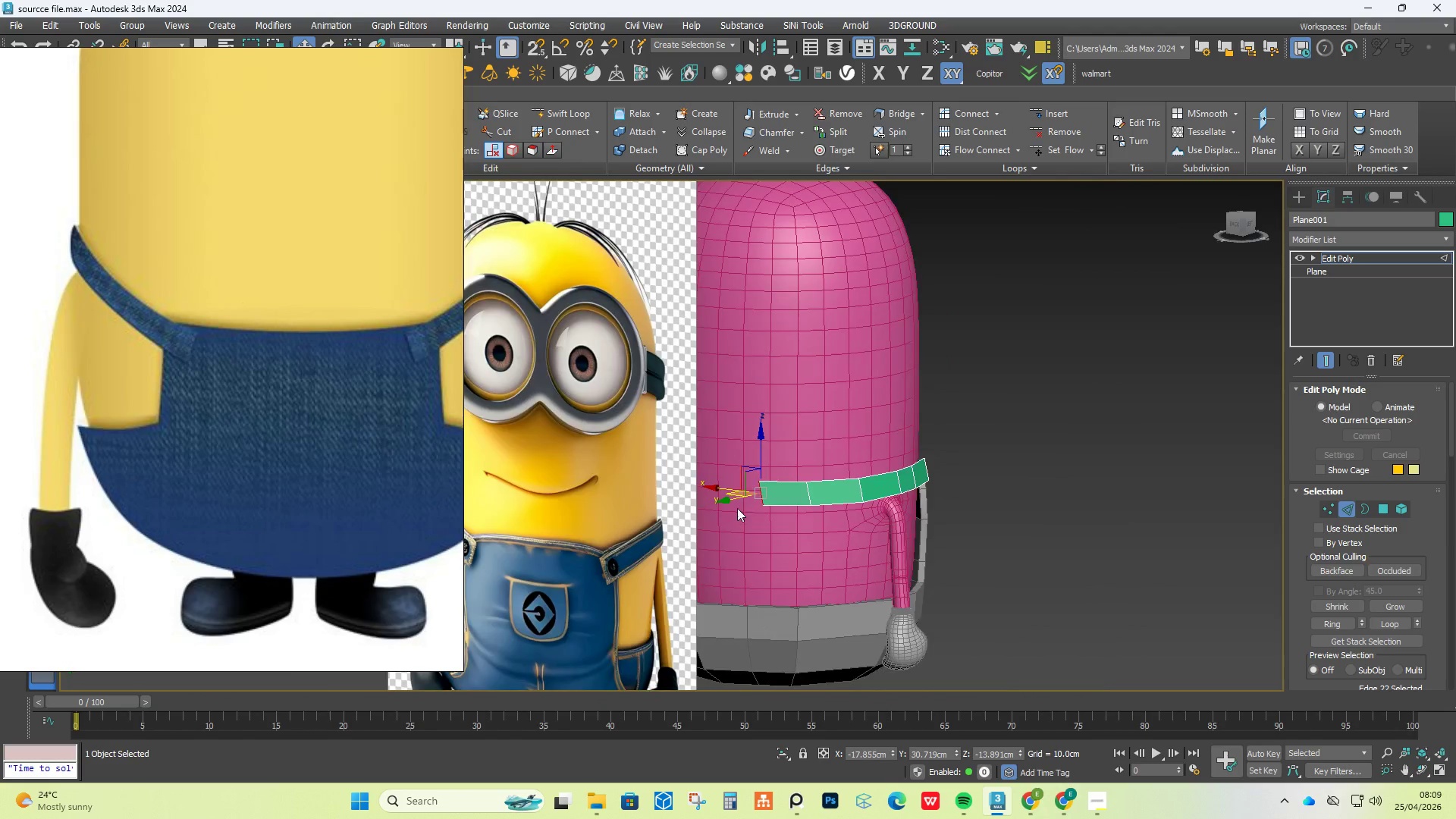 
scroll: coordinate [833, 494], scroll_direction: down, amount: 3.0
 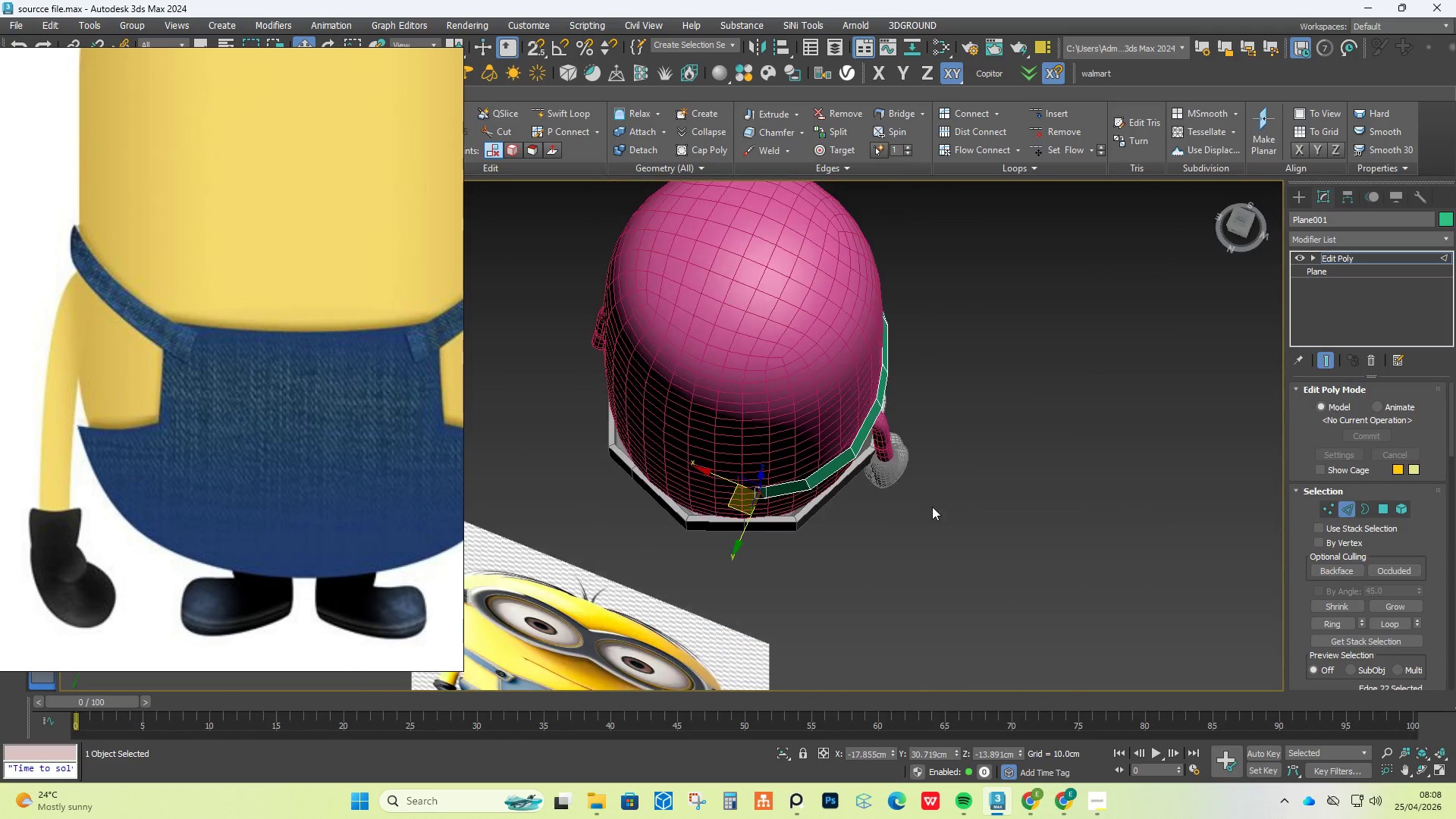 
hold_key(key=AltLeft, duration=0.75)
 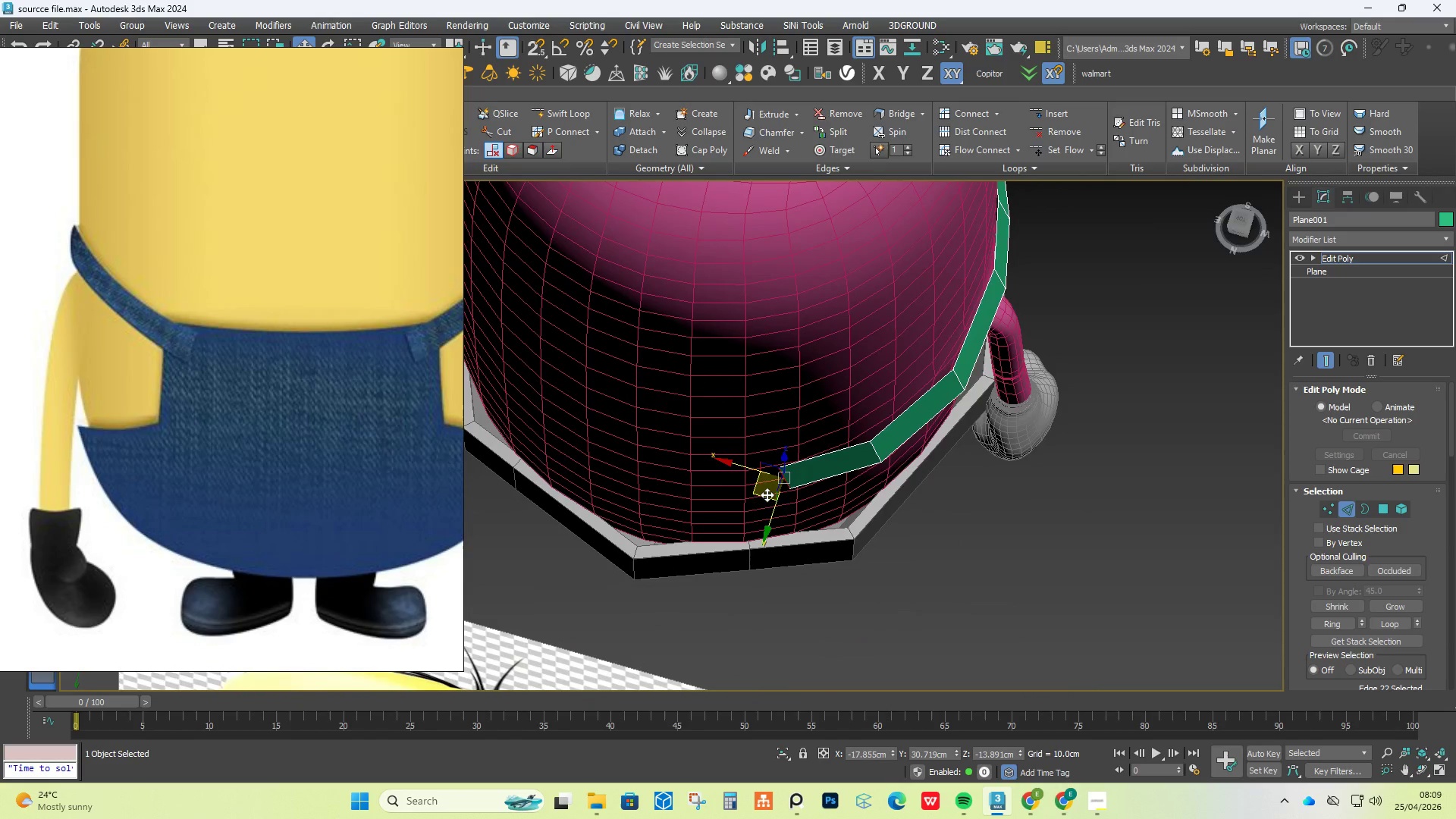 
scroll: coordinate [737, 508], scroll_direction: up, amount: 2.0
 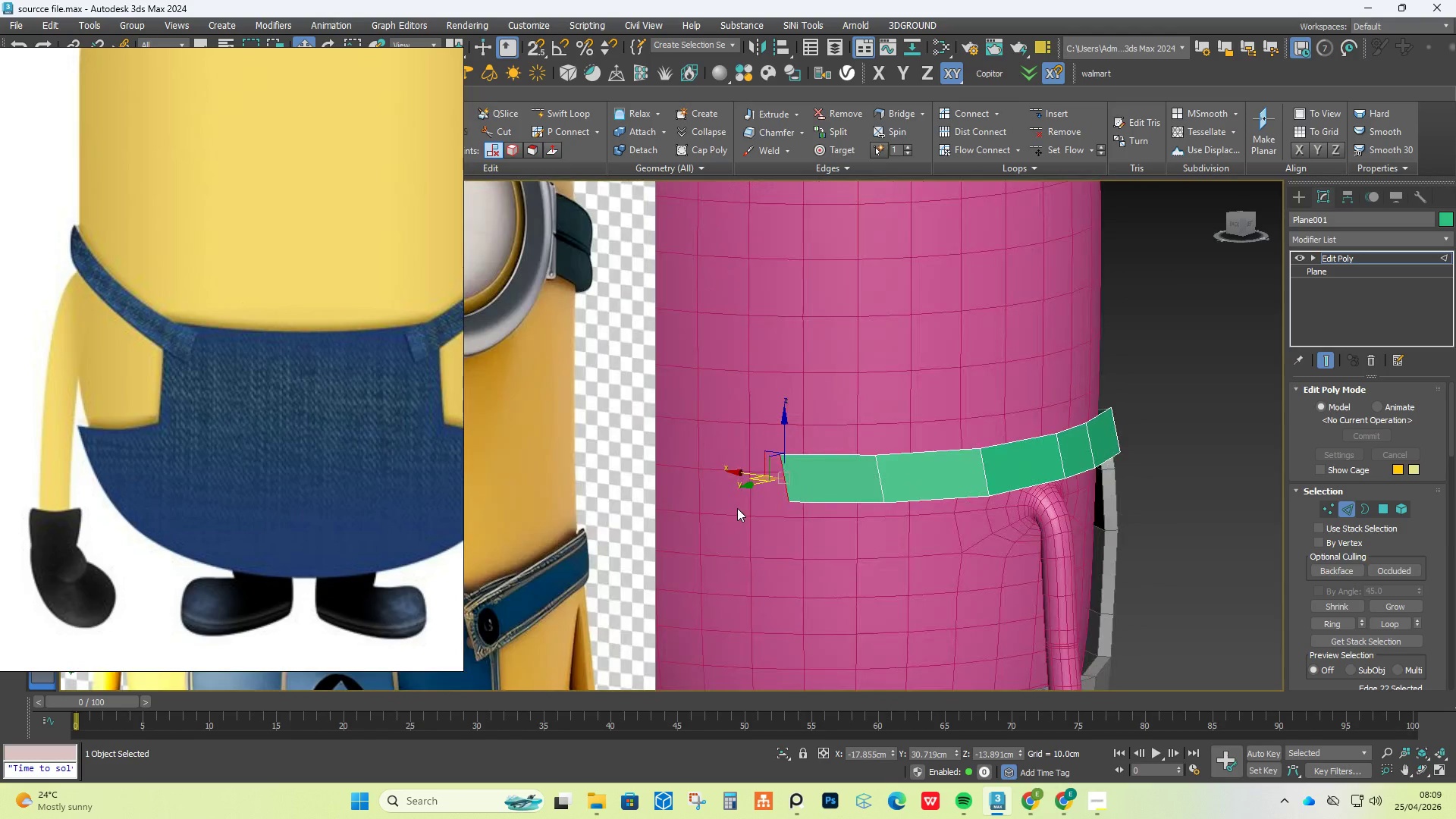 
left_click_drag(start_coordinate=[764, 494], to_coordinate=[727, 500])
 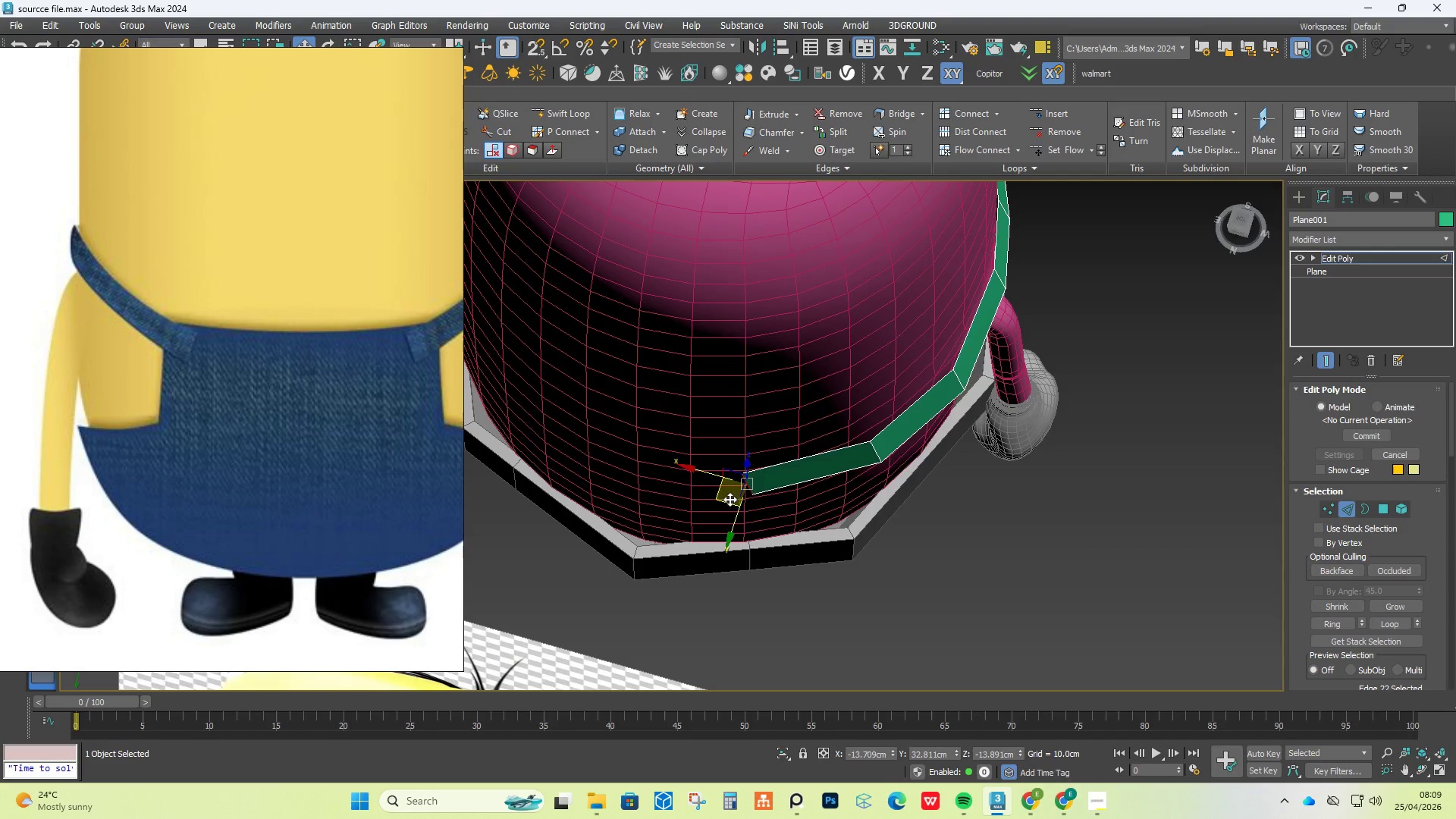 
key(Control+ControlLeft)
 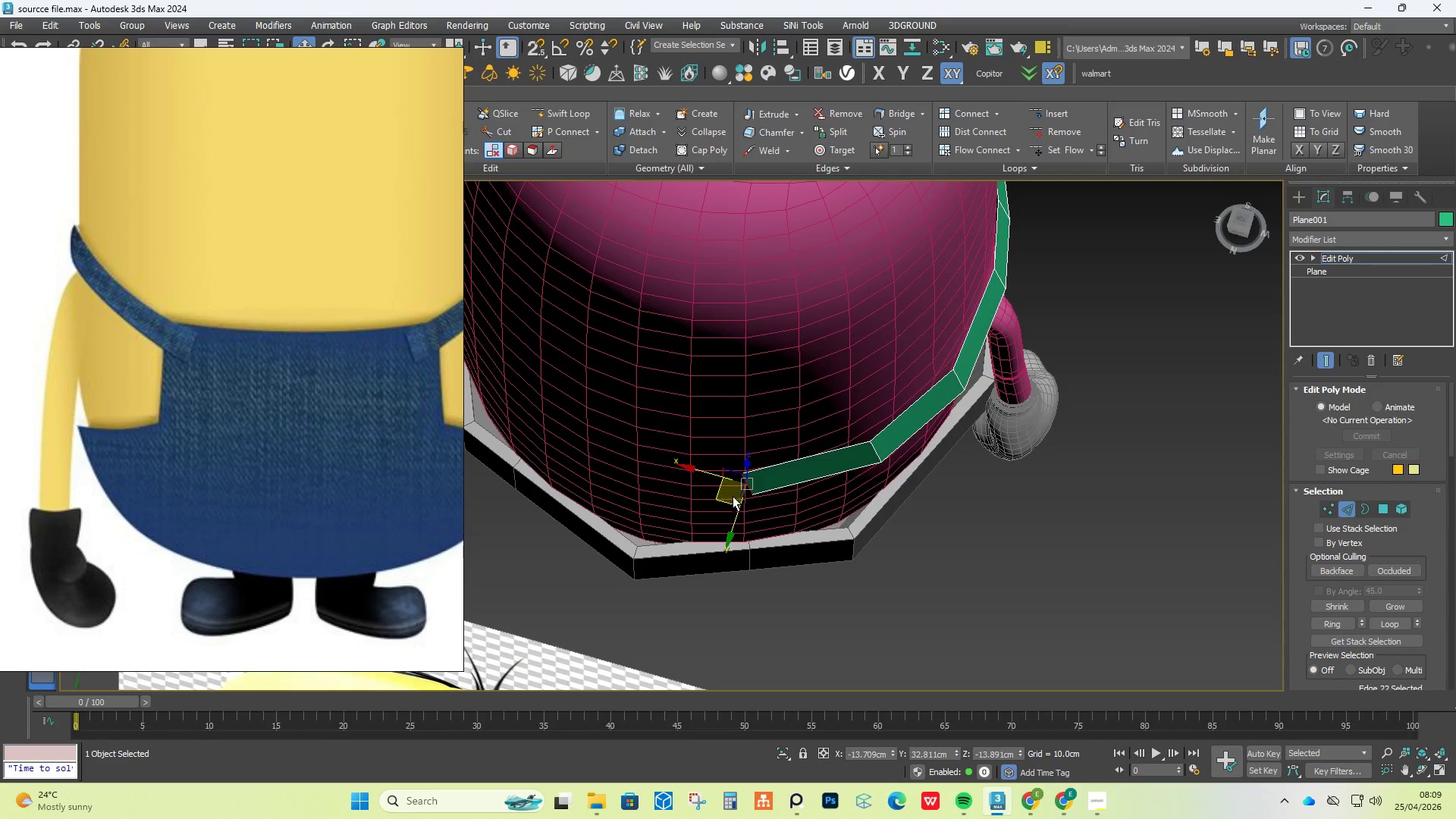 
key(Control+Z)
 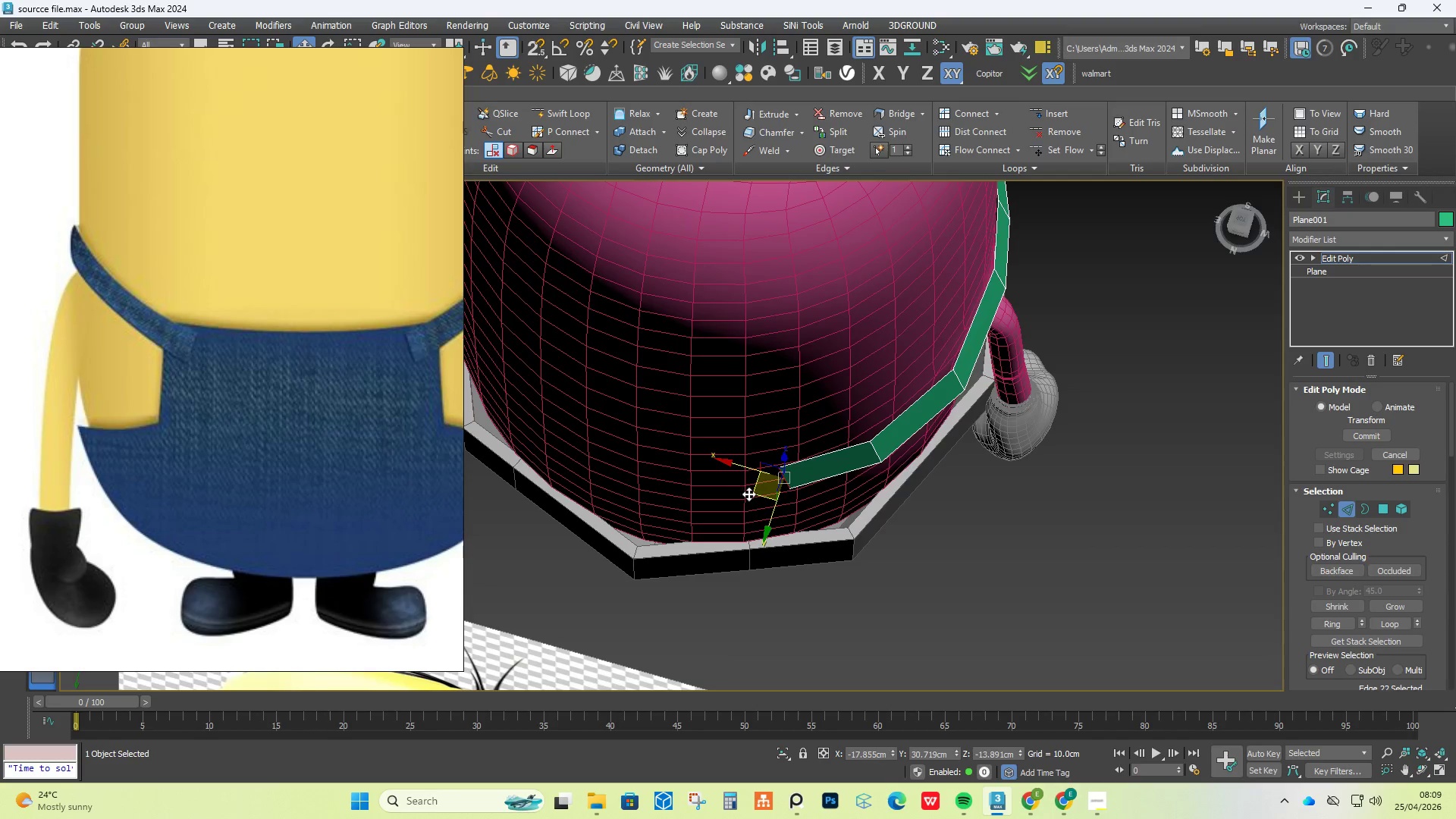 
hold_key(key=ShiftLeft, duration=2.33)
left_click_drag(start_coordinate=[756, 494], to_coordinate=[631, 496])
 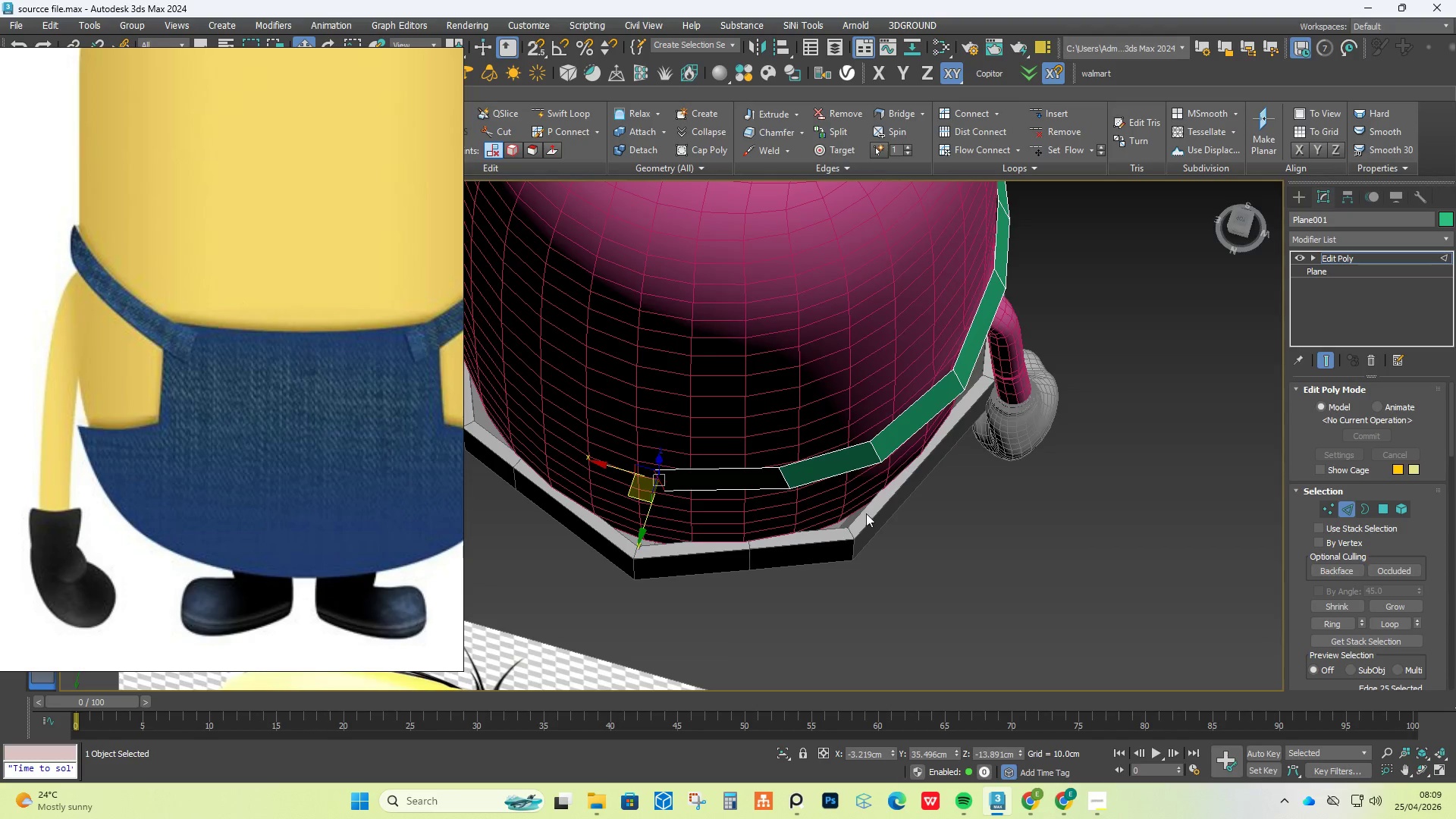 
hold_key(key=AltLeft, duration=0.72)
 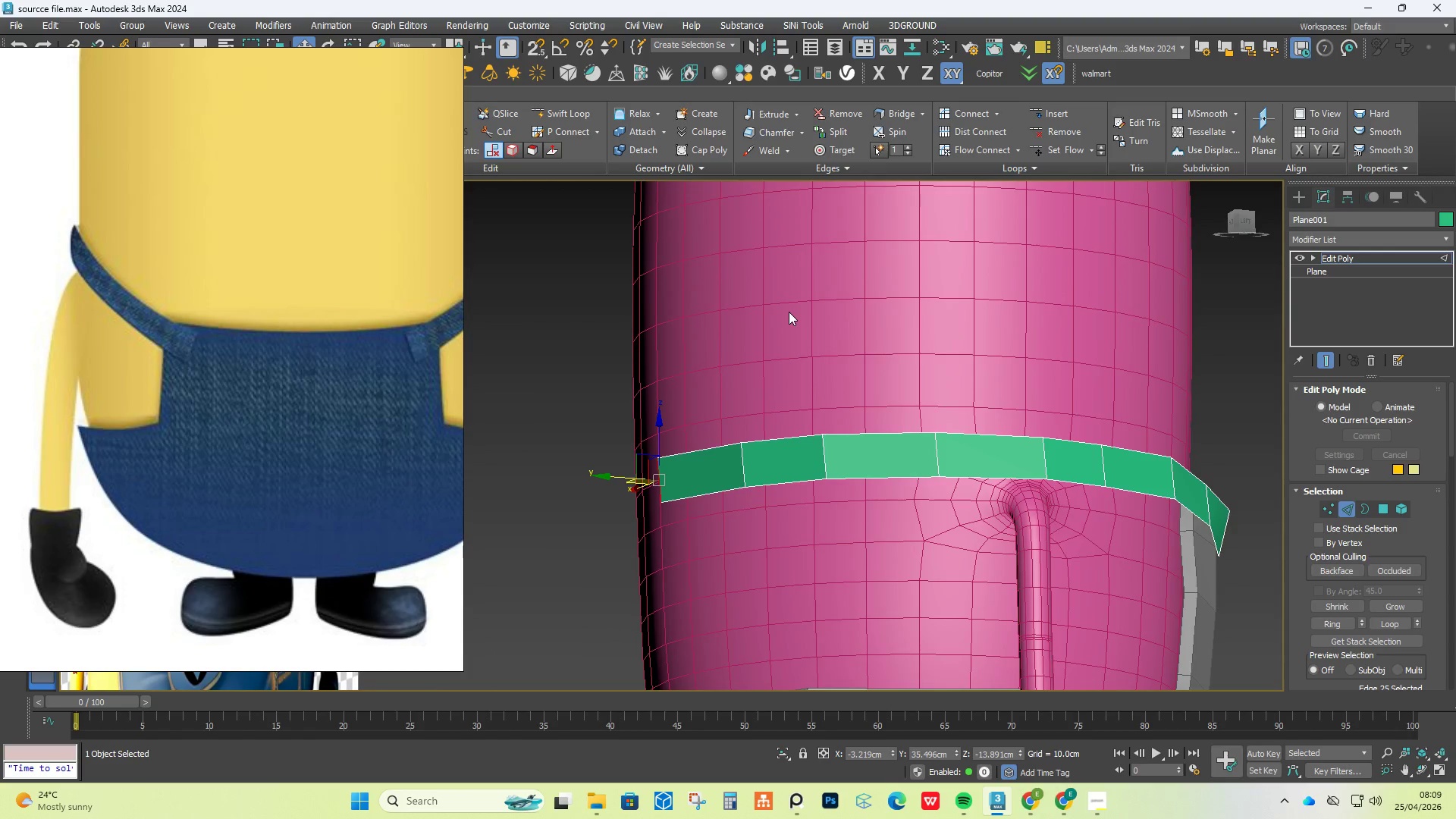 
wait(5.95)
 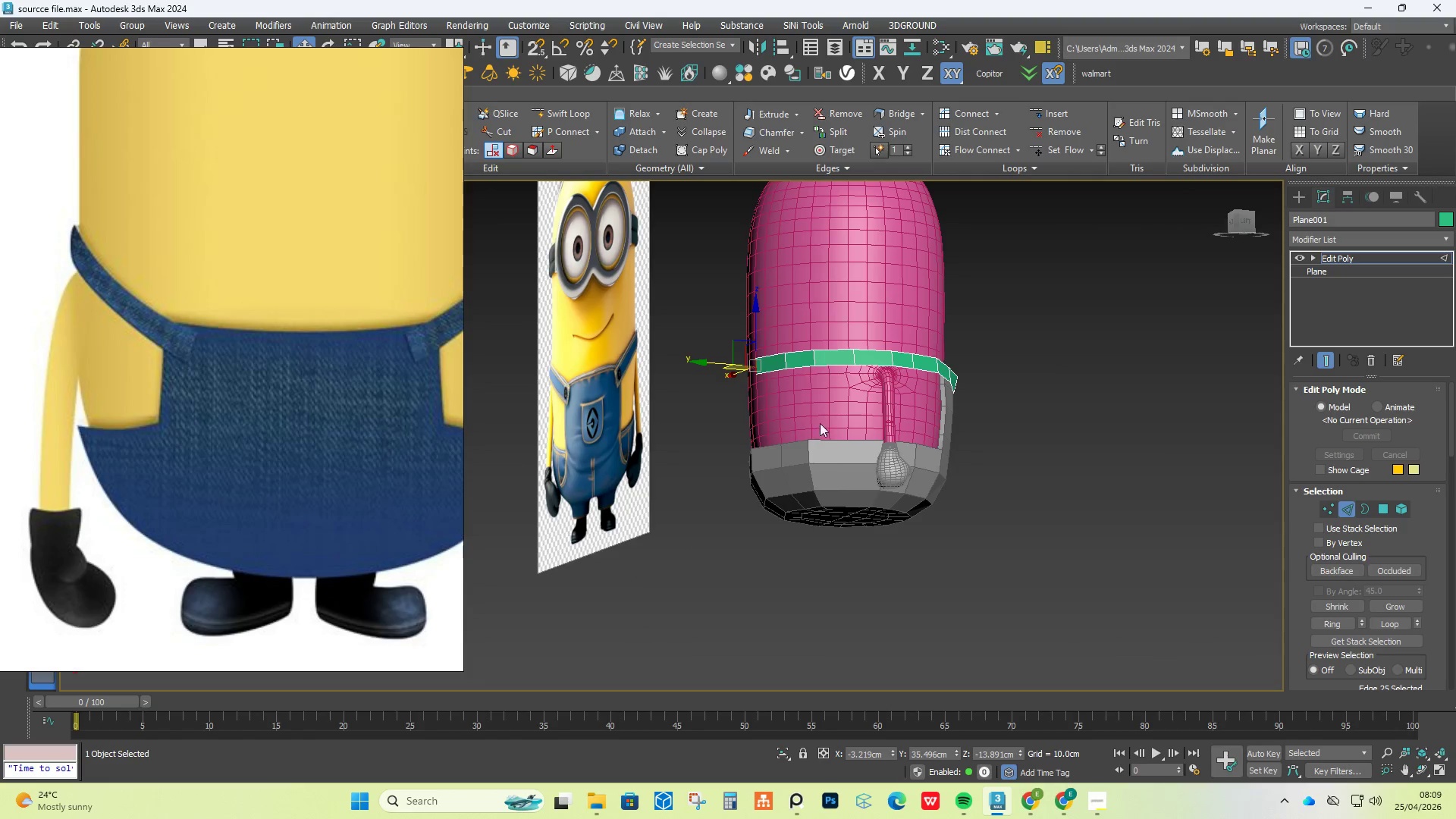 
hold_key(key=AltLeft, duration=1.05)
 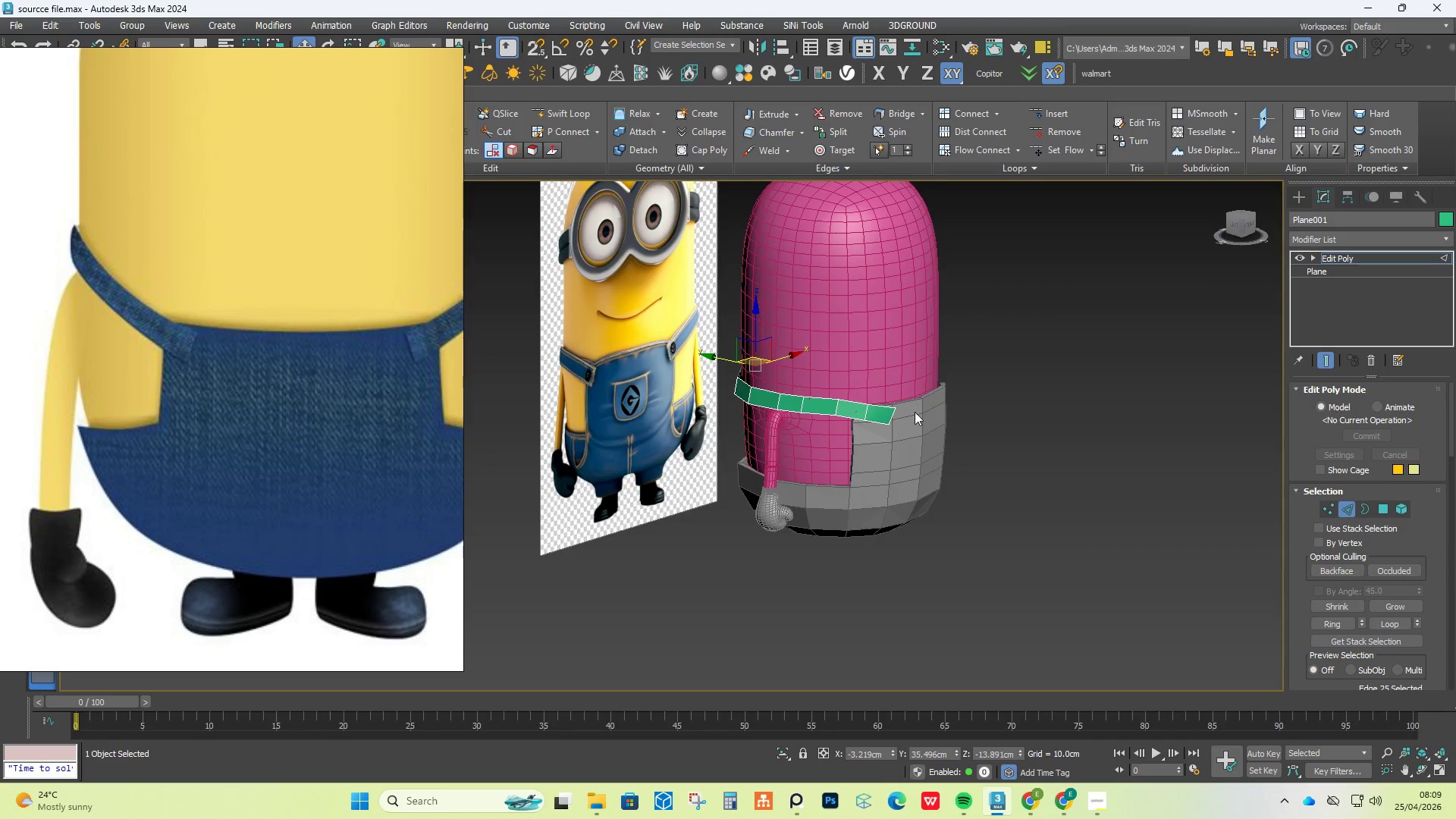 
scroll: coordinate [808, 305], scroll_direction: down, amount: 3.0
 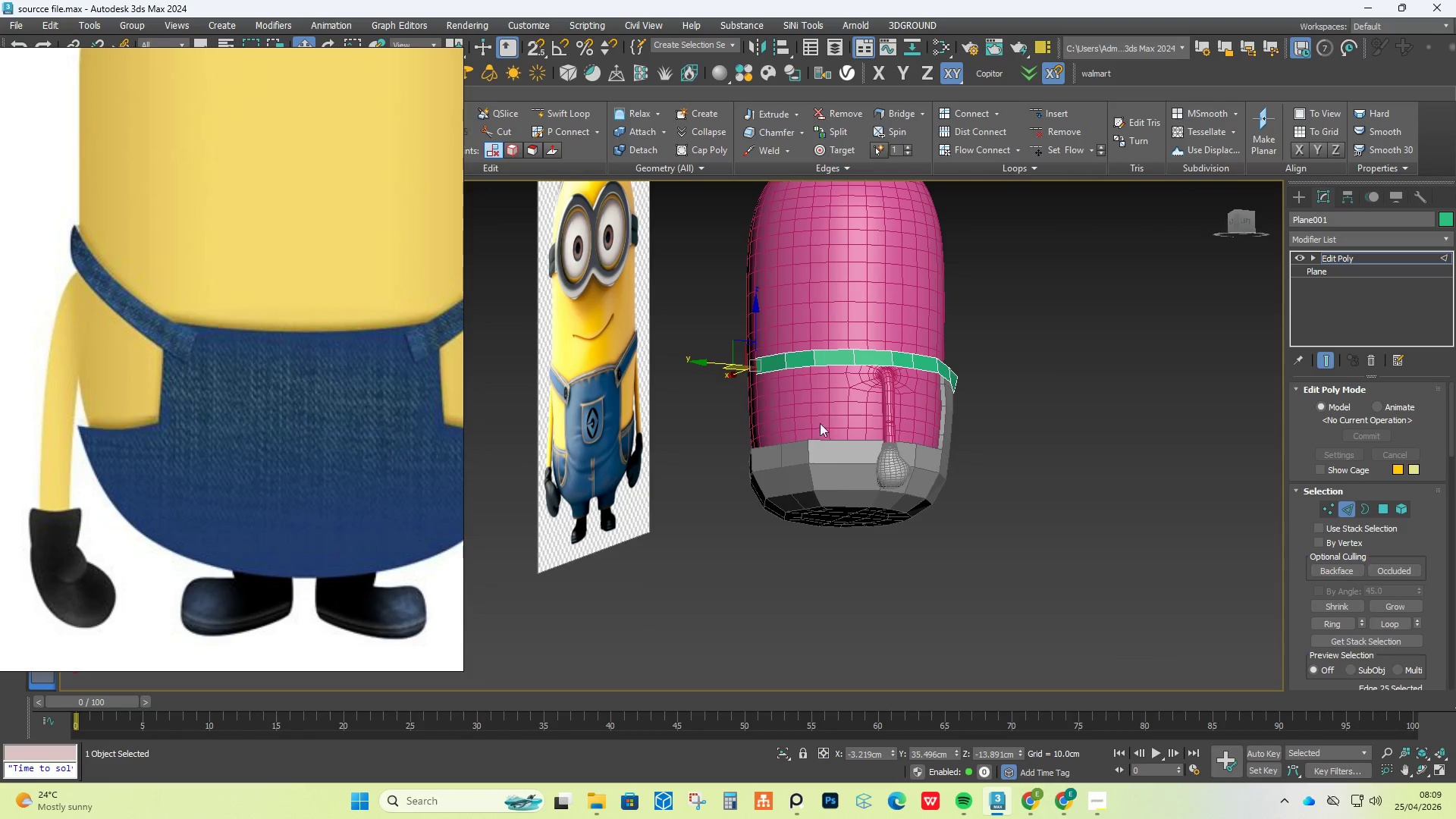 
scroll: coordinate [913, 404], scroll_direction: up, amount: 2.0
 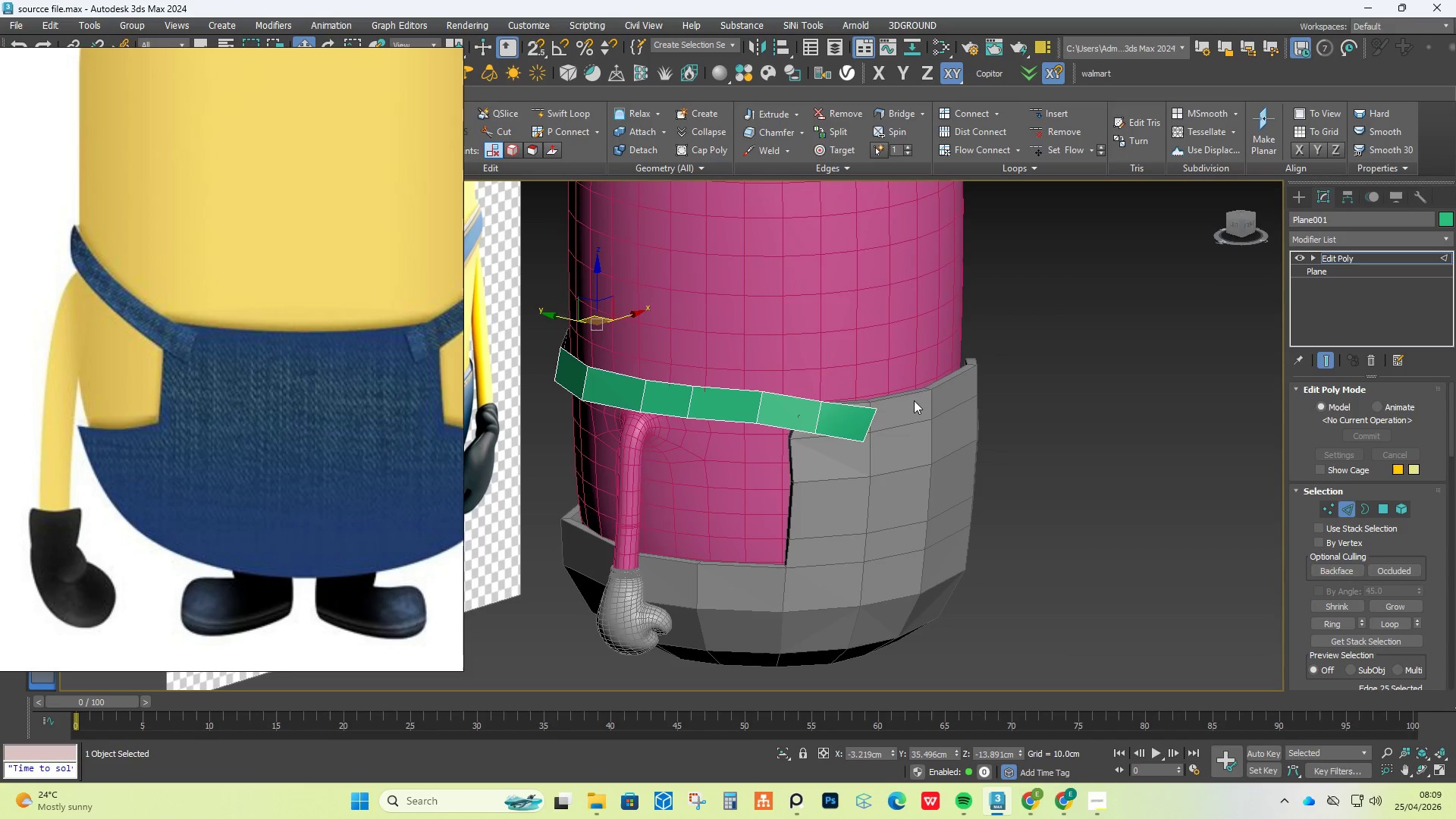 
scroll: coordinate [937, 389], scroll_direction: down, amount: 1.0
 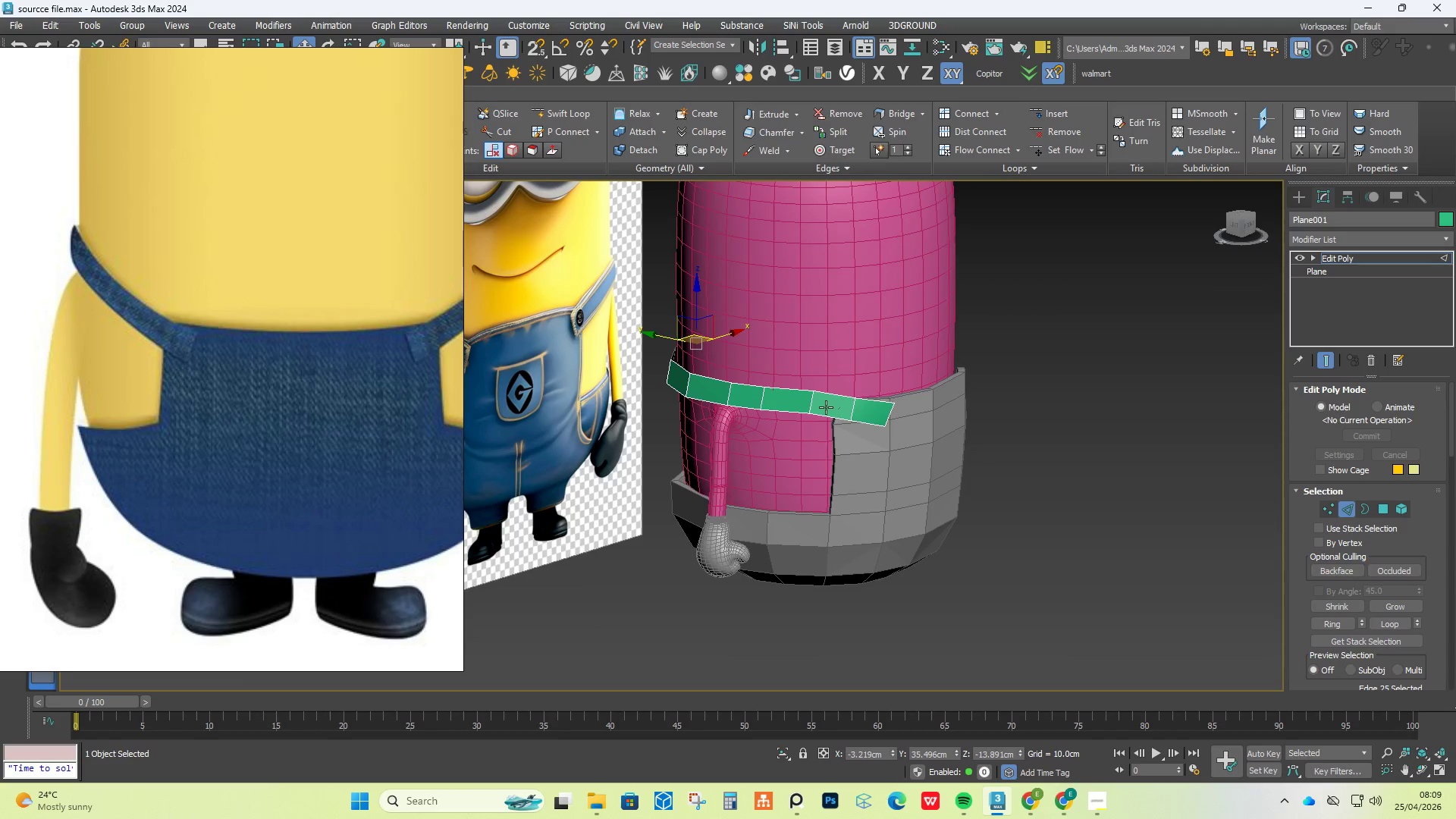 
scroll: coordinate [825, 407], scroll_direction: up, amount: 3.0
 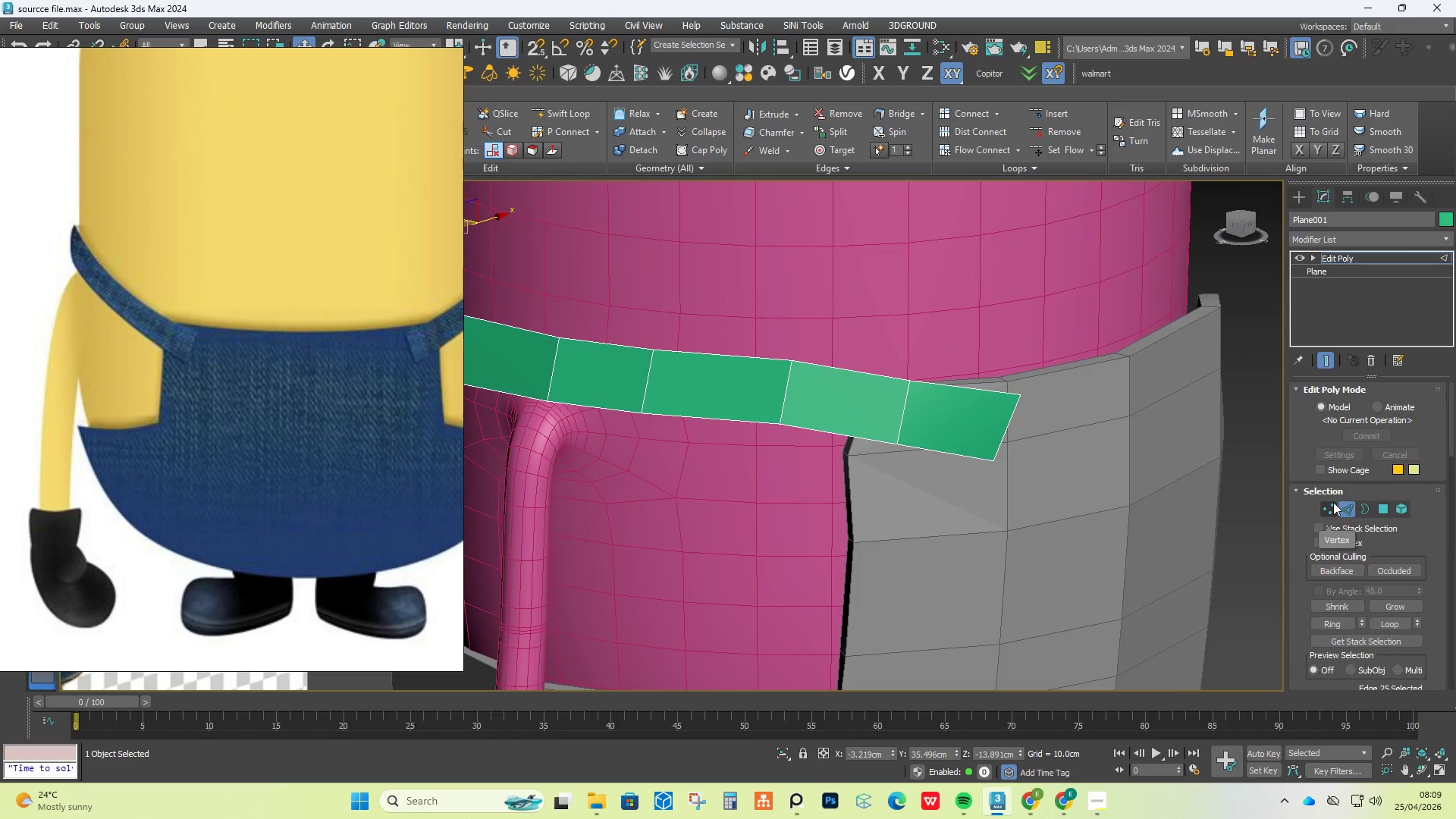 
left_click([1331, 503])
 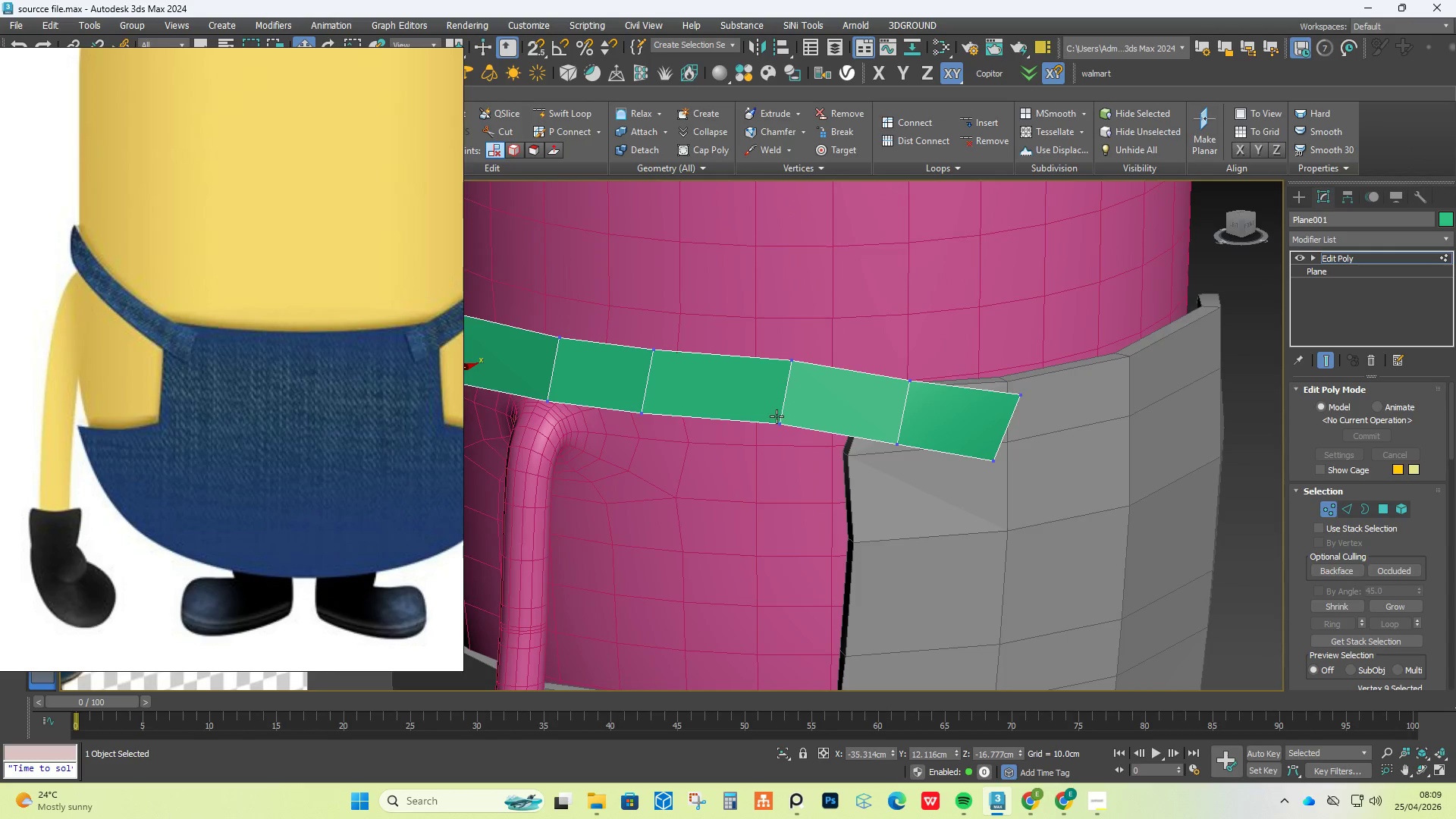 
left_click([780, 430])
 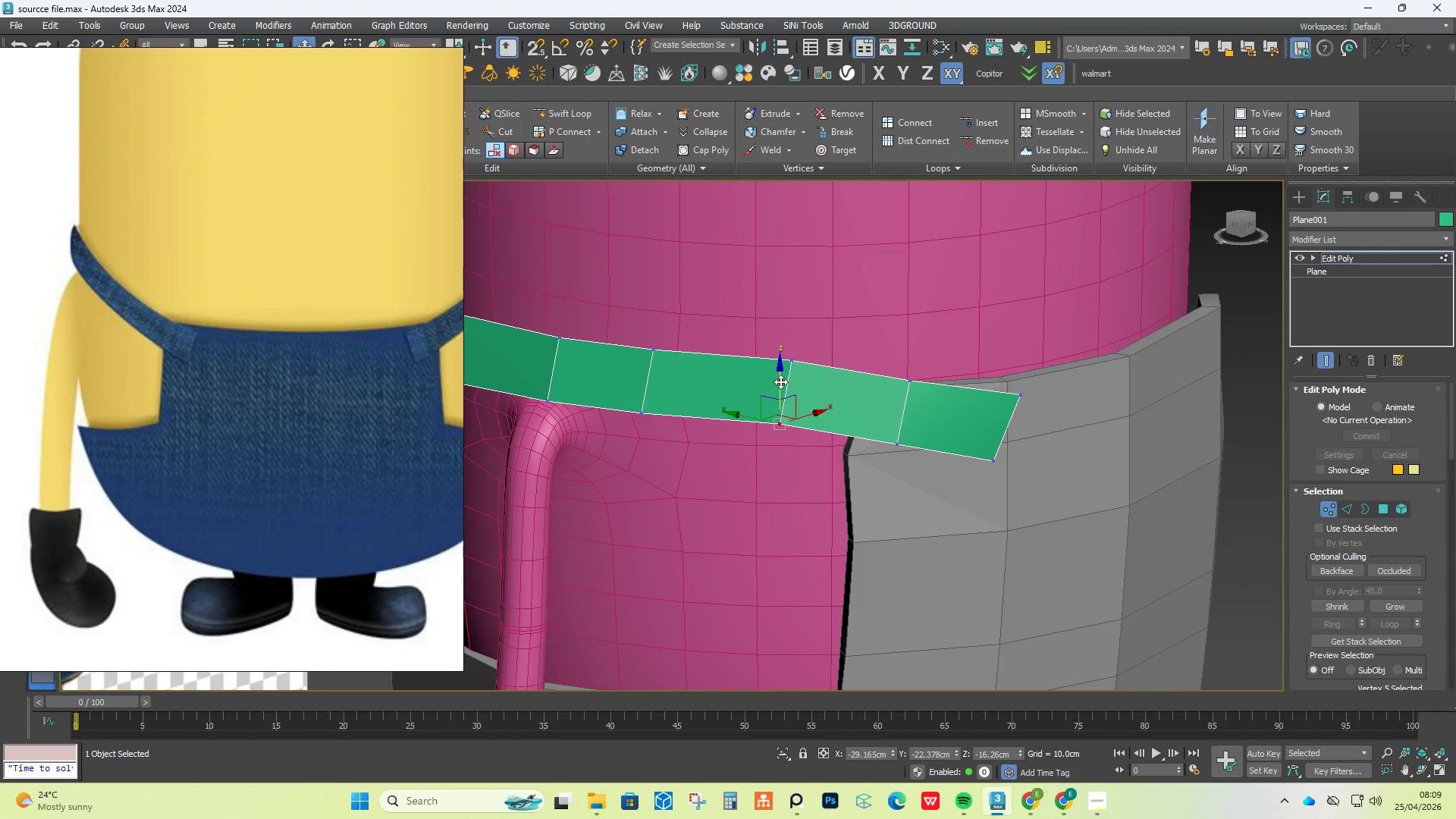 
left_click_drag(start_coordinate=[780, 381], to_coordinate=[780, 394])
 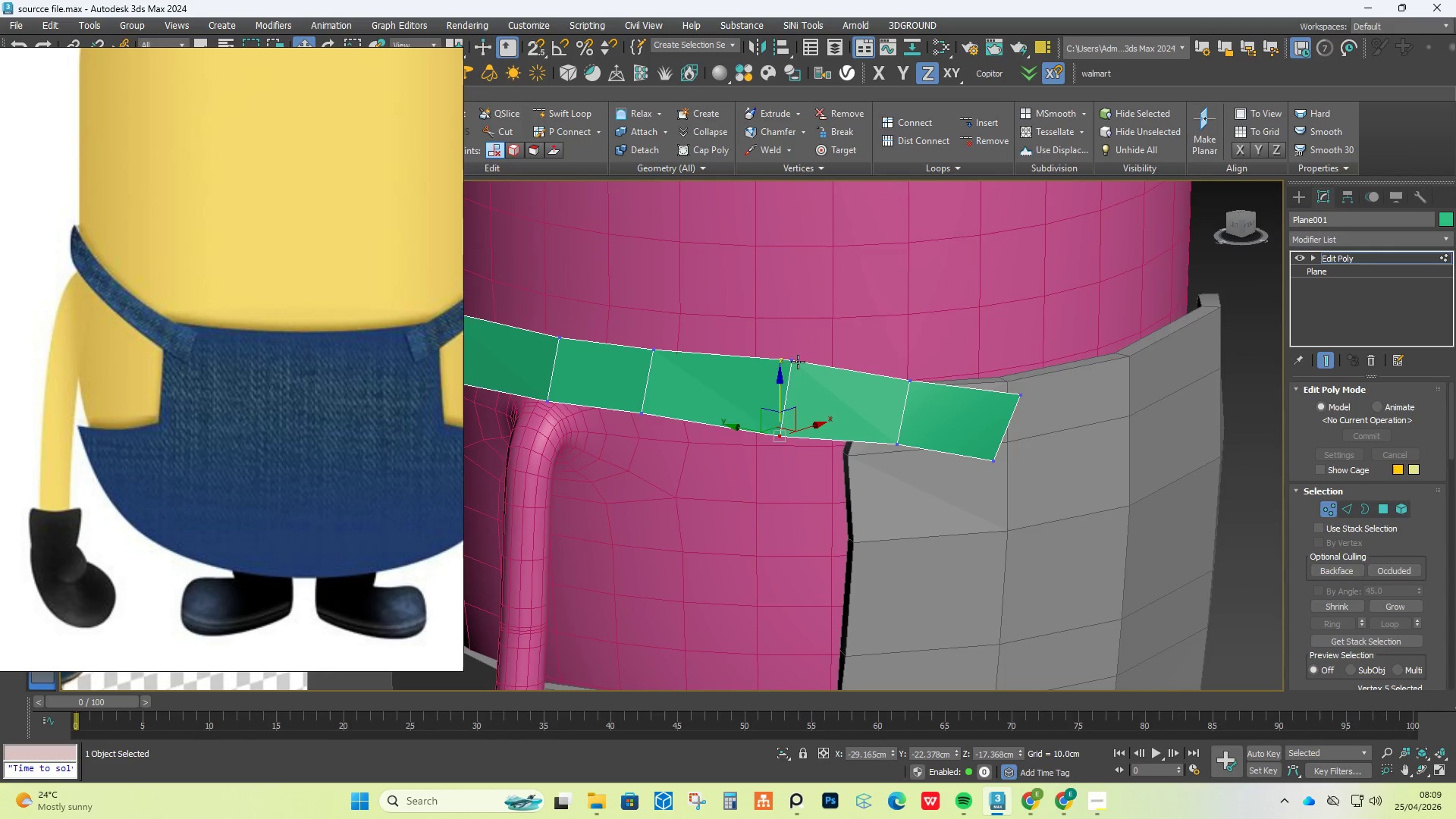 
left_click([798, 359])
 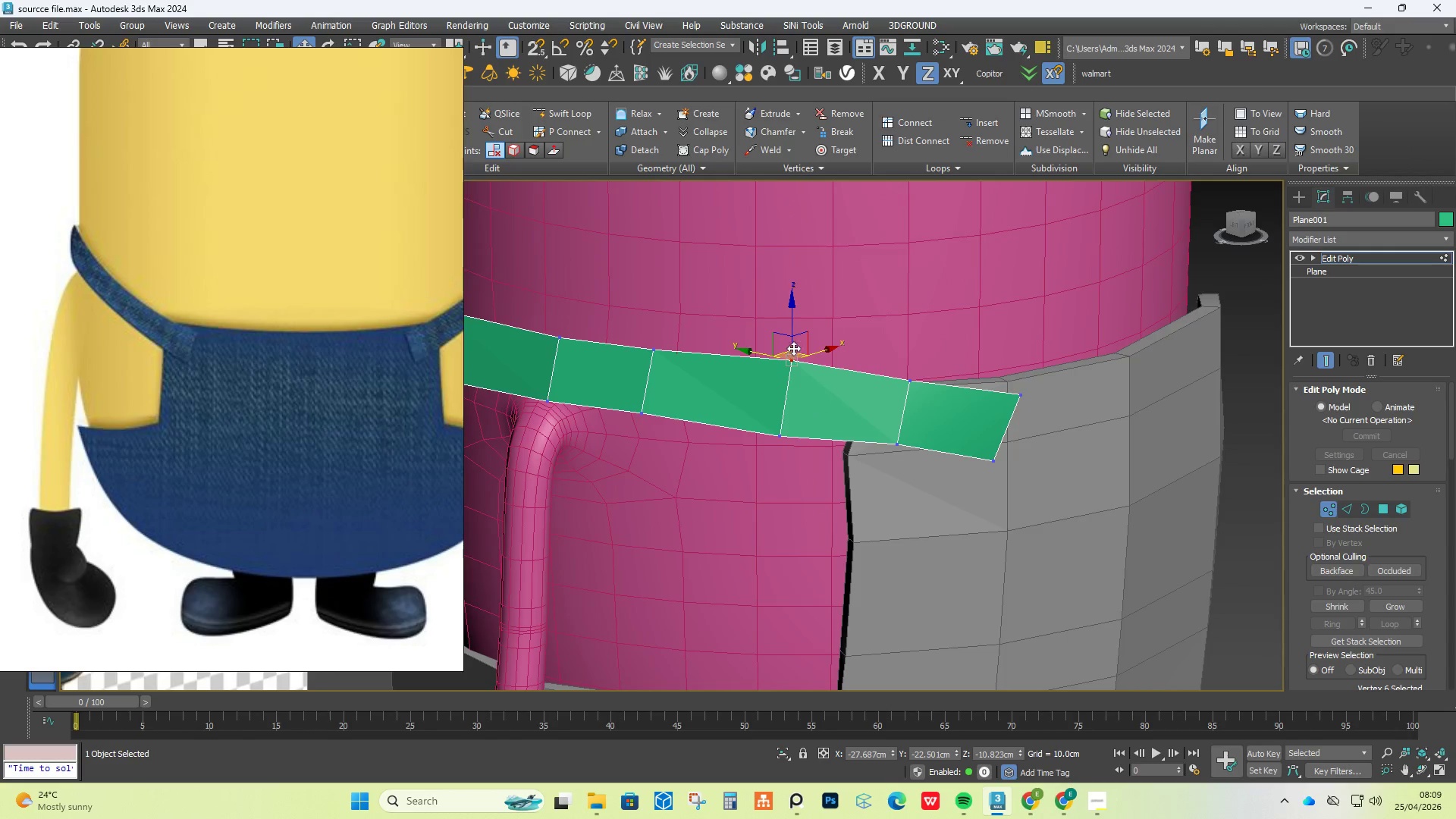 
left_click_drag(start_coordinate=[793, 336], to_coordinate=[791, 340])
 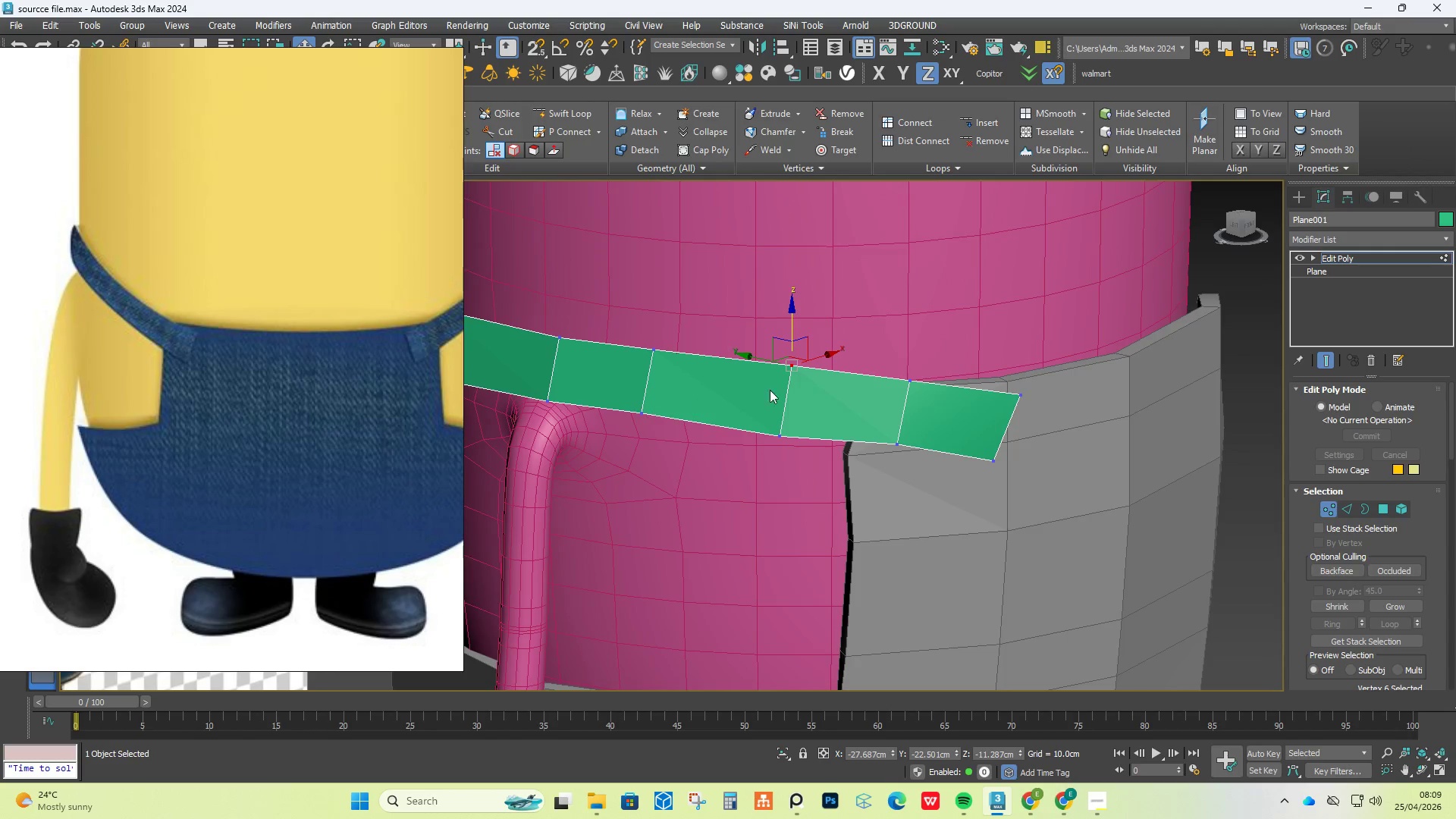 
hold_key(key=AltLeft, duration=2.3)
 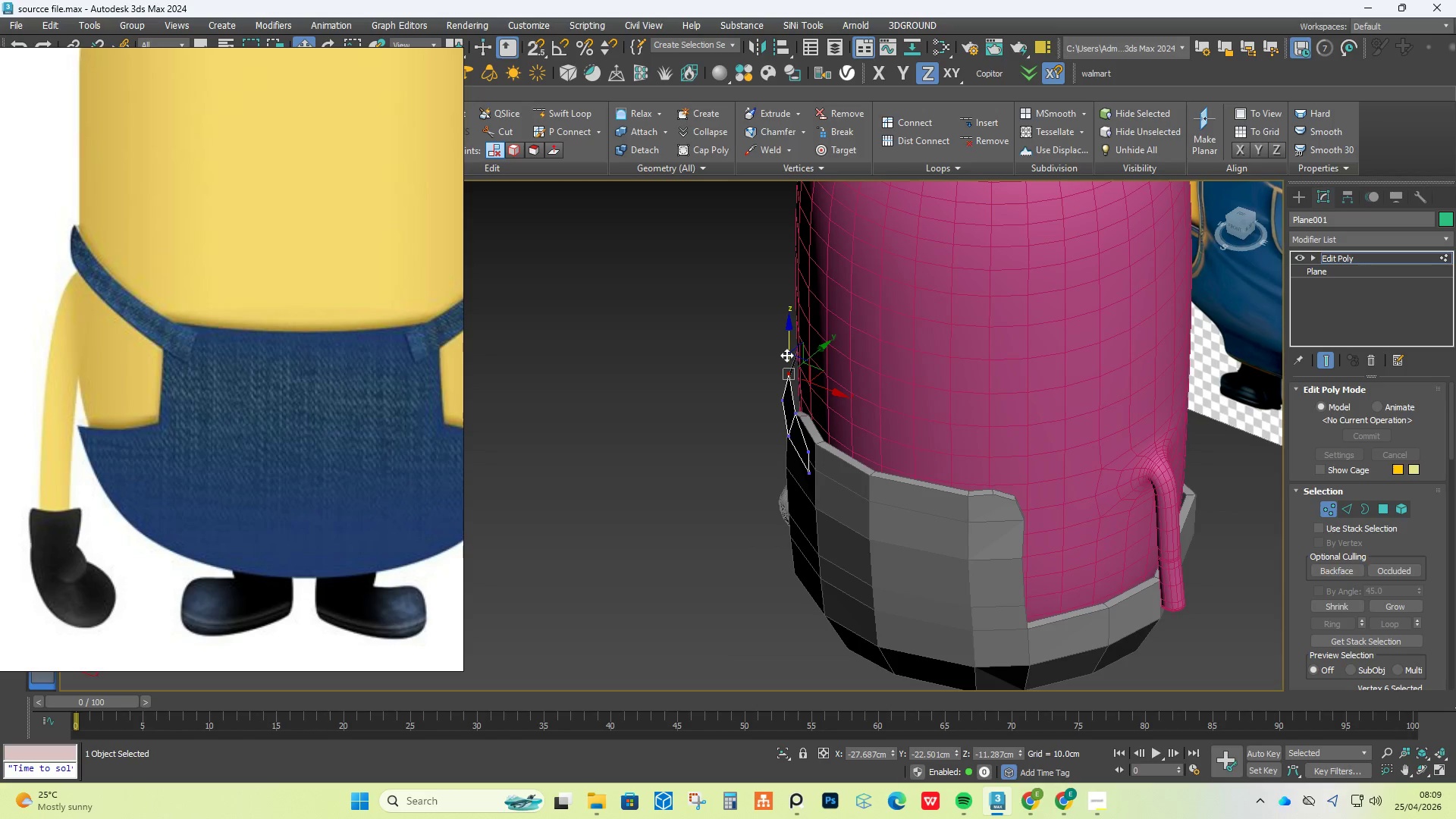 
scroll: coordinate [786, 382], scroll_direction: down, amount: 2.0
 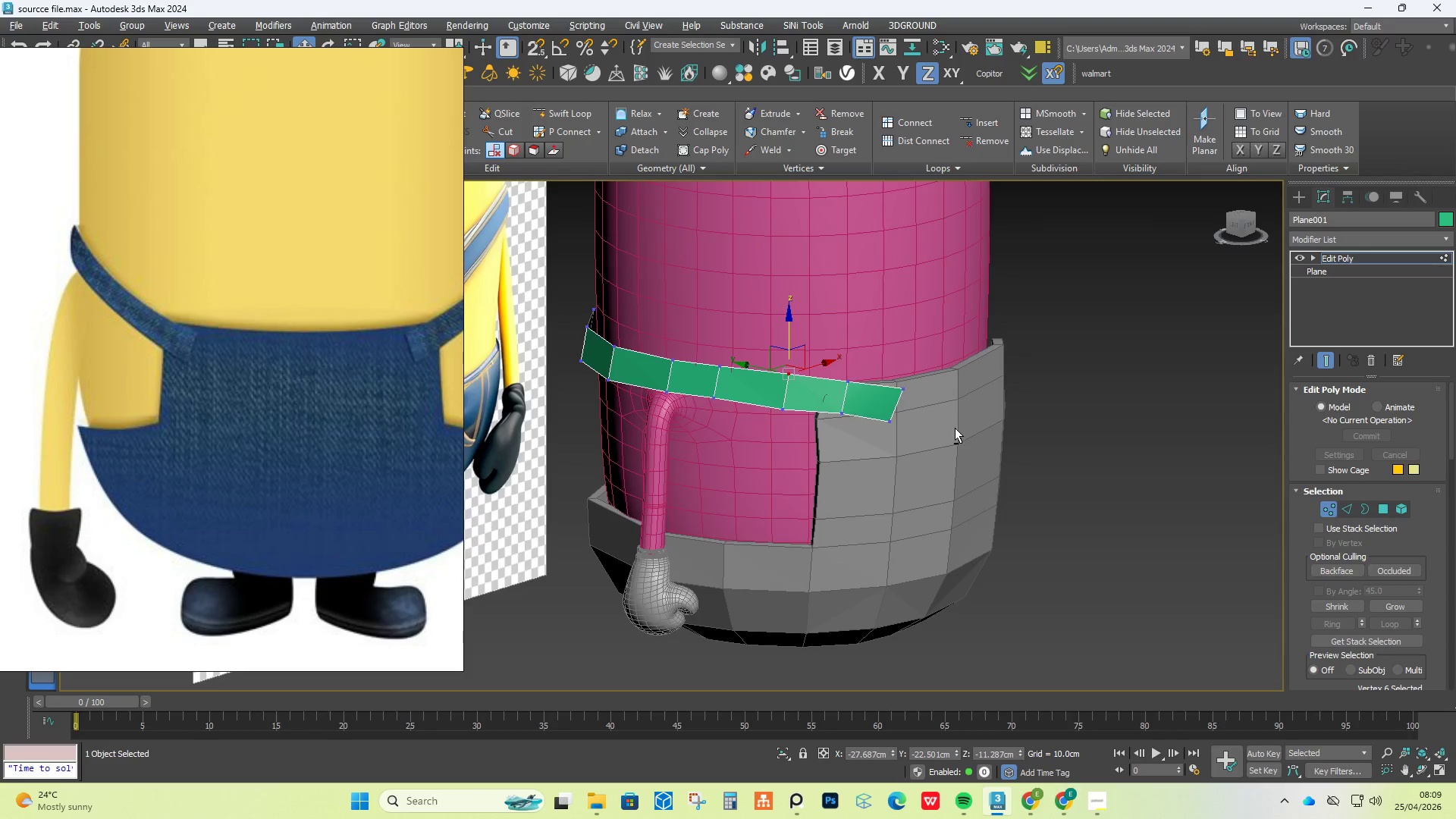 
wait(23.84)
 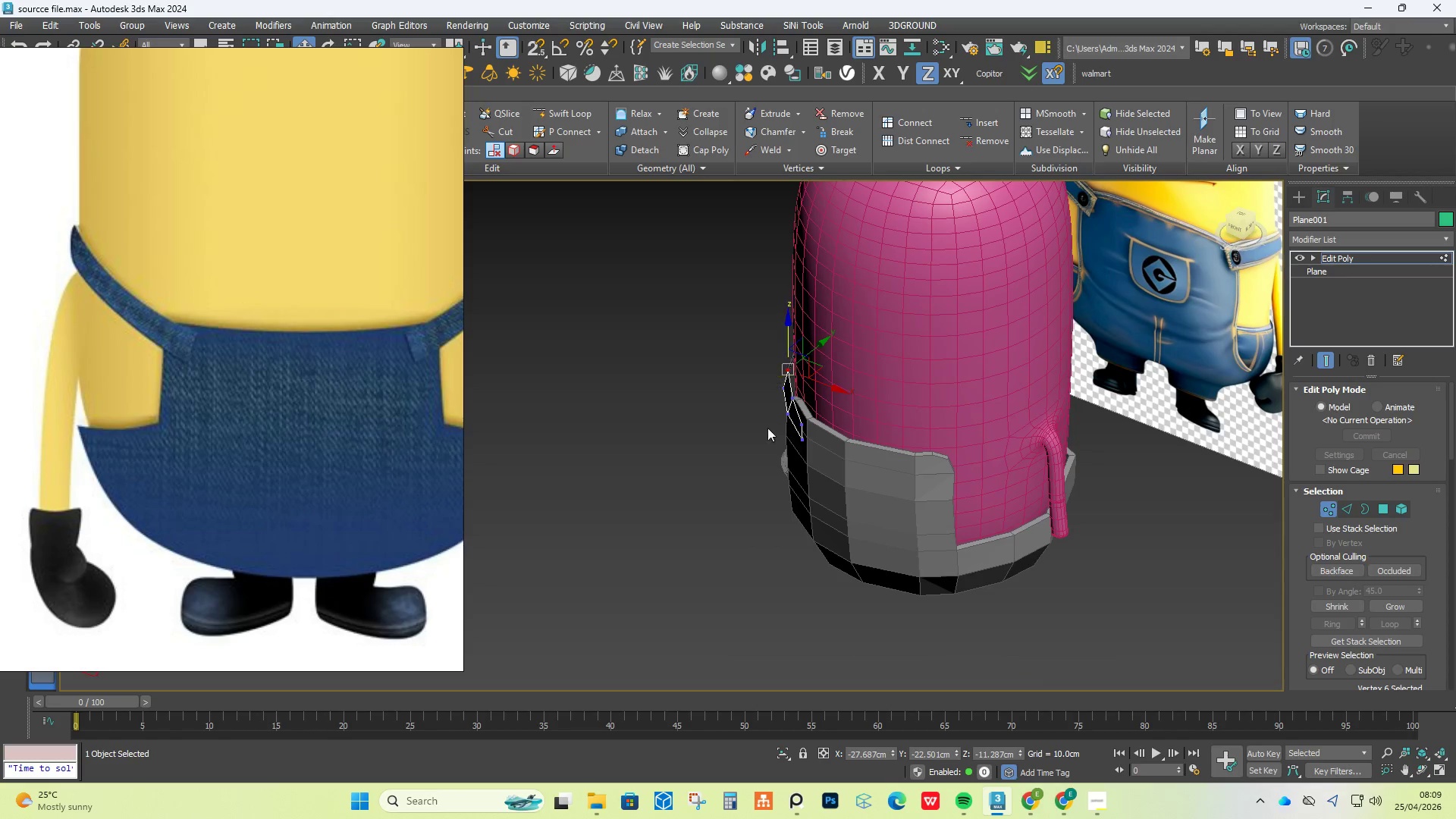 
hold_key(key=AltLeft, duration=0.88)
 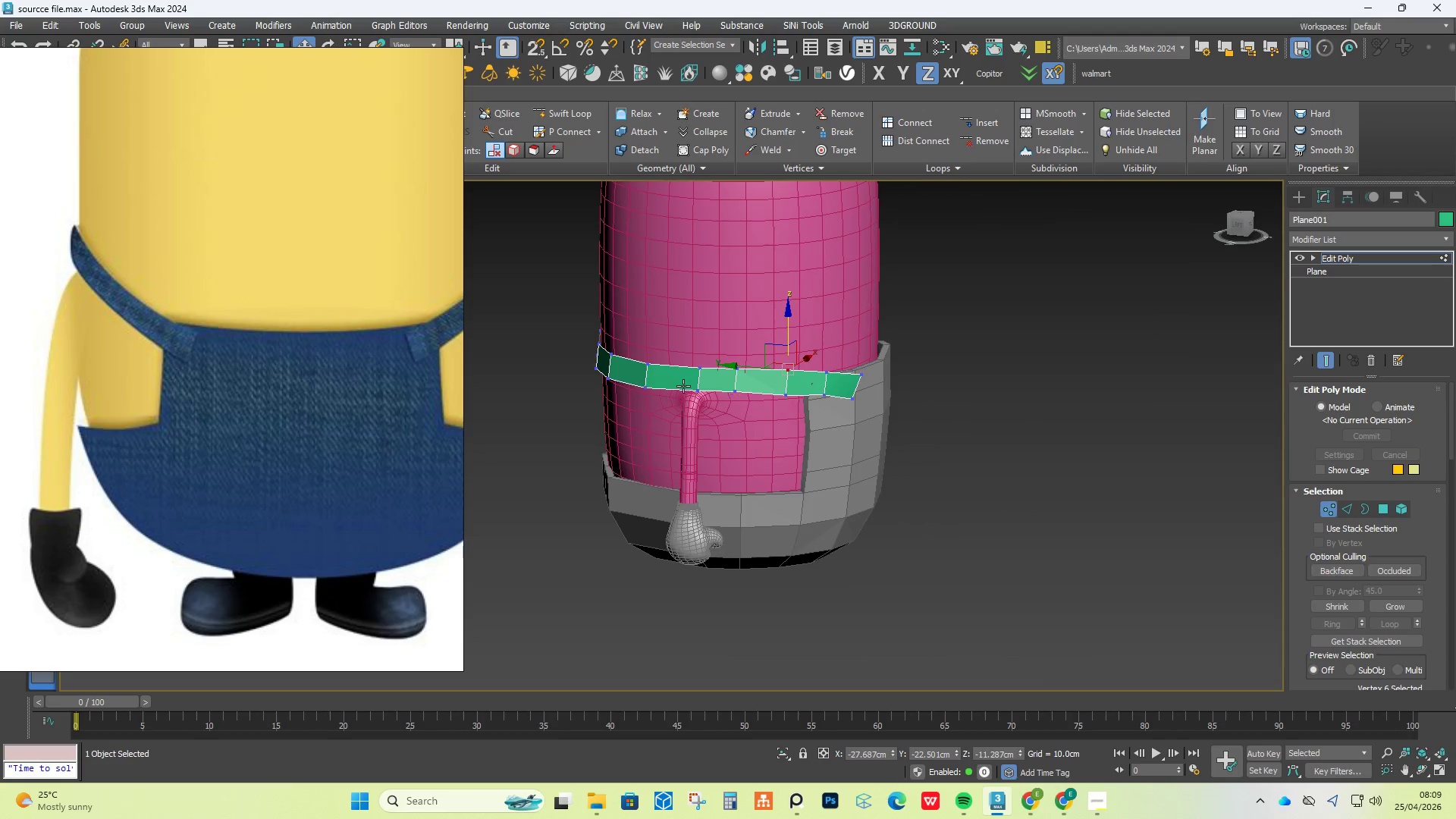 
scroll: coordinate [786, 359], scroll_direction: down, amount: 1.0
 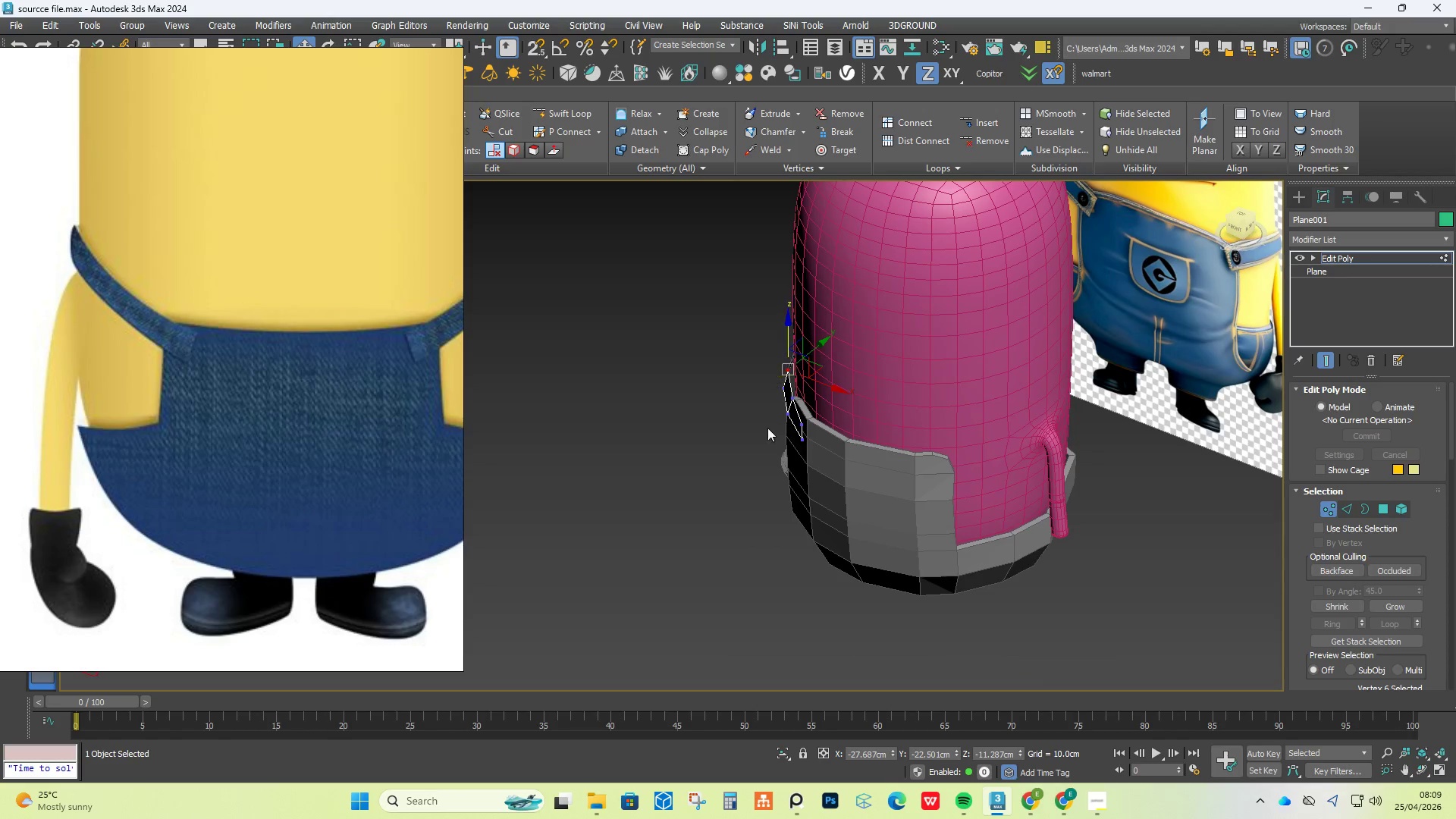 
scroll: coordinate [757, 399], scroll_direction: up, amount: 4.0
 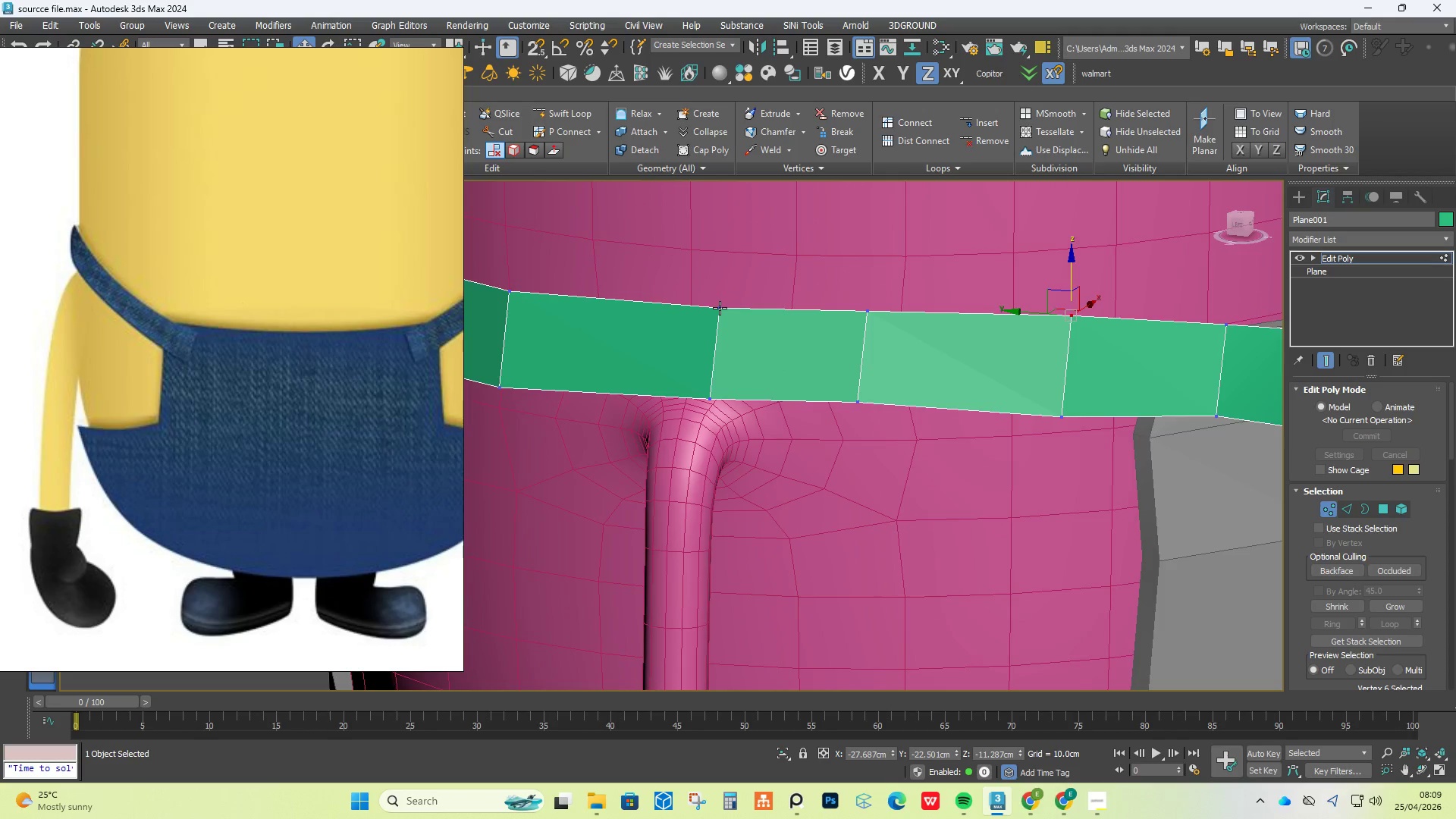 
left_click([720, 308])
 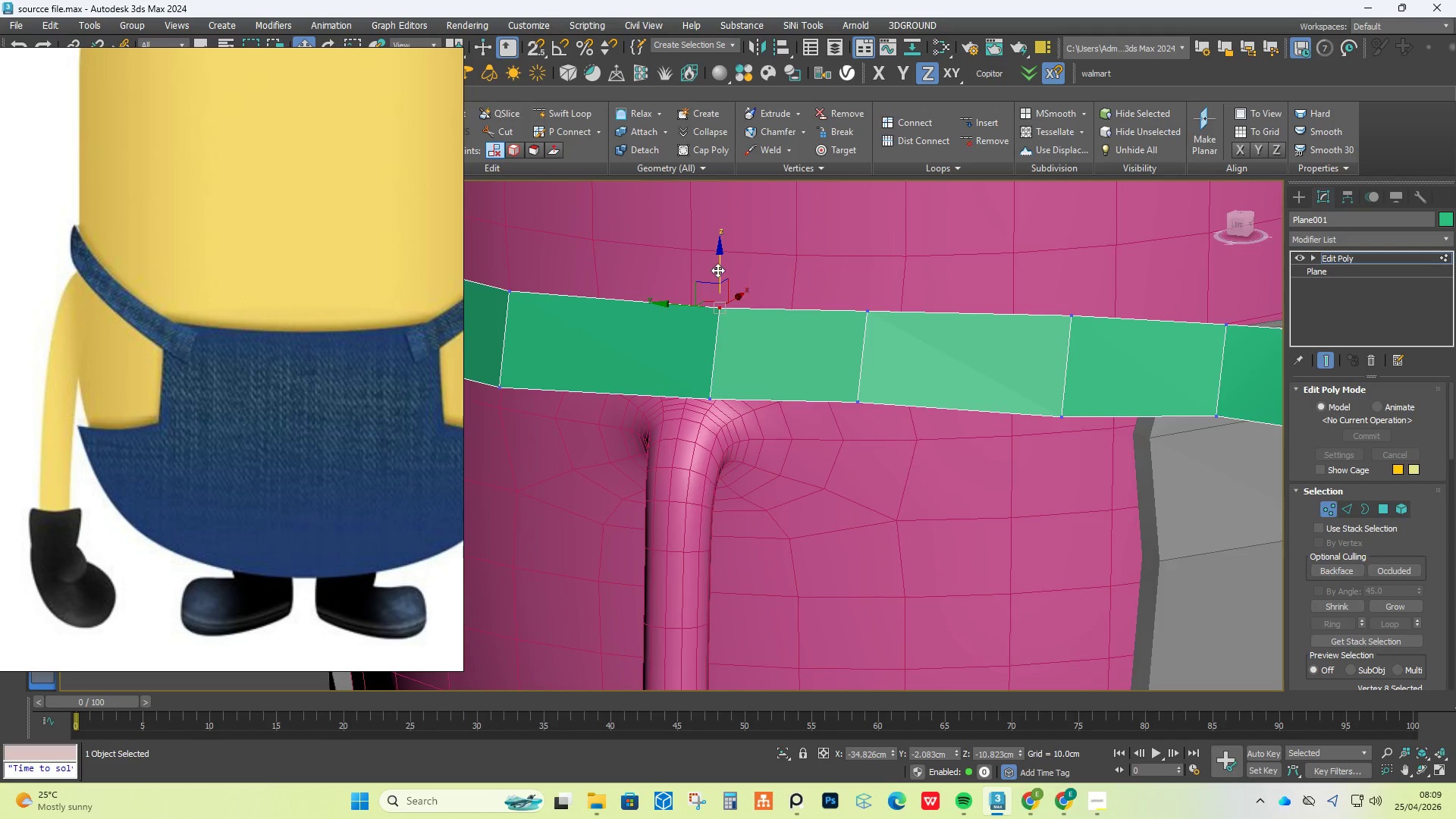 
left_click_drag(start_coordinate=[720, 267], to_coordinate=[721, 256])
 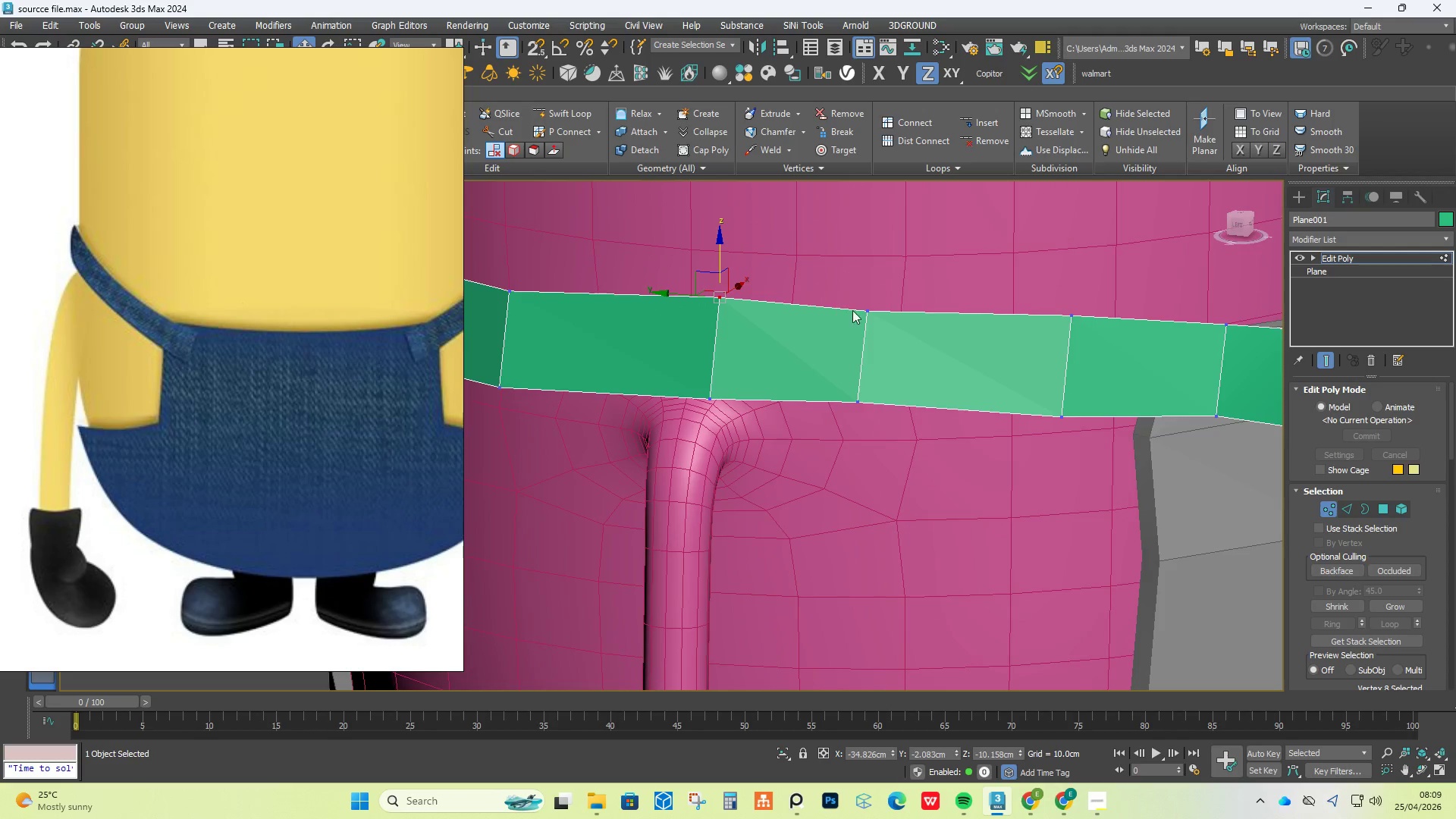 
left_click([866, 309])
 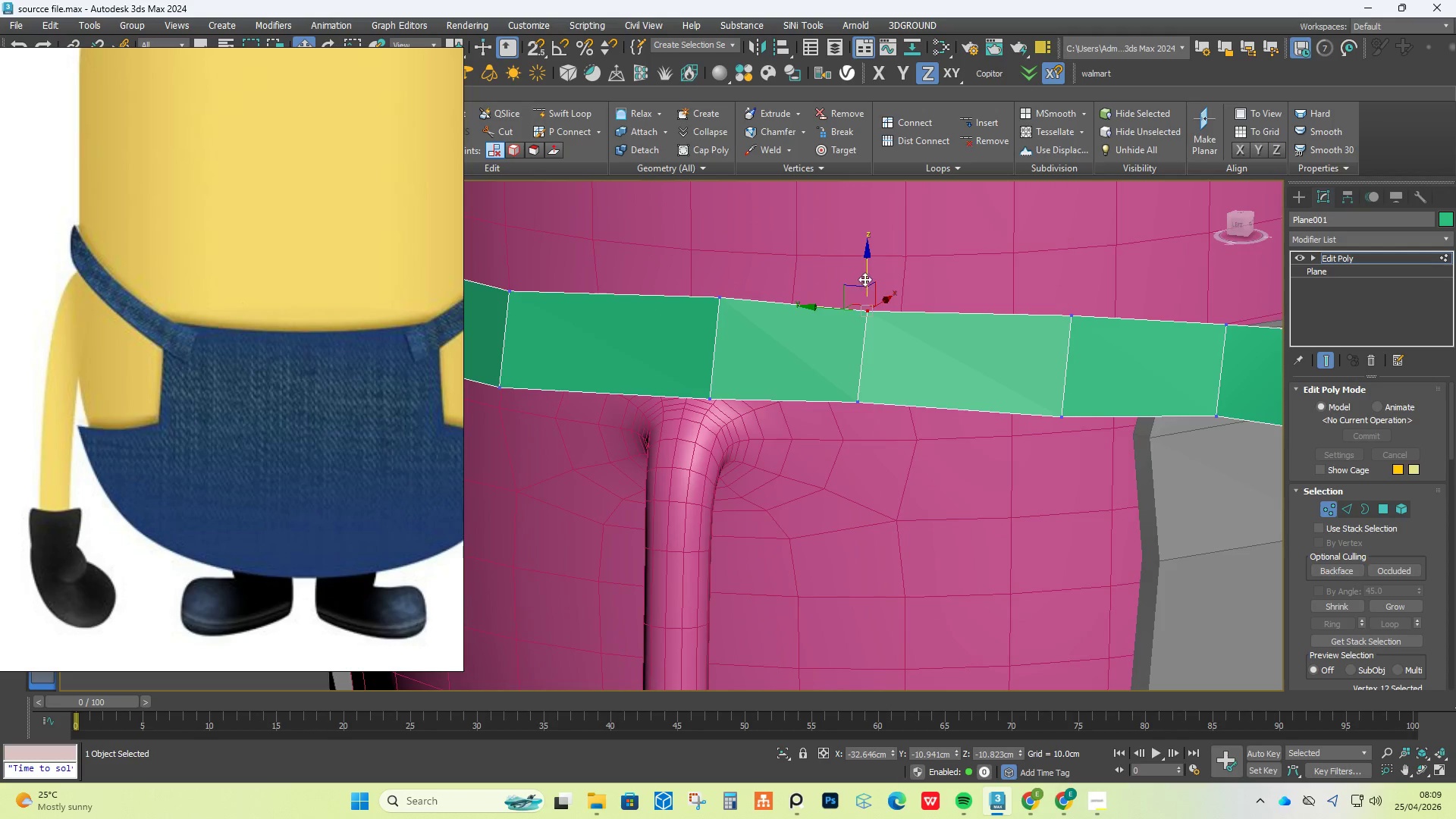 
left_click_drag(start_coordinate=[866, 278], to_coordinate=[868, 269])
 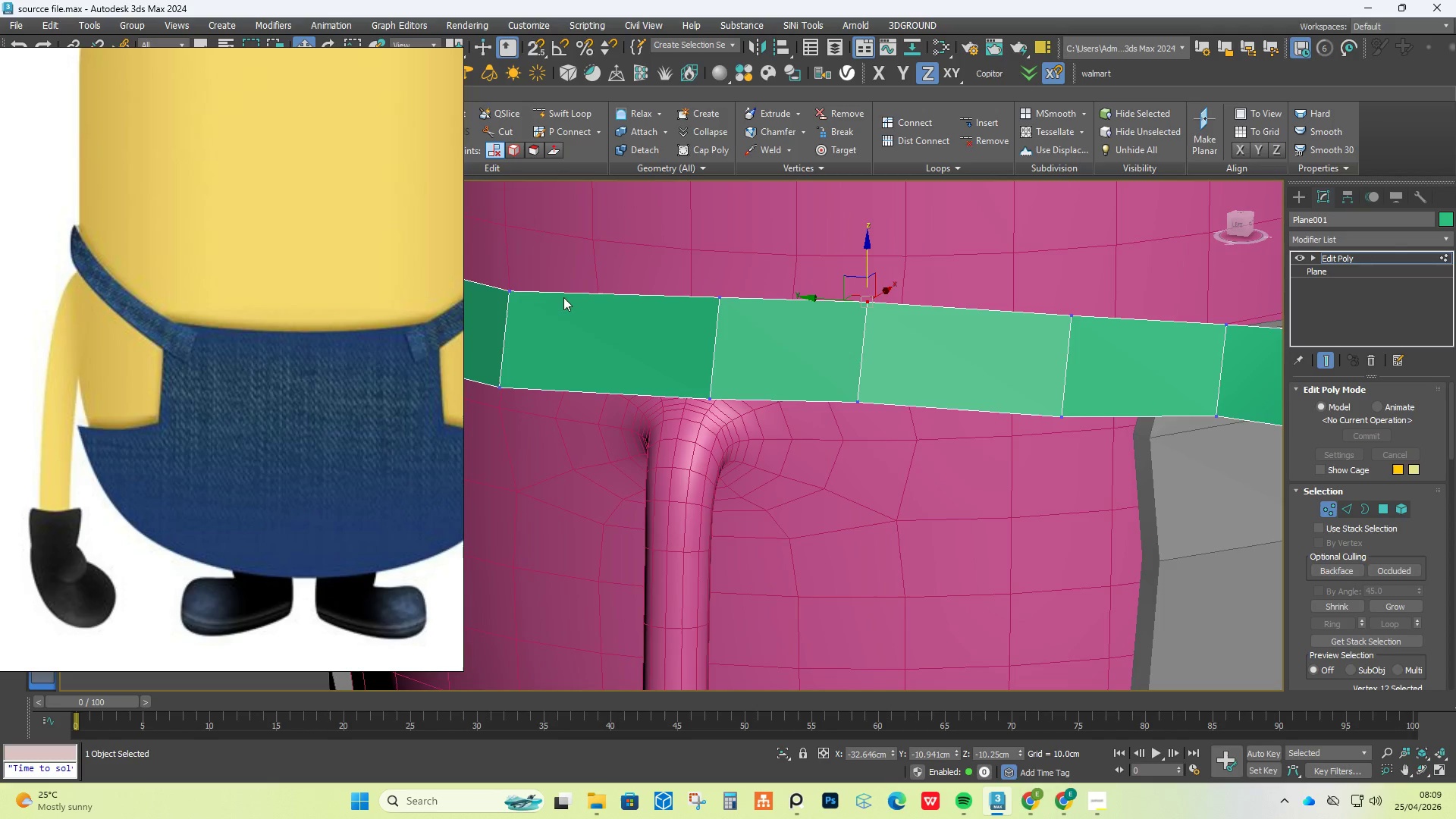 
left_click([501, 296])
 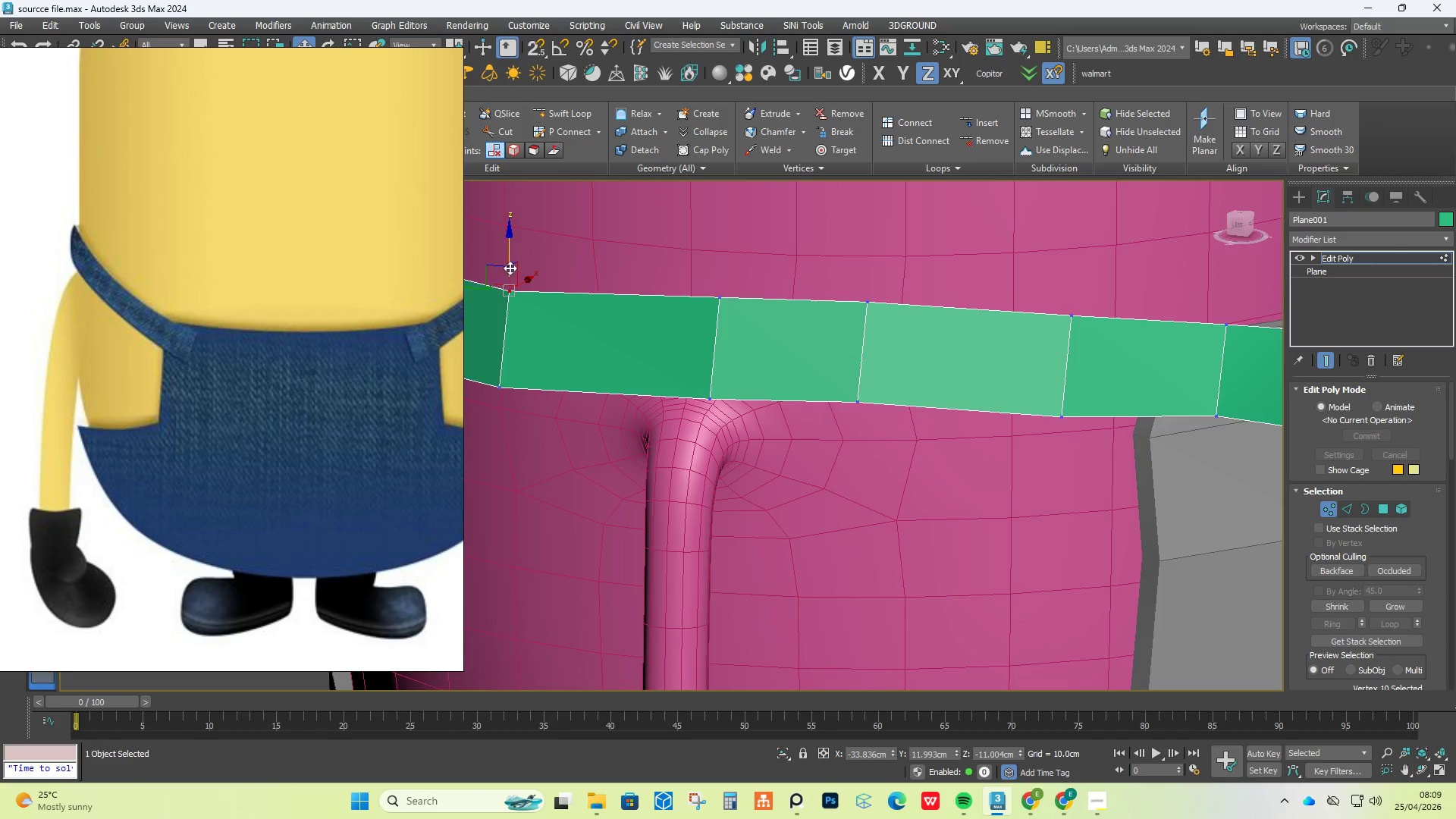 
left_click_drag(start_coordinate=[510, 266], to_coordinate=[510, 254])
 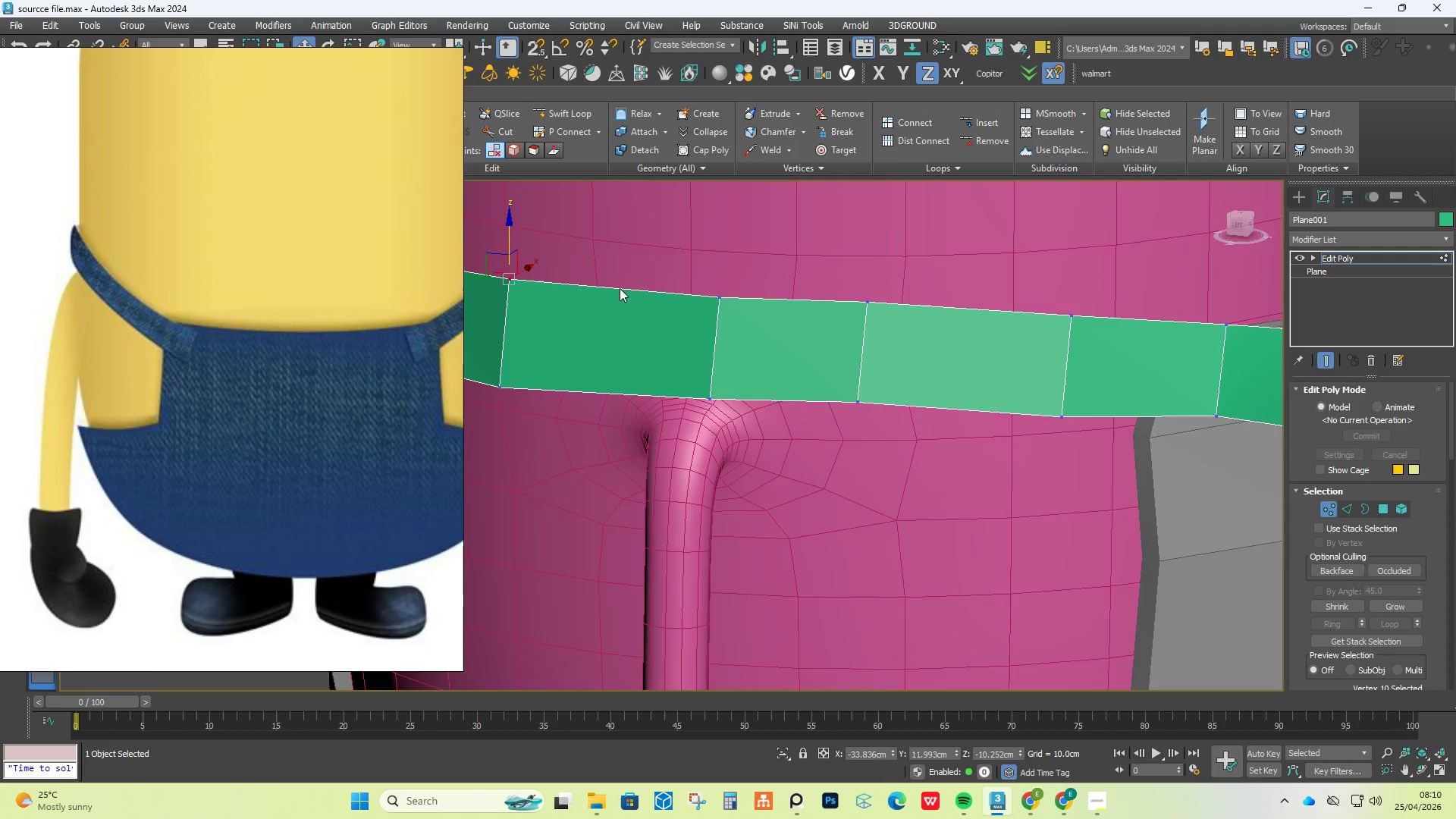 
hold_key(key=AltLeft, duration=1.48)
 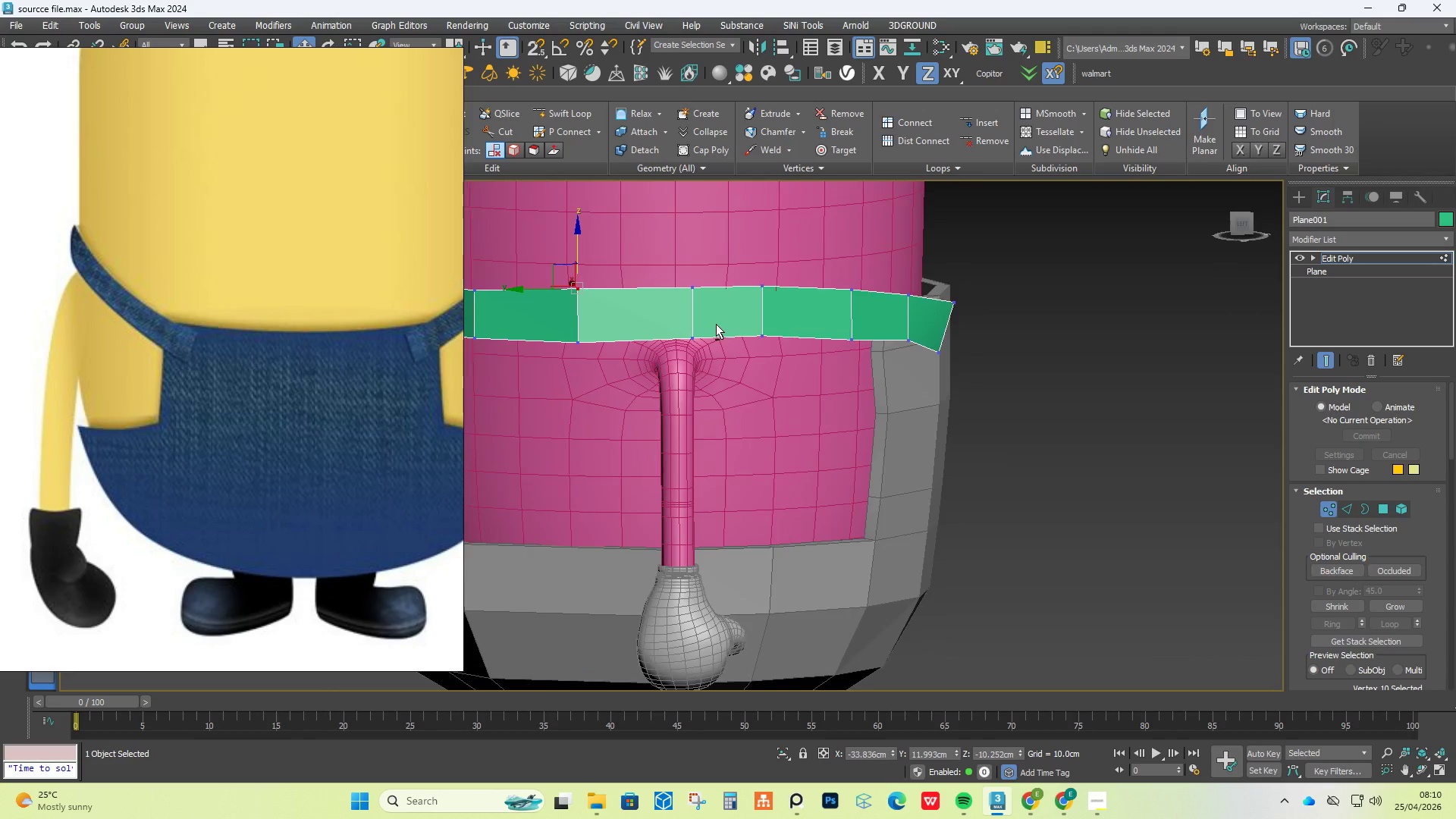 
scroll: coordinate [716, 324], scroll_direction: down, amount: 3.0
 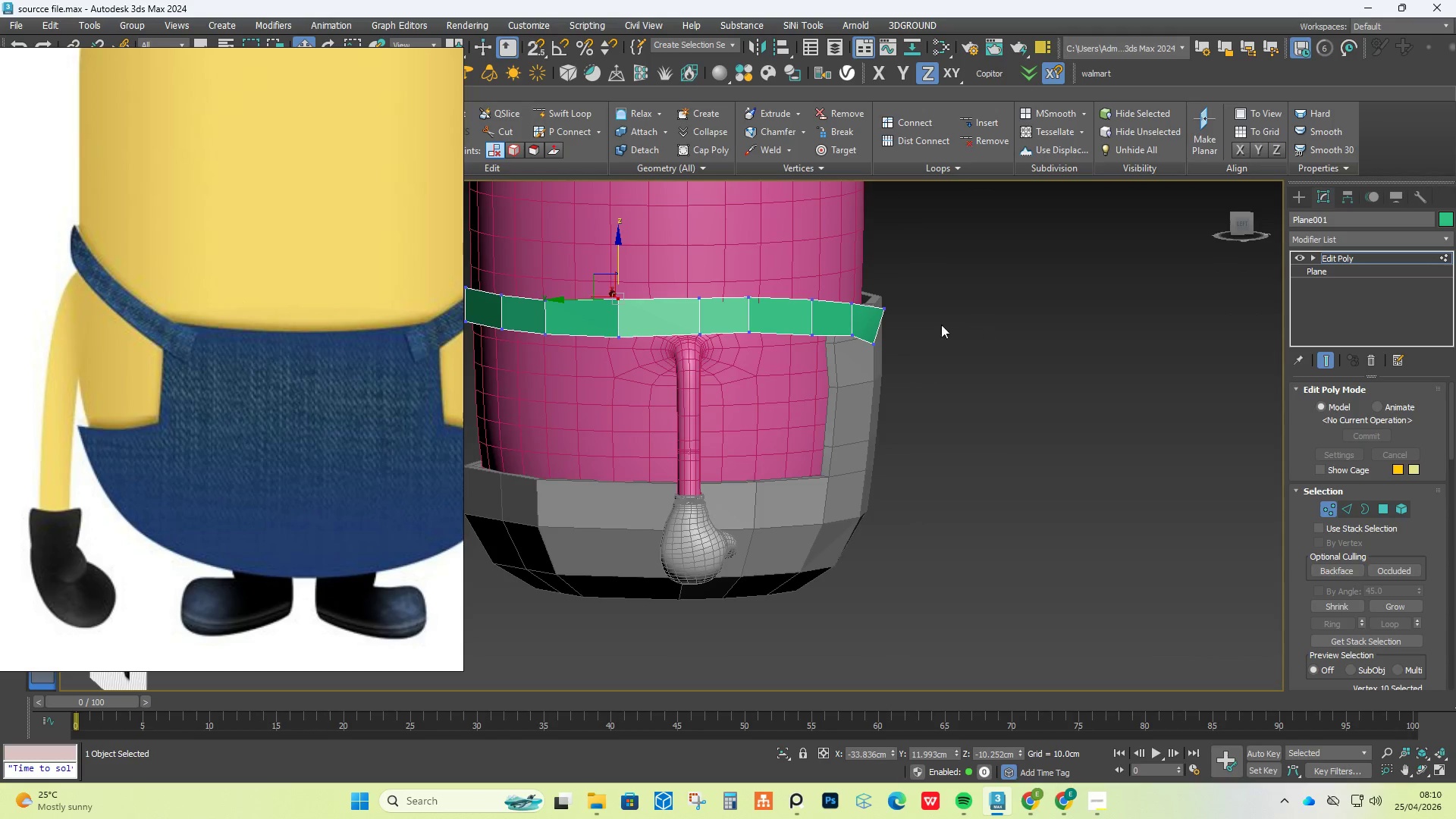 
hold_key(key=AltLeft, duration=0.83)
 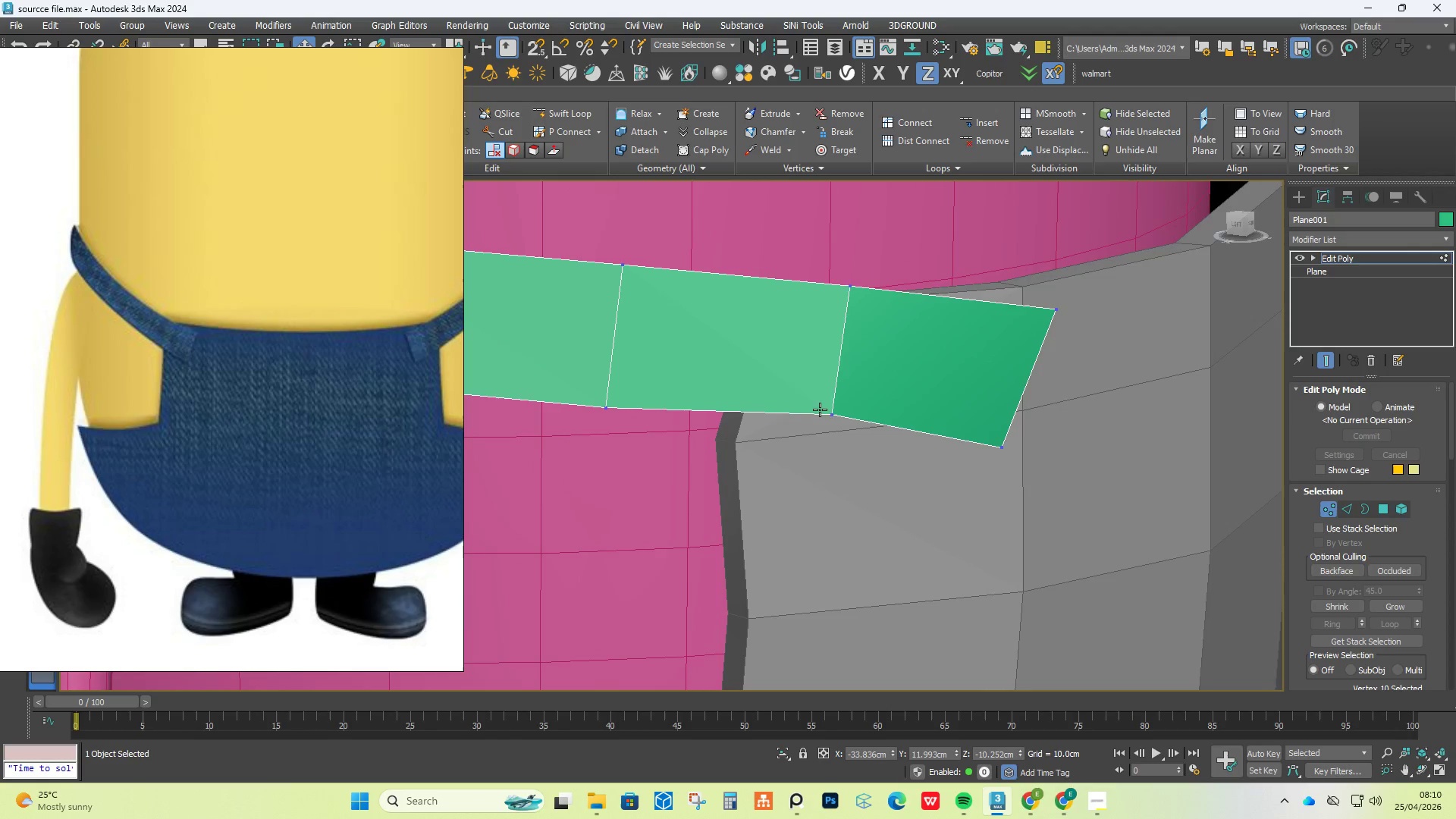 
scroll: coordinate [868, 331], scroll_direction: up, amount: 4.0
 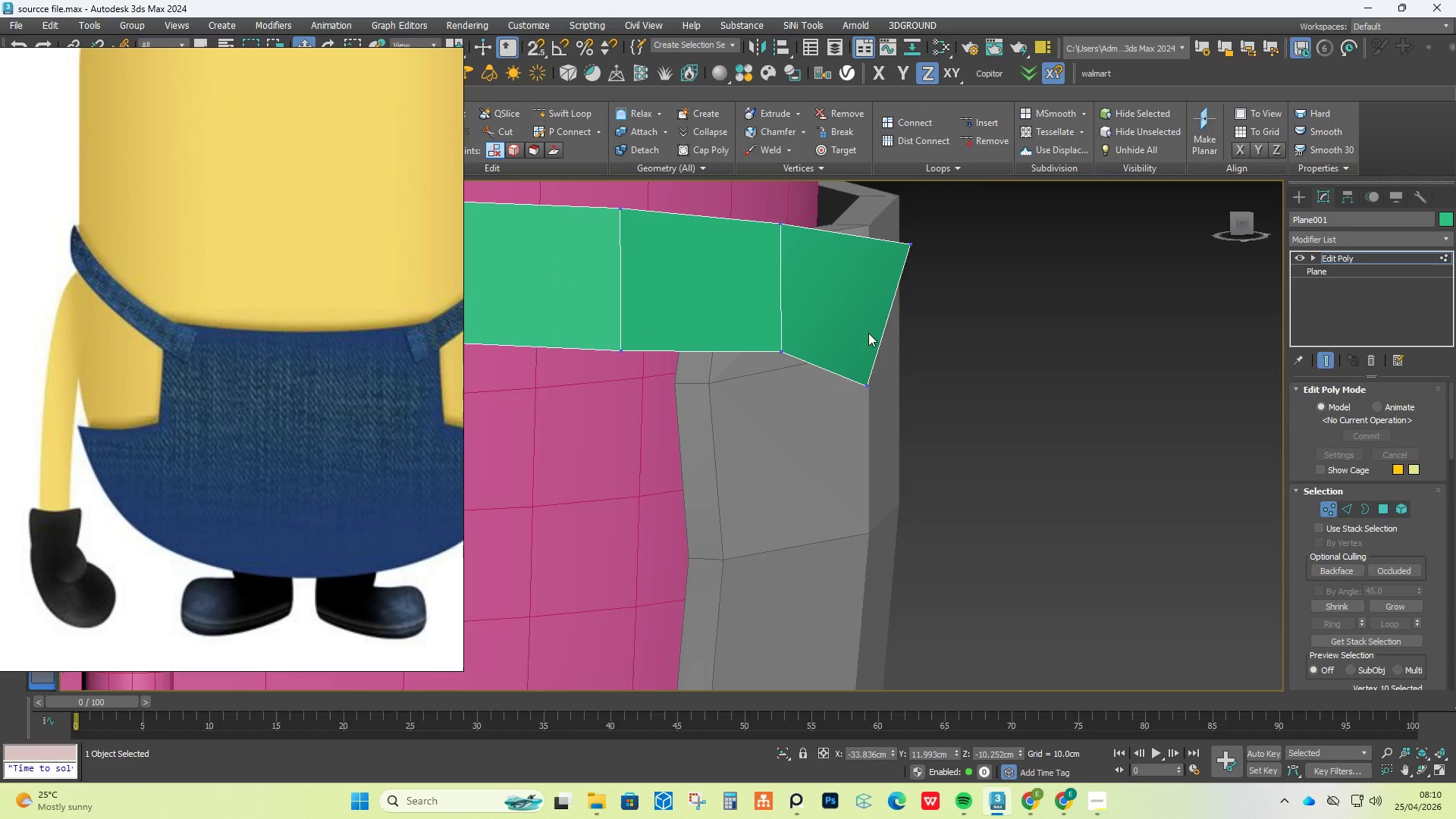 
left_click([822, 413])
 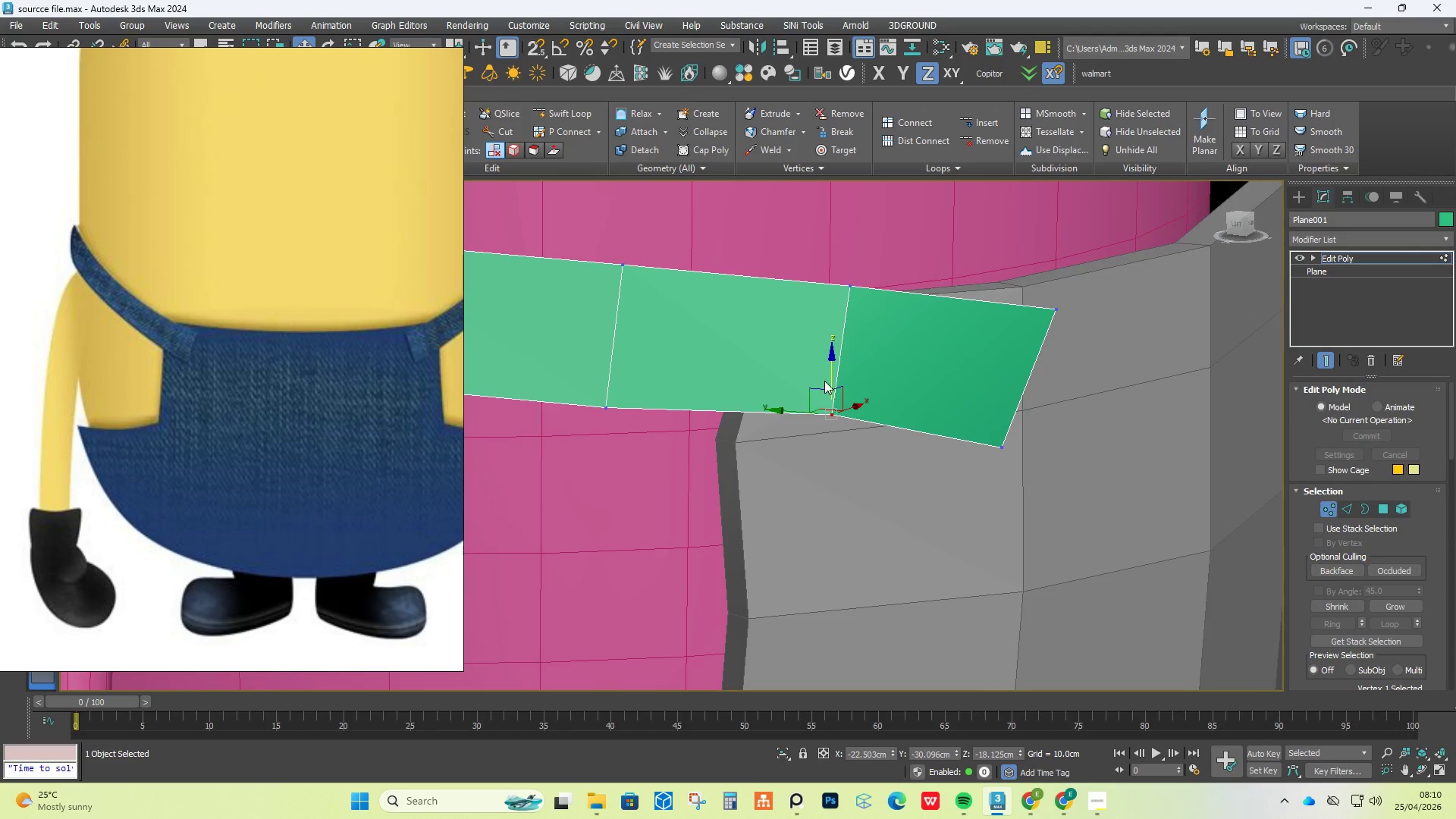 
left_click_drag(start_coordinate=[828, 374], to_coordinate=[832, 395])
 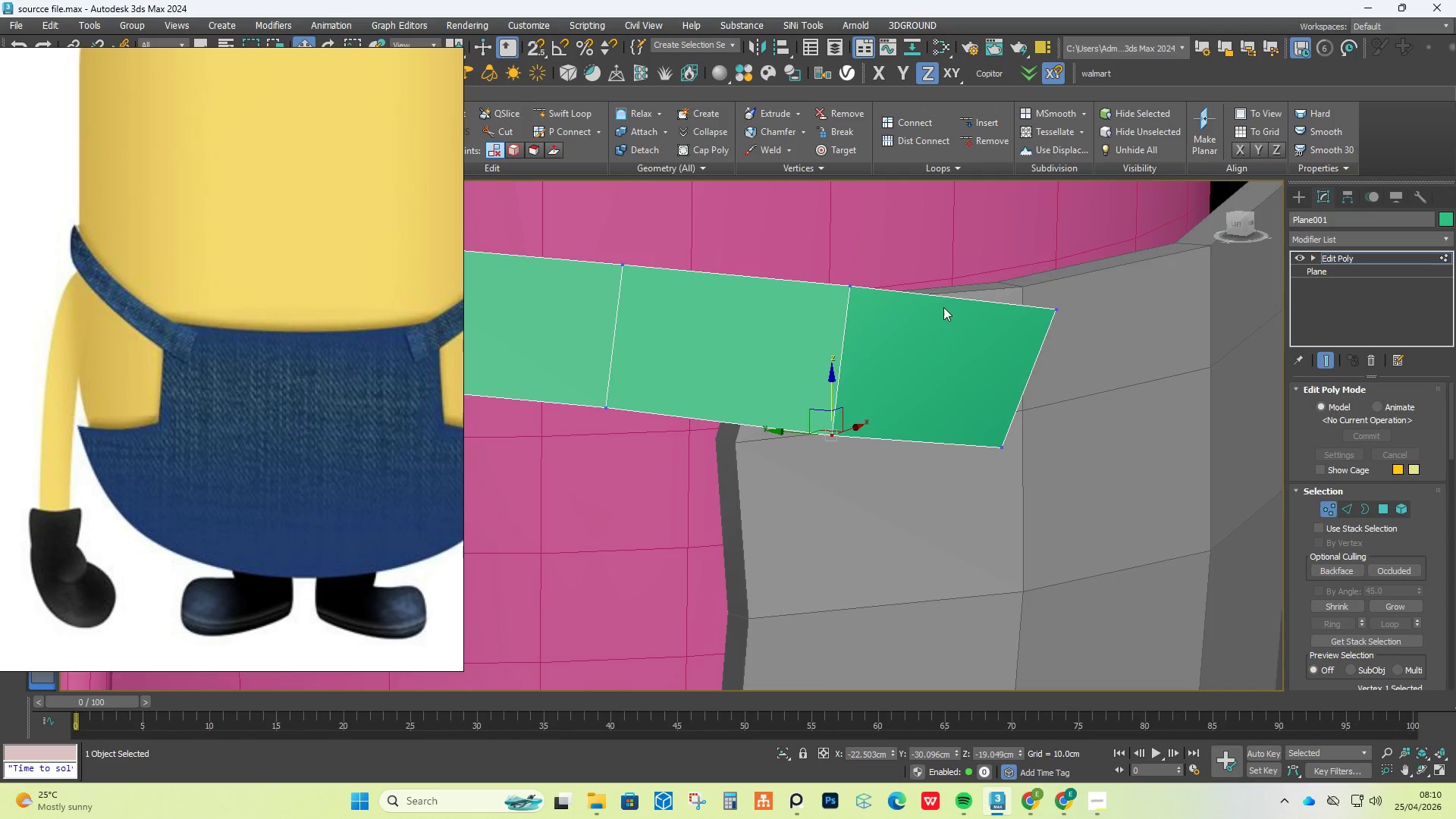 
scroll: coordinate [943, 307], scroll_direction: down, amount: 5.0
 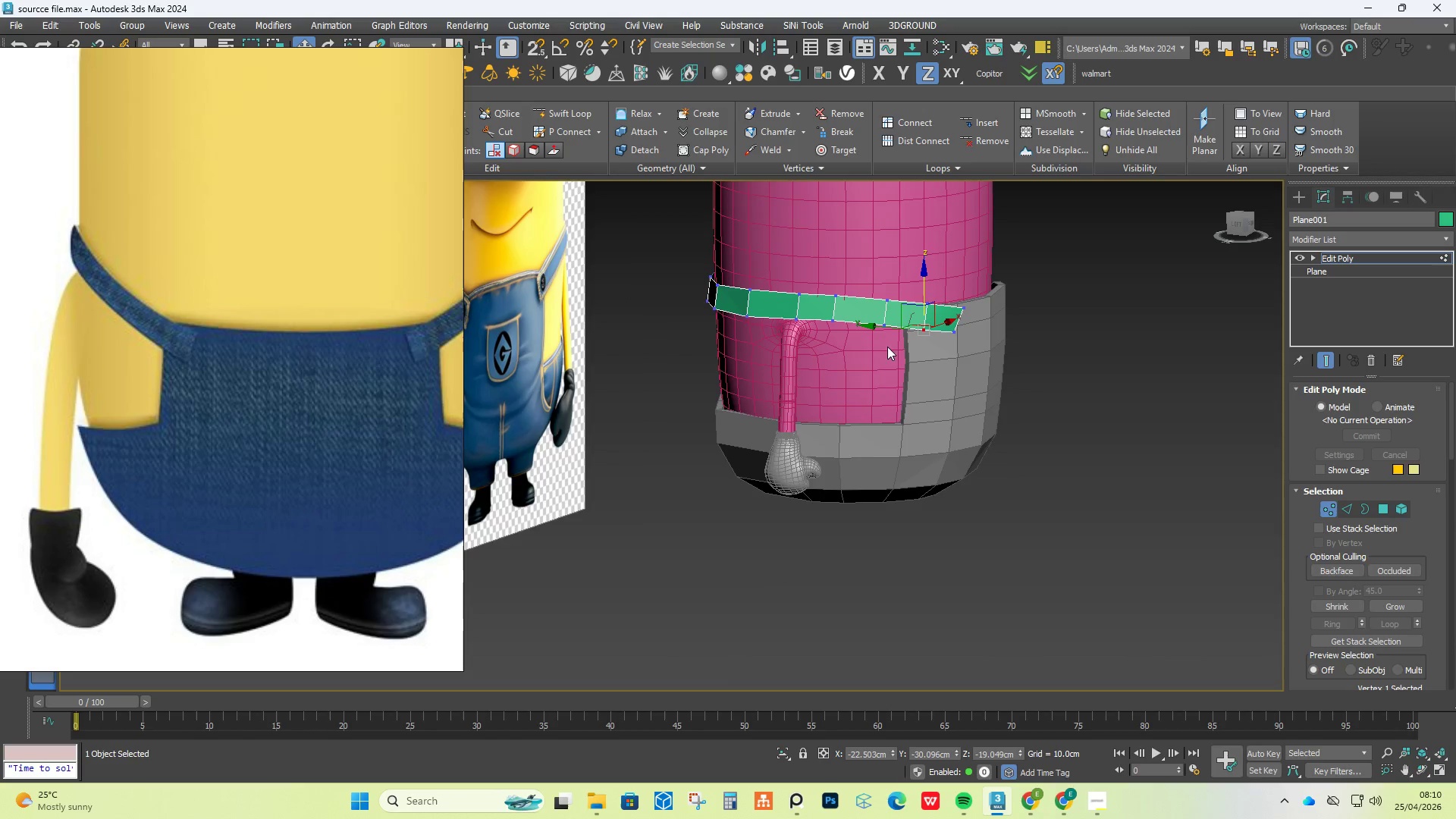 
hold_key(key=AltLeft, duration=0.97)
 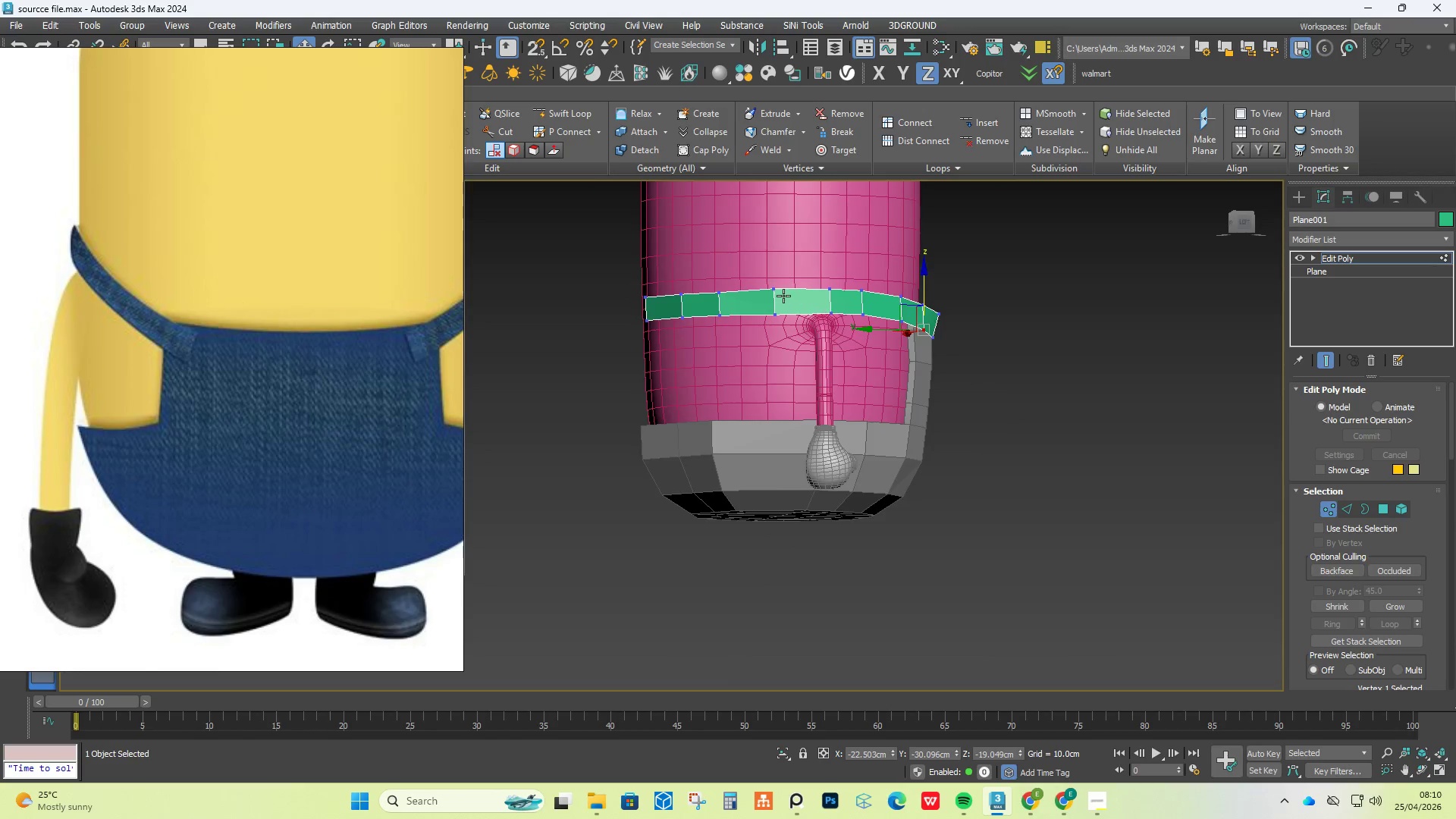 
scroll: coordinate [777, 300], scroll_direction: up, amount: 3.0
 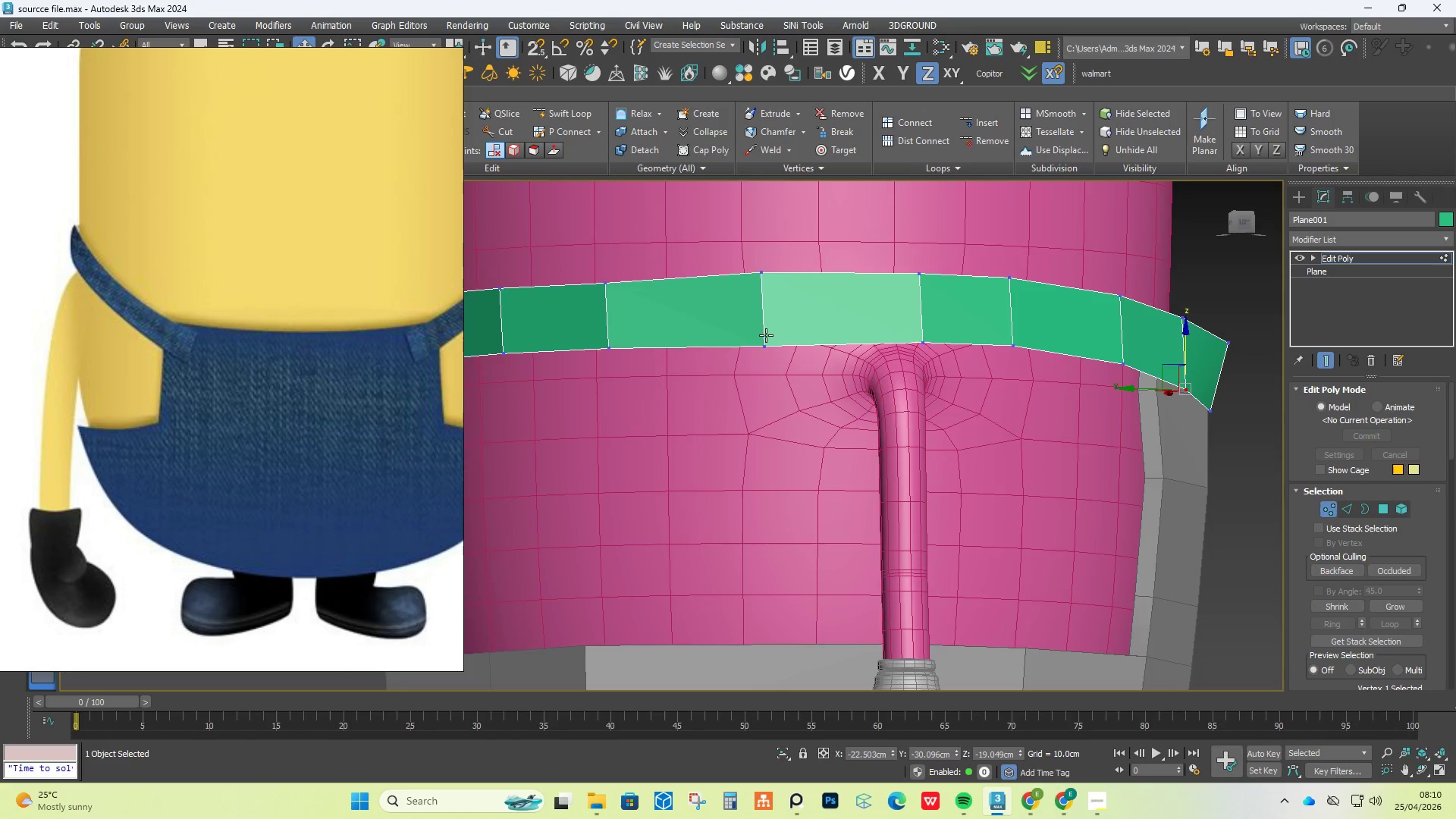 
left_click([766, 339])
 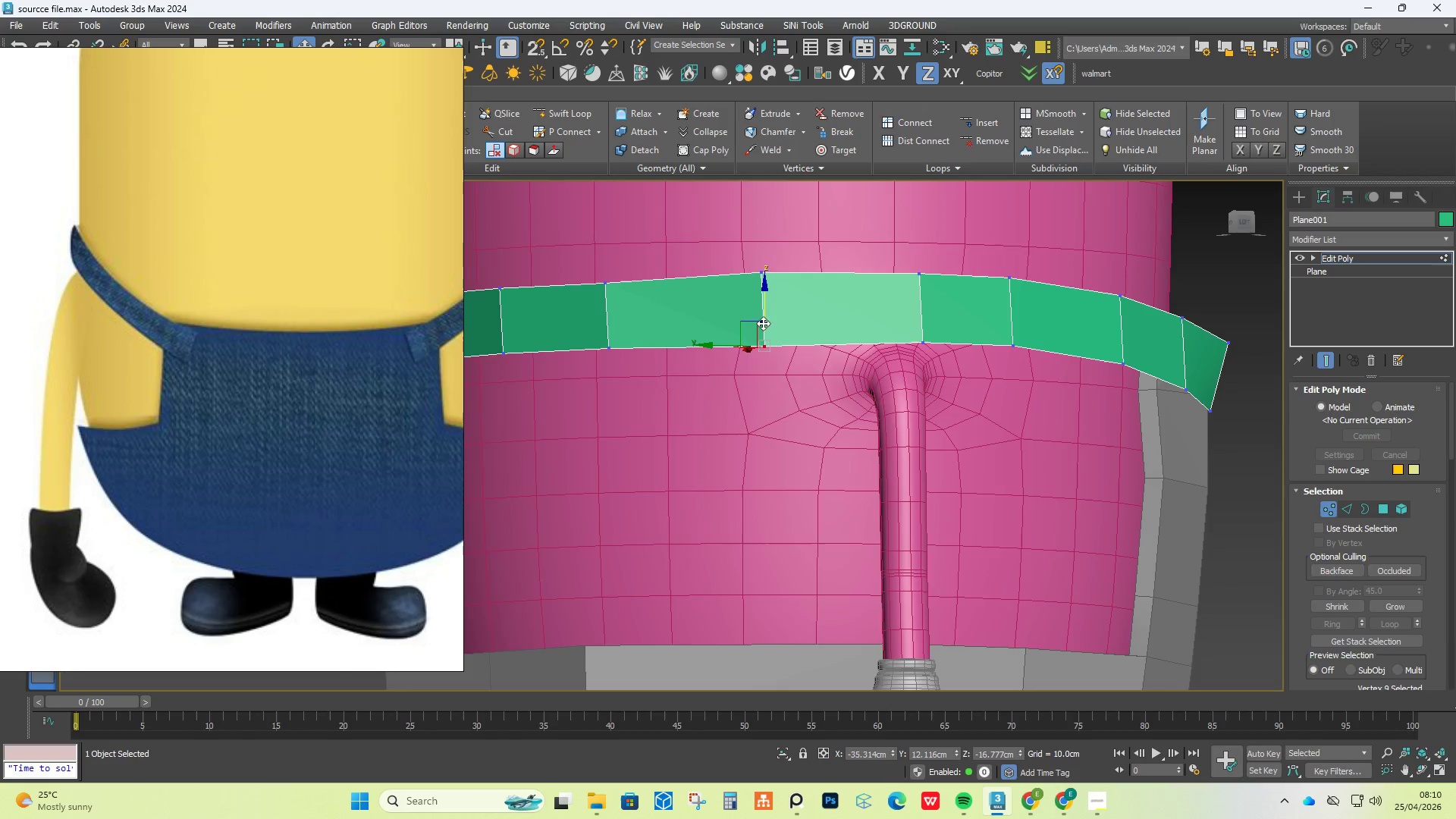 
left_click_drag(start_coordinate=[763, 322], to_coordinate=[763, 315])
 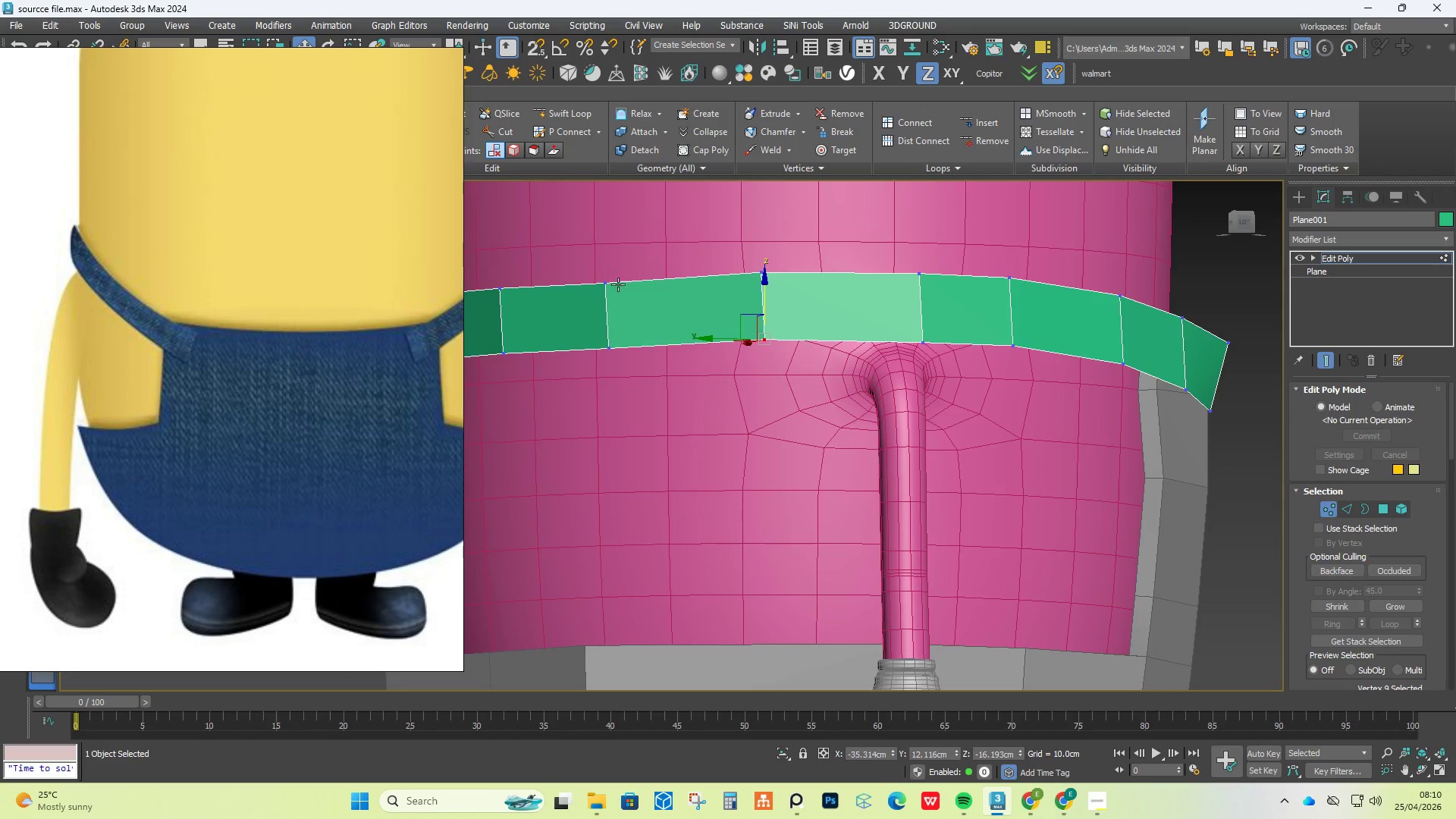 
left_click([604, 278])
 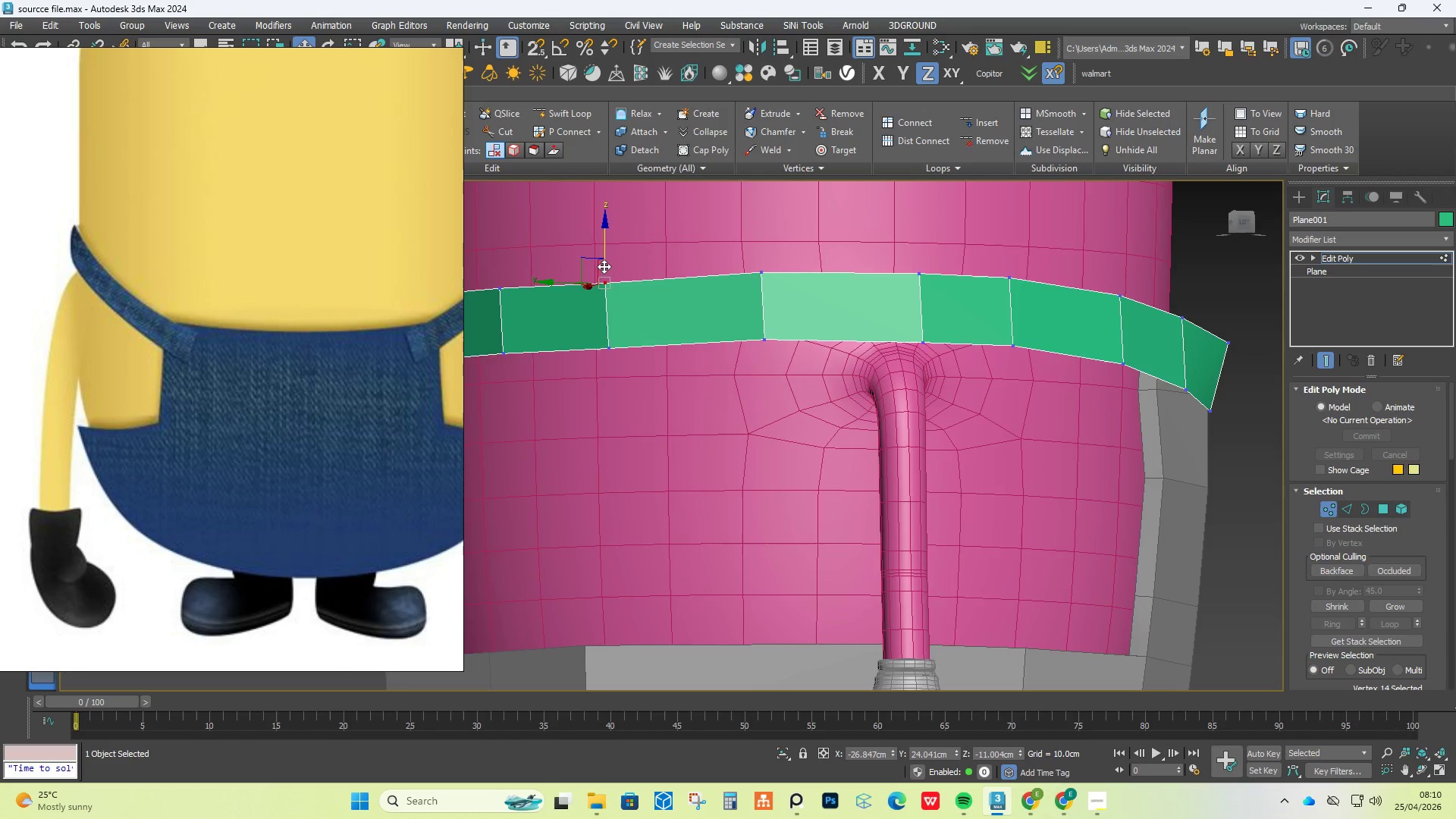 
left_click_drag(start_coordinate=[604, 265], to_coordinate=[604, 259])
 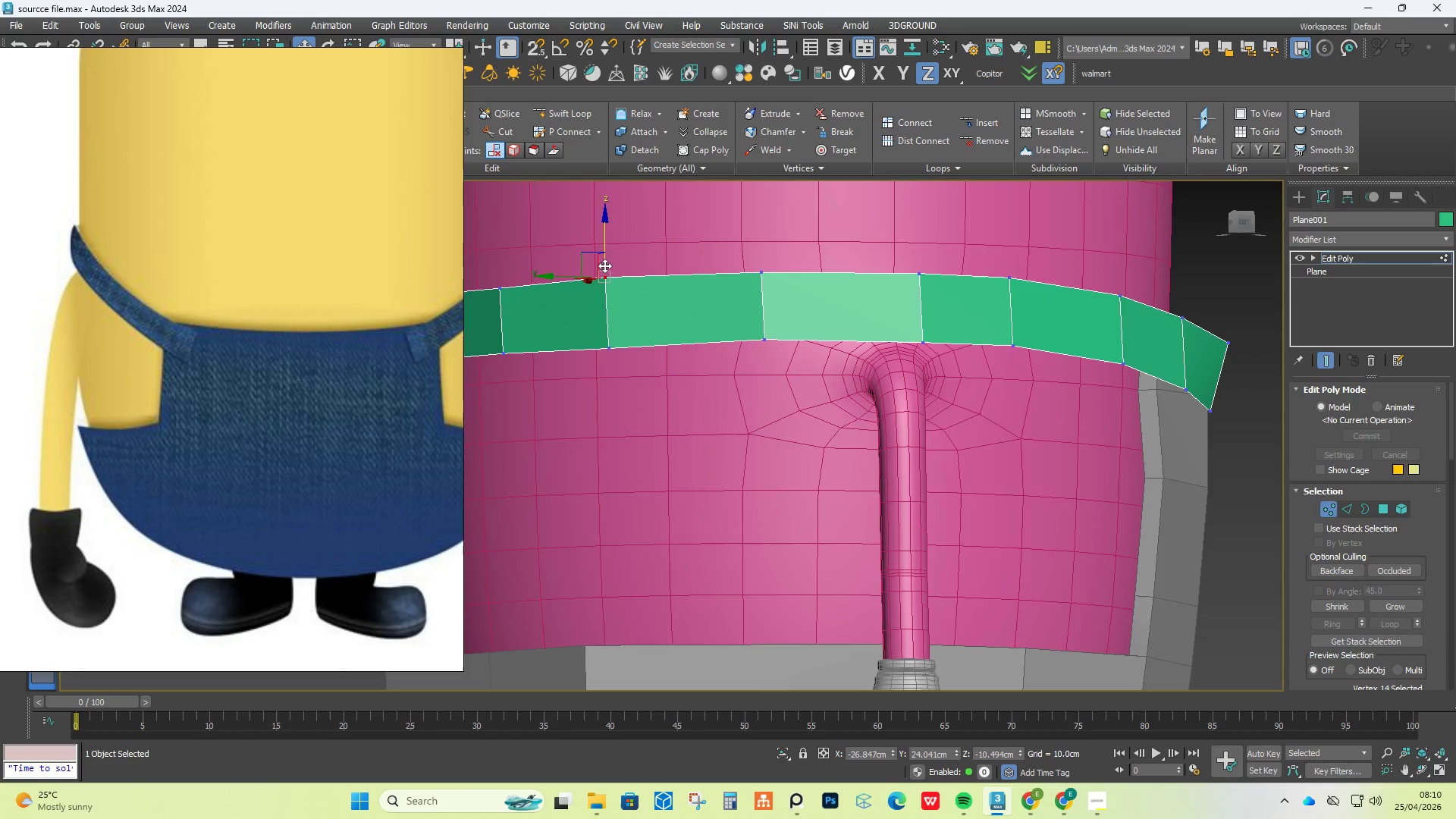 
hold_key(key=AltLeft, duration=1.25)
 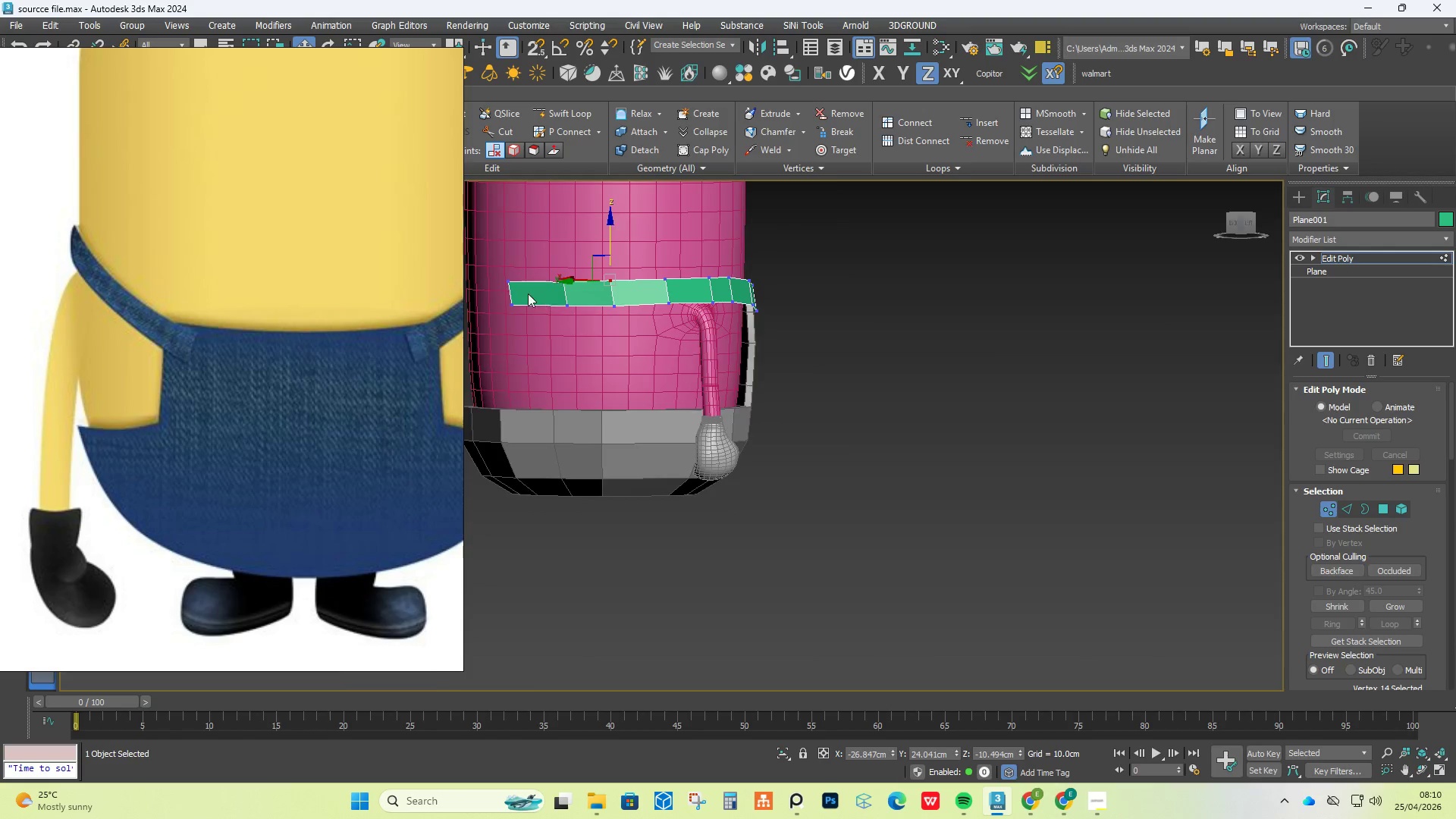 
scroll: coordinate [613, 283], scroll_direction: down, amount: 3.0
 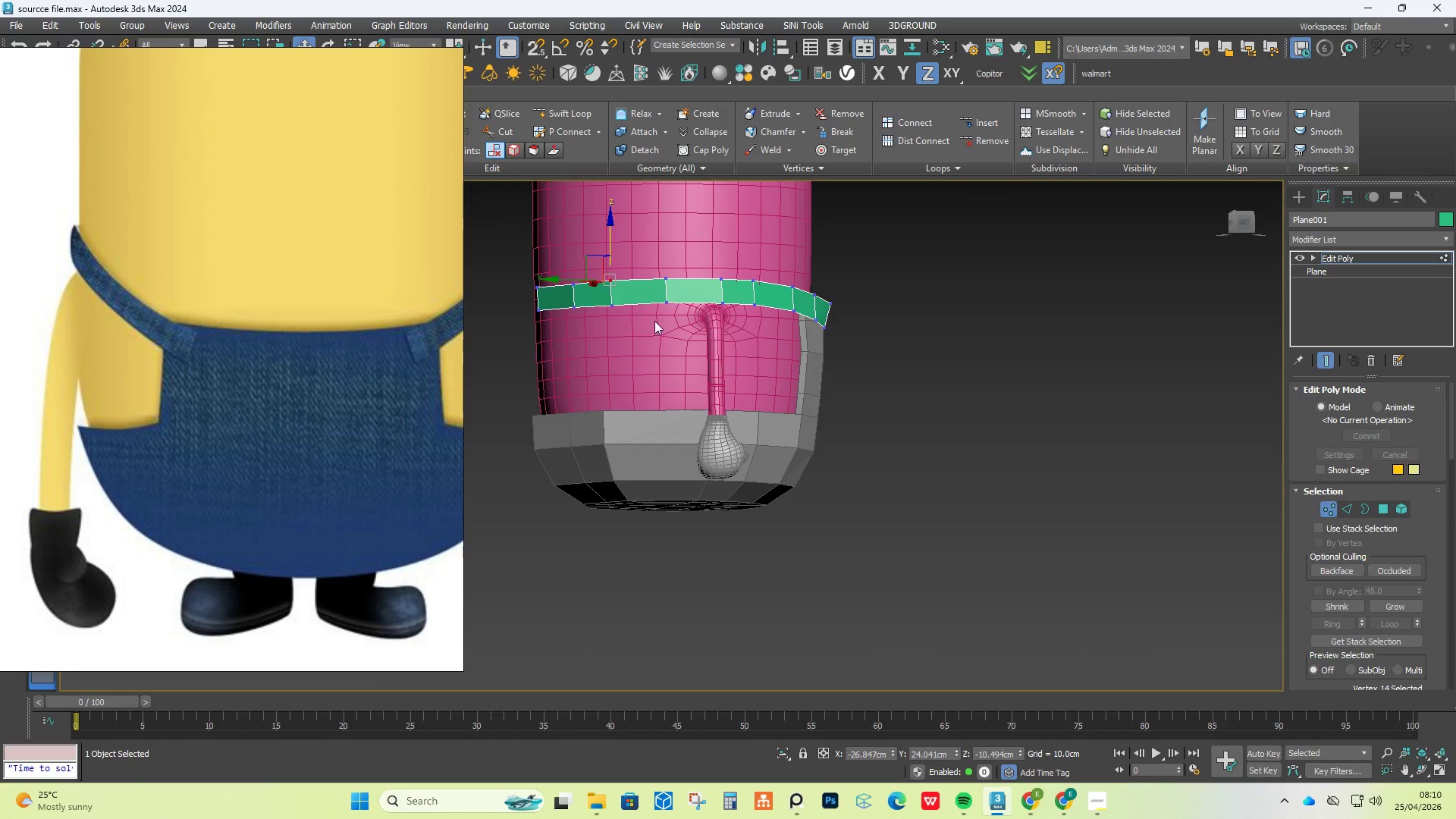 
scroll: coordinate [513, 296], scroll_direction: up, amount: 2.0
 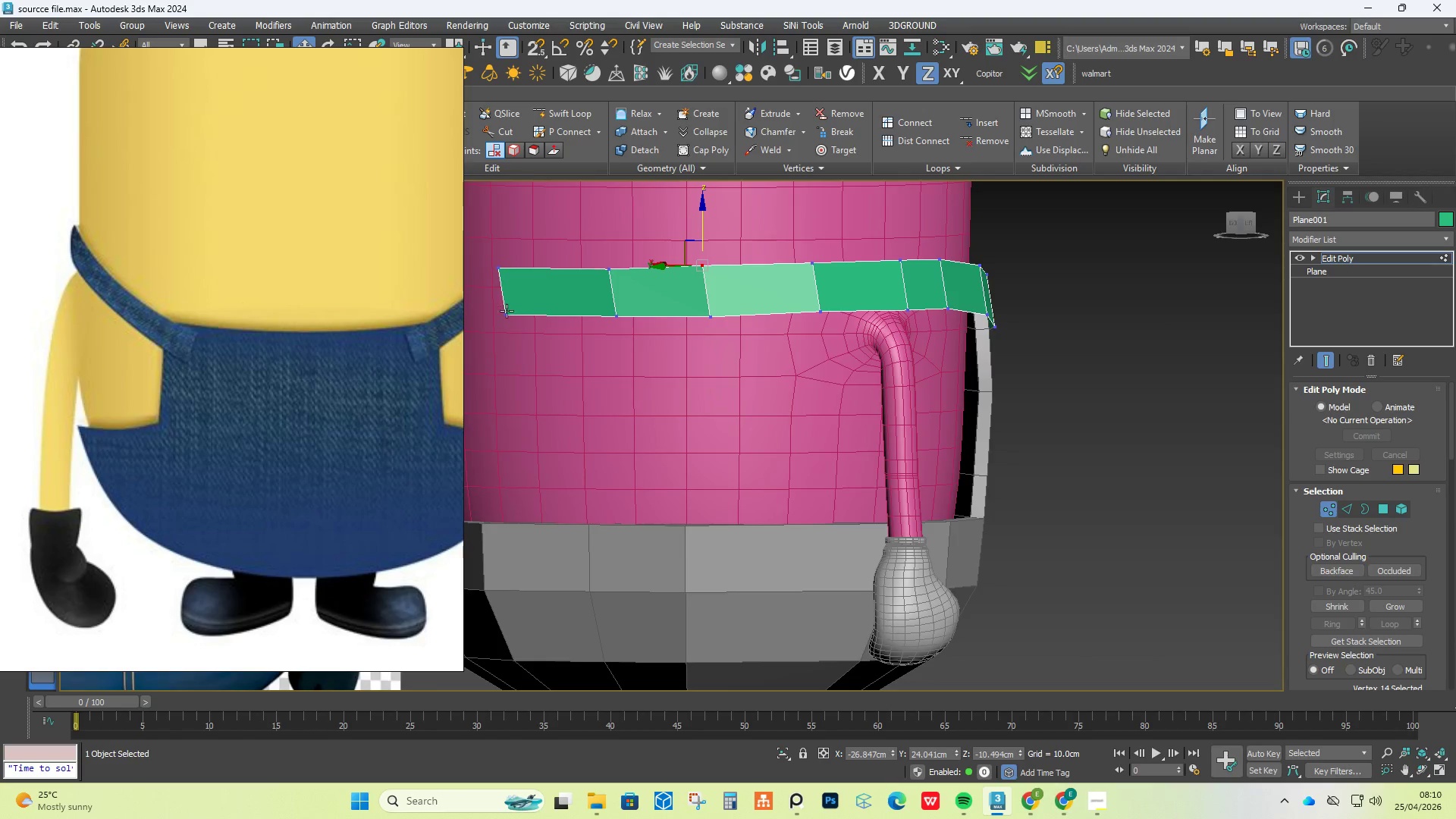 
left_click([507, 314])
 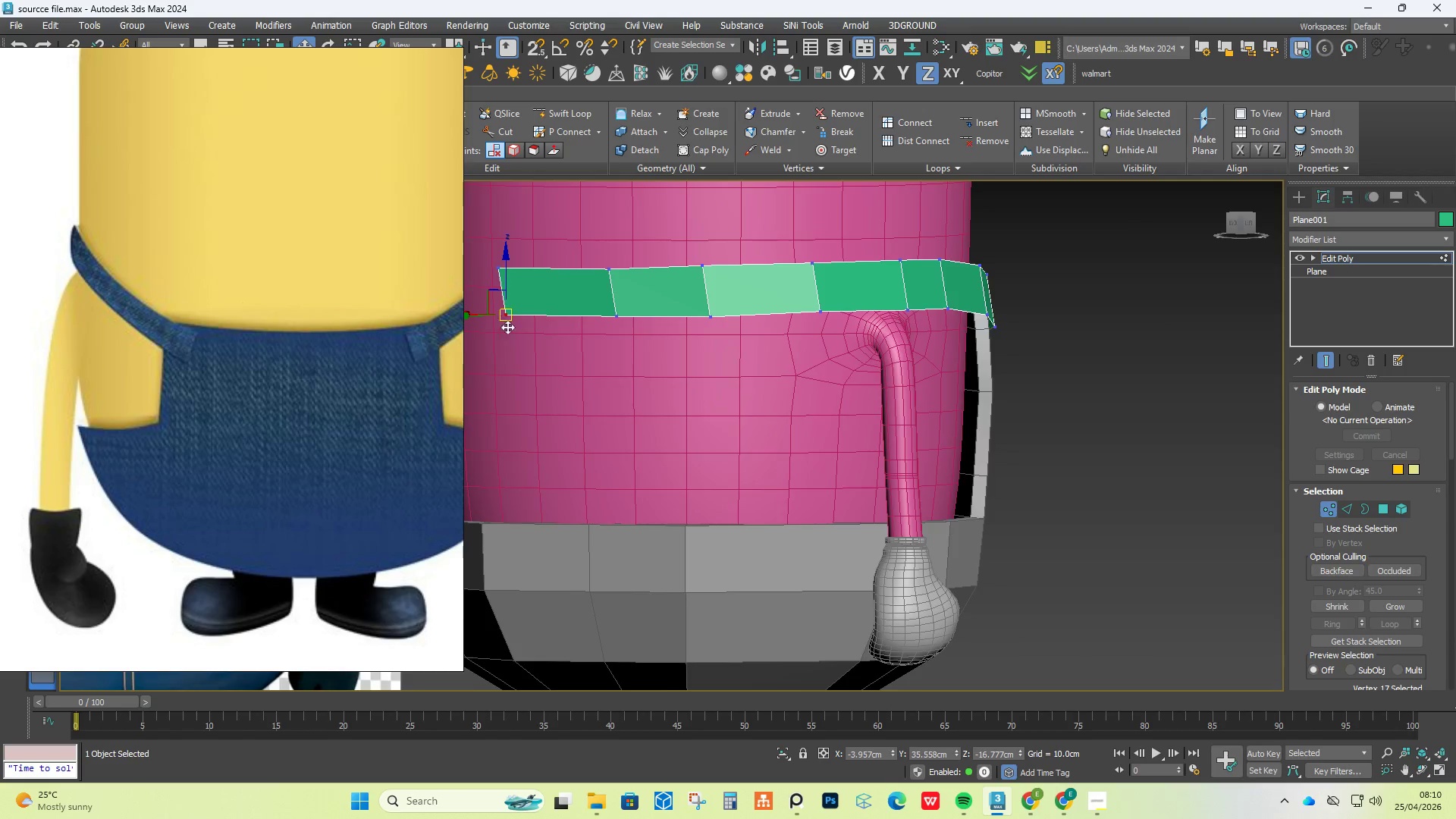 
hold_key(key=AltLeft, duration=0.5)
 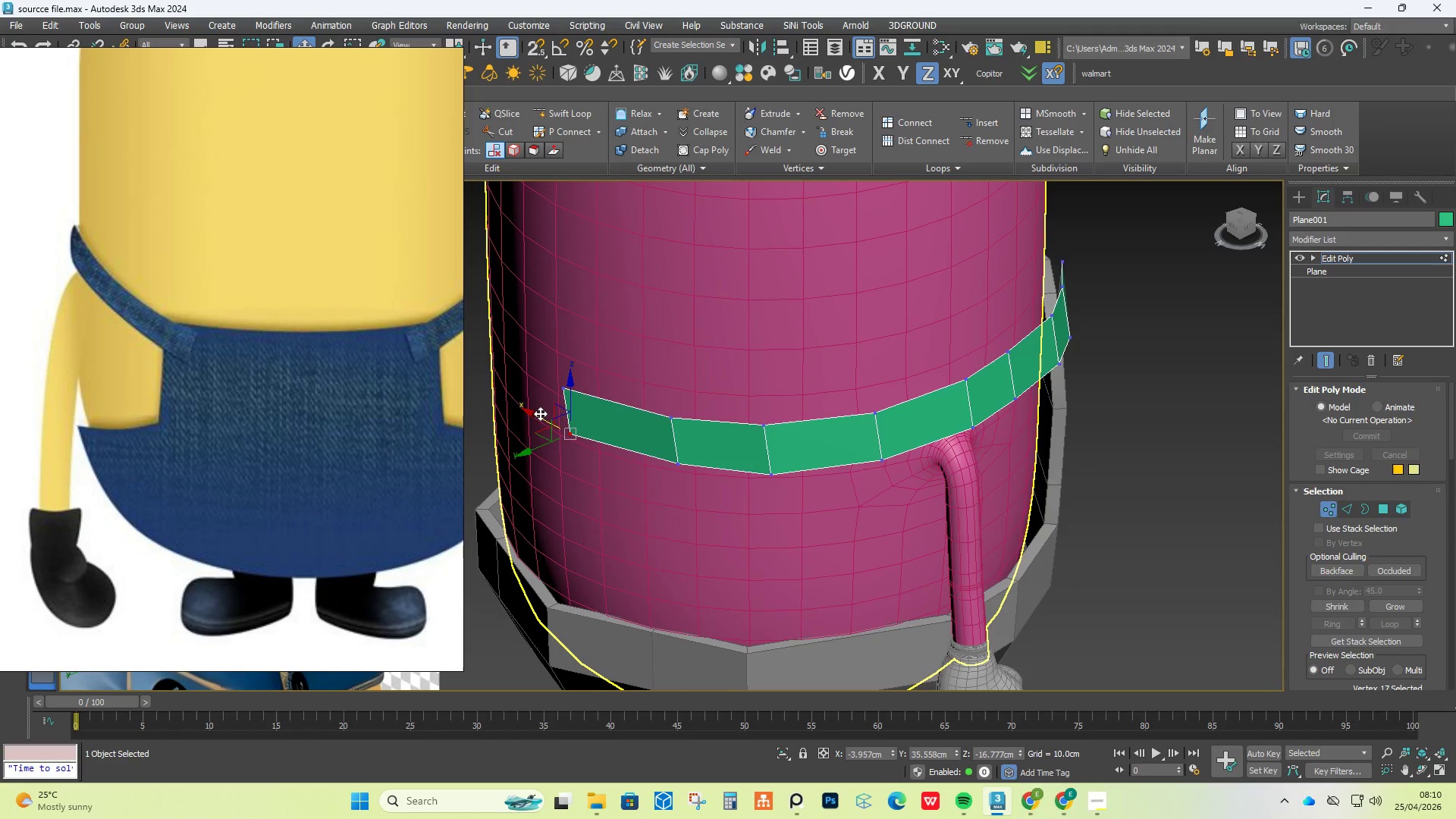 
left_click_drag(start_coordinate=[538, 413], to_coordinate=[527, 405])
 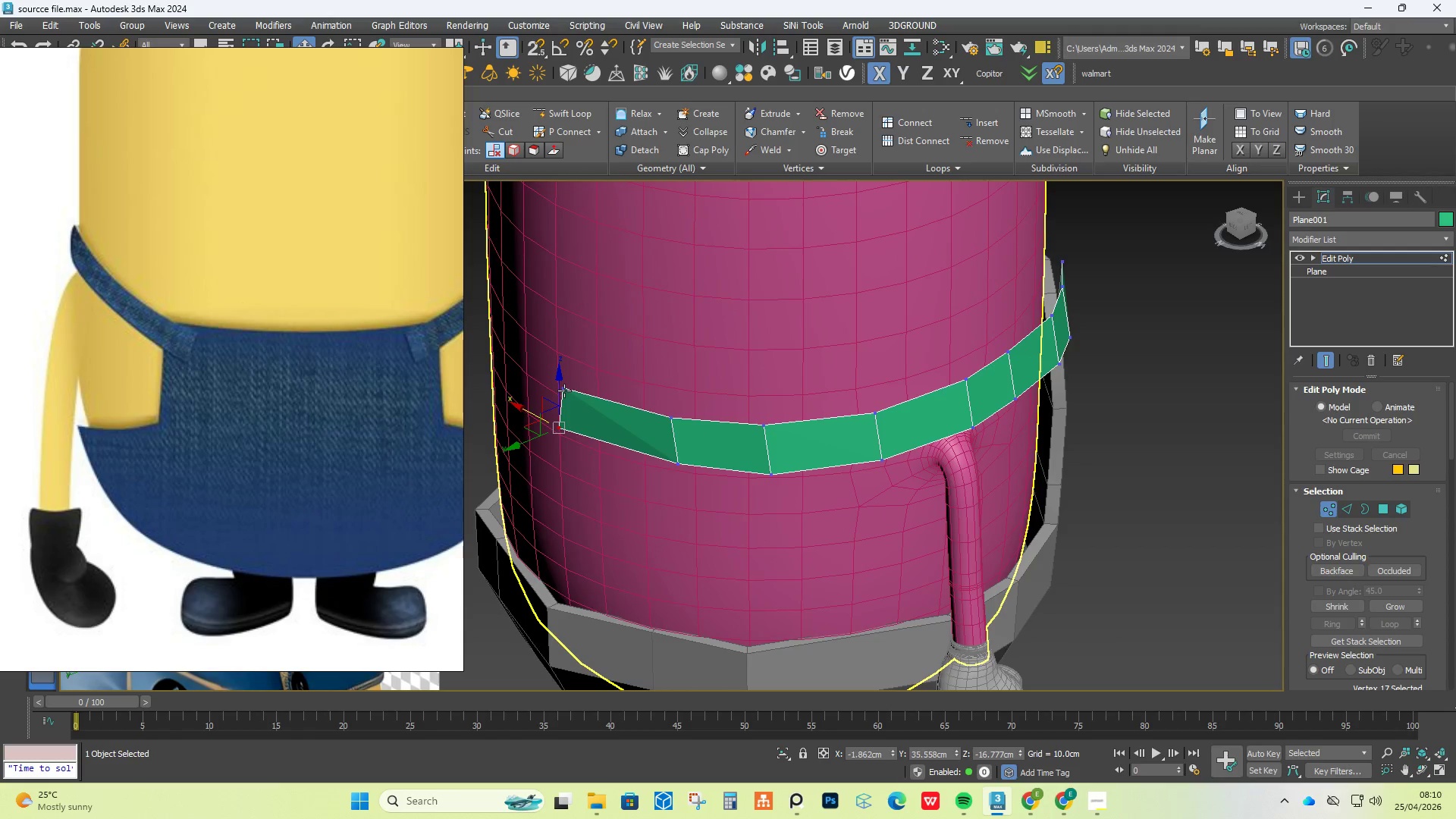 
hold_key(key=AltLeft, duration=0.64)
scroll: coordinate [662, 406], scroll_direction: up, amount: 1.0
 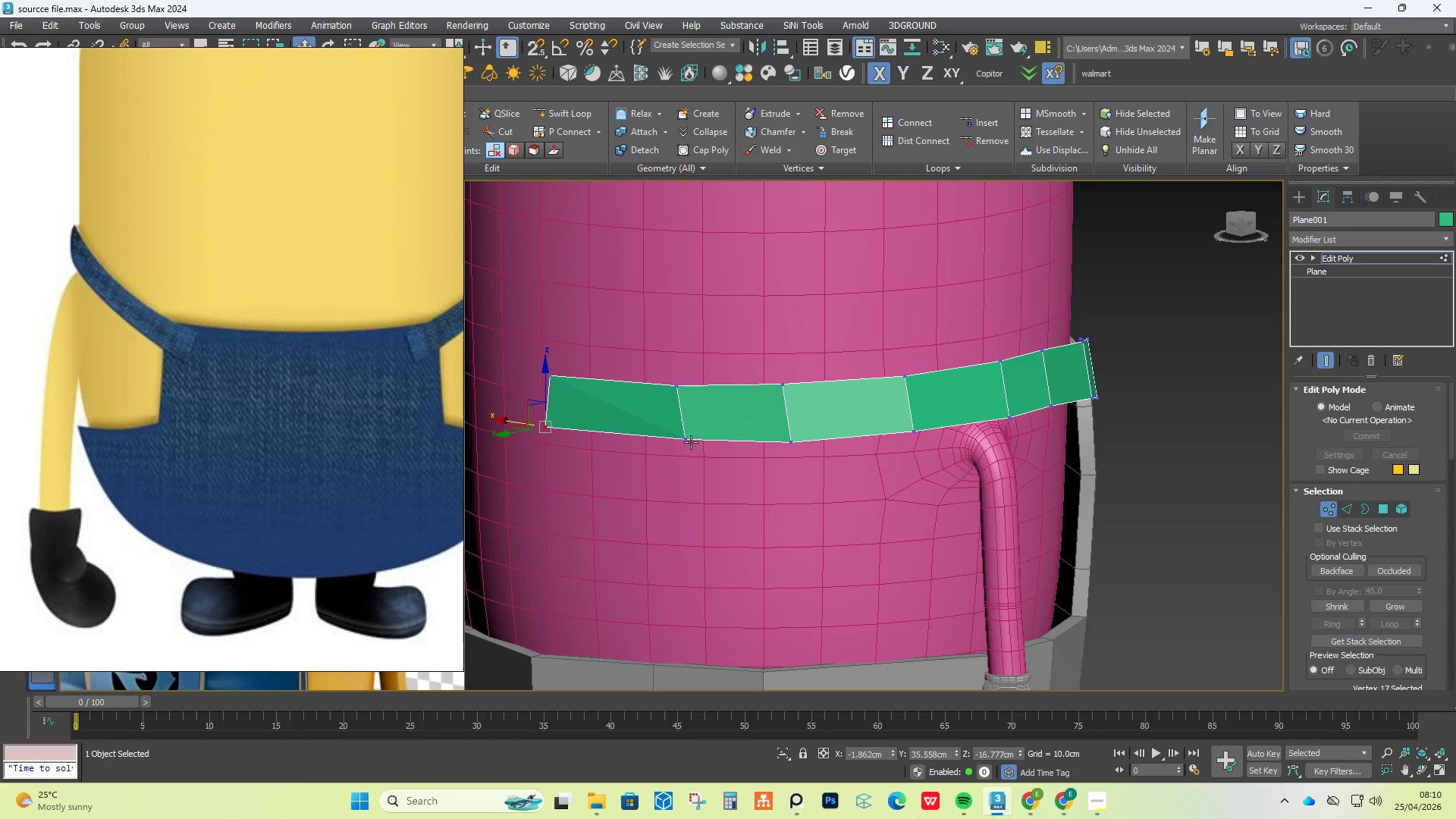 
left_click([686, 441])
 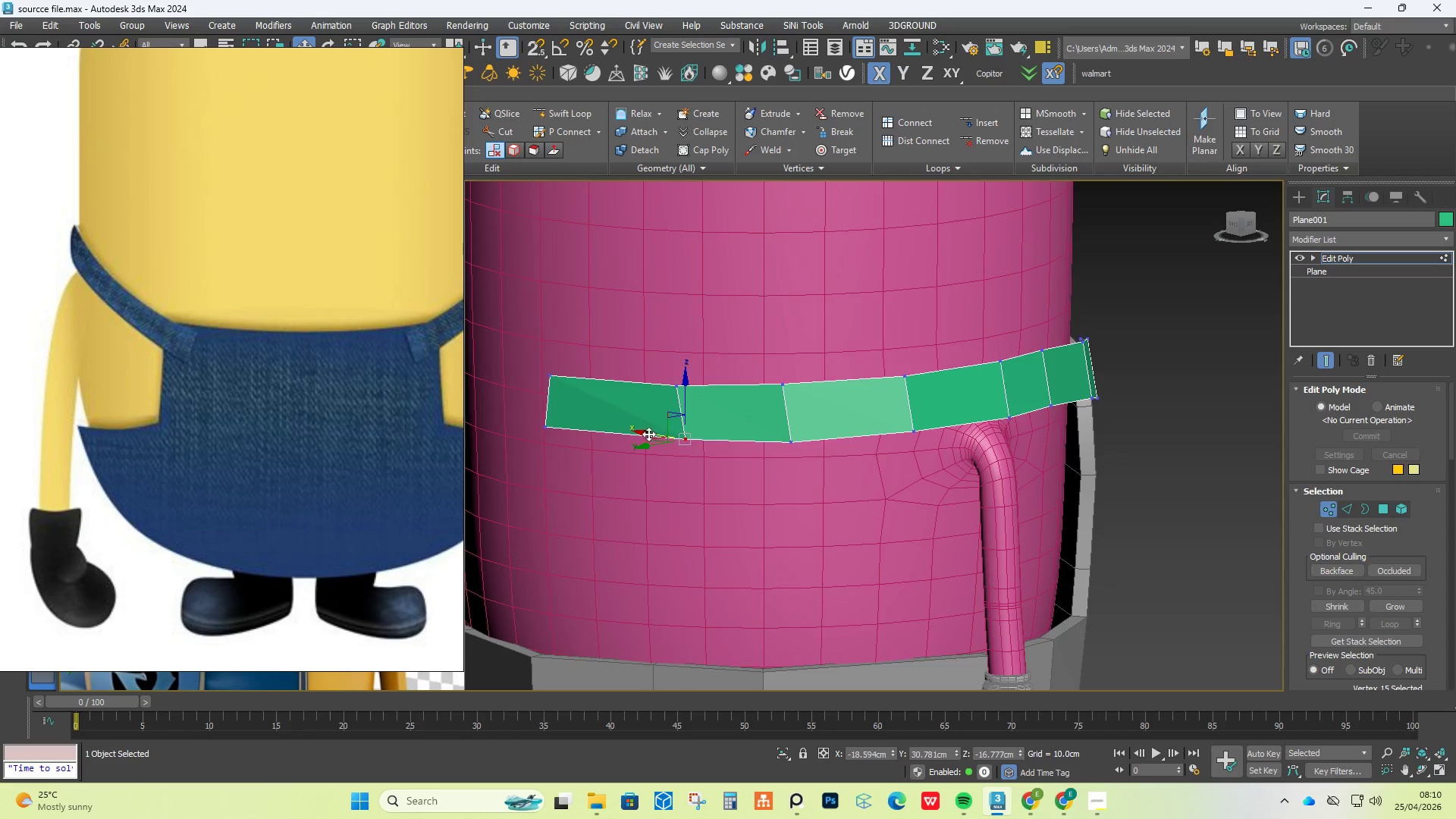 
left_click_drag(start_coordinate=[648, 433], to_coordinate=[635, 435])
 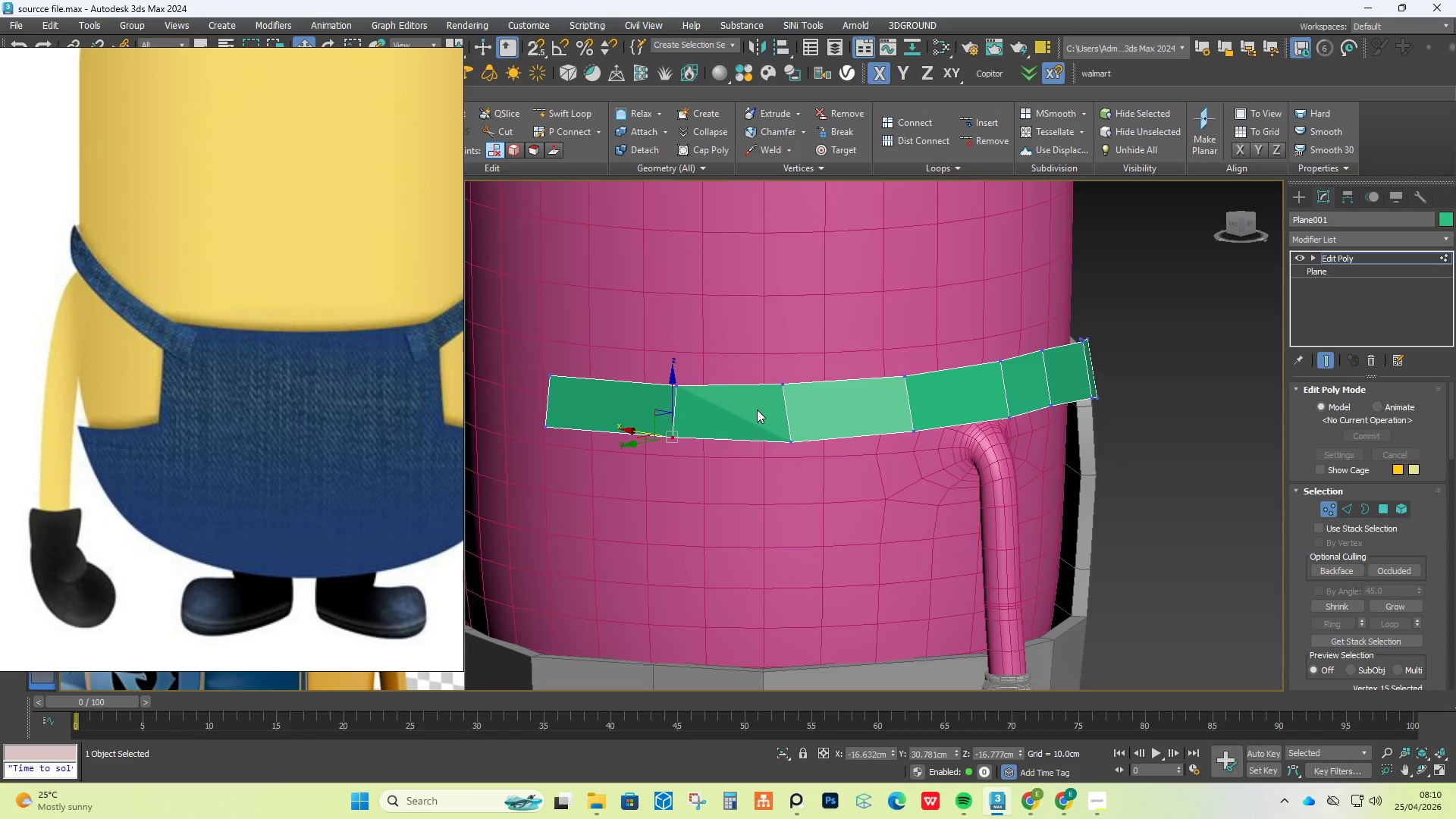 
hold_key(key=AltLeft, duration=0.86)
 